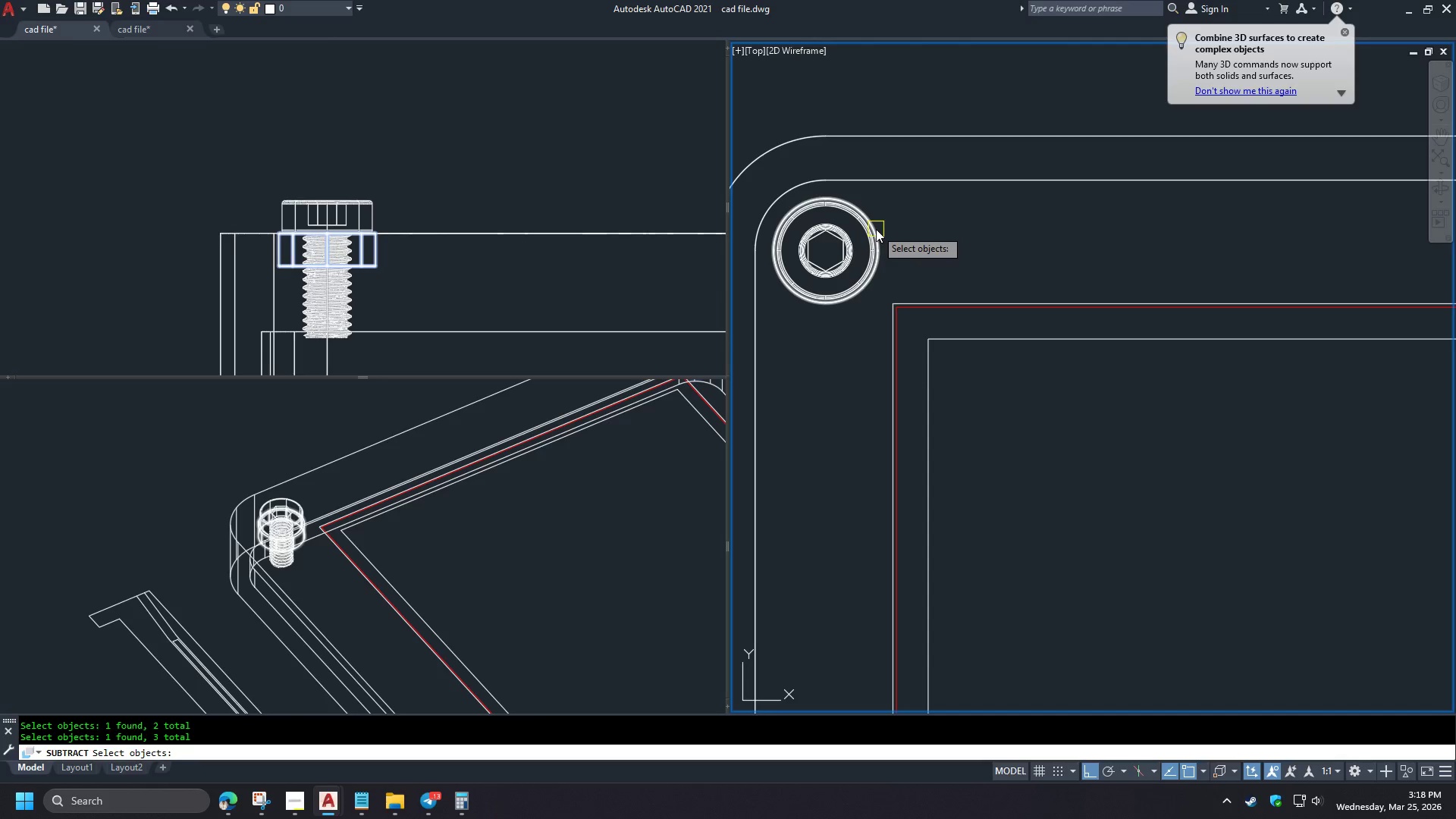 
left_click_drag(start_coordinate=[780, 205], to_coordinate=[785, 209])
 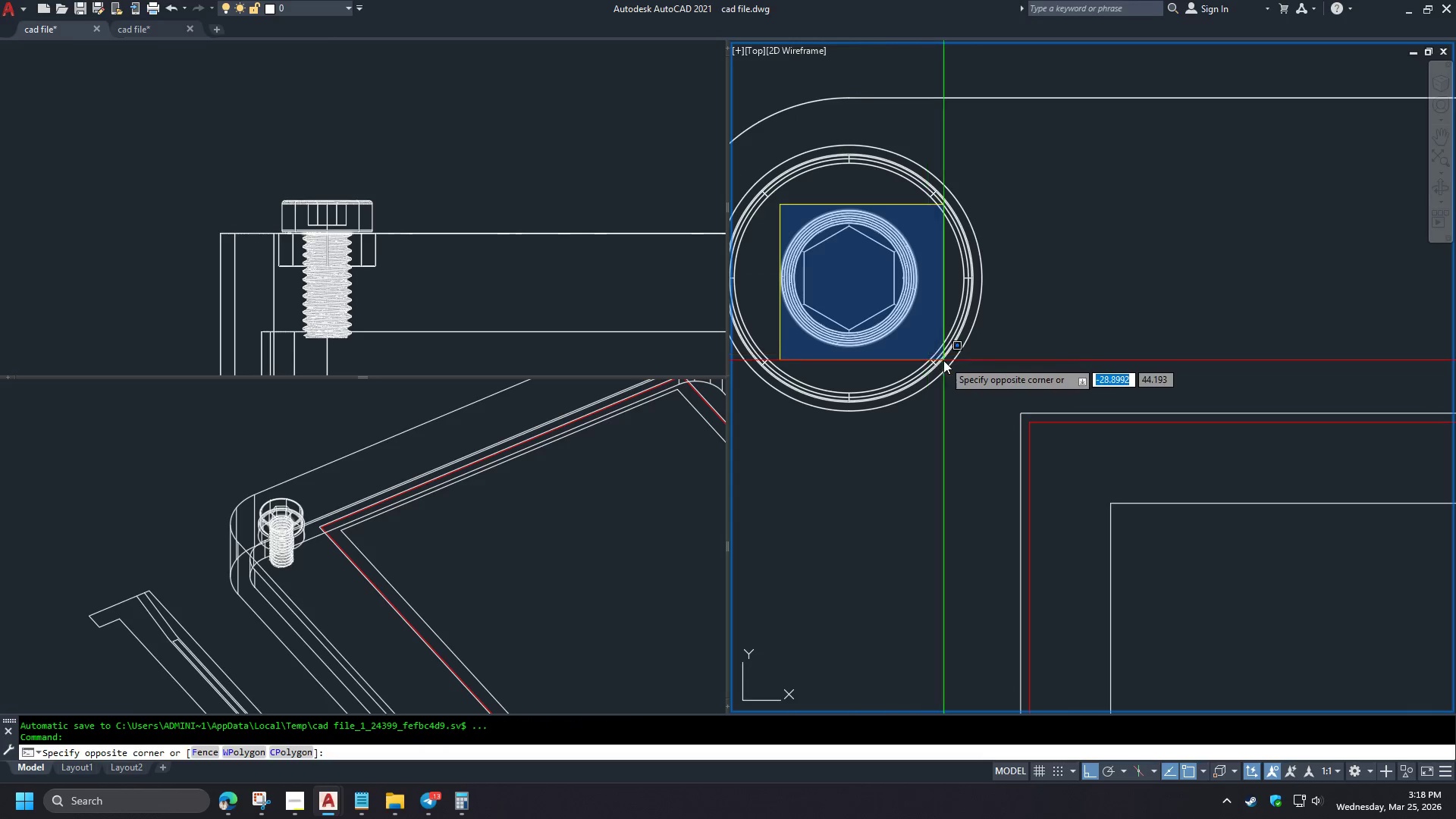 
left_click([943, 360])
 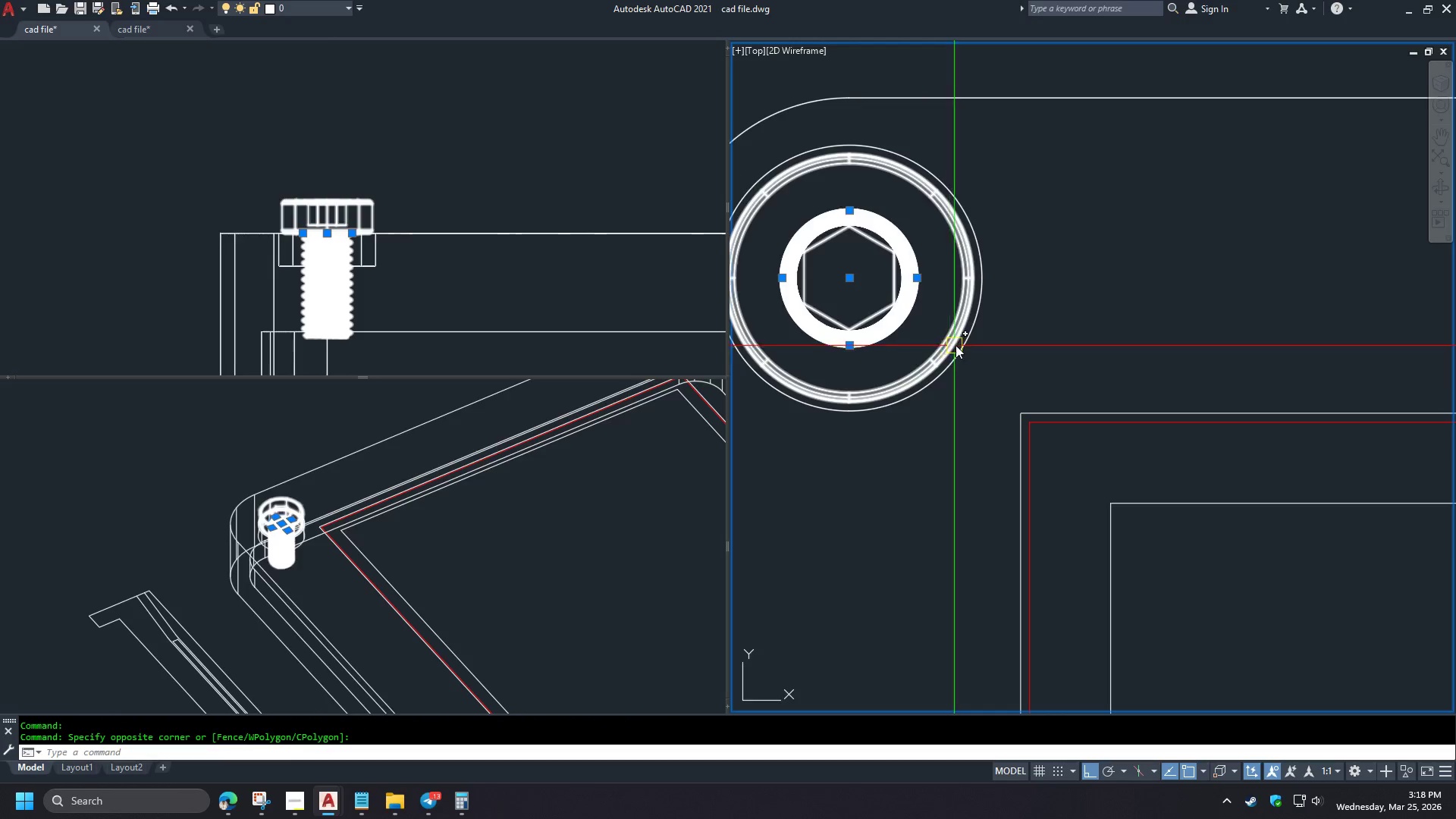 
scroll: coordinate [809, 232], scroll_direction: up, amount: 2.0
 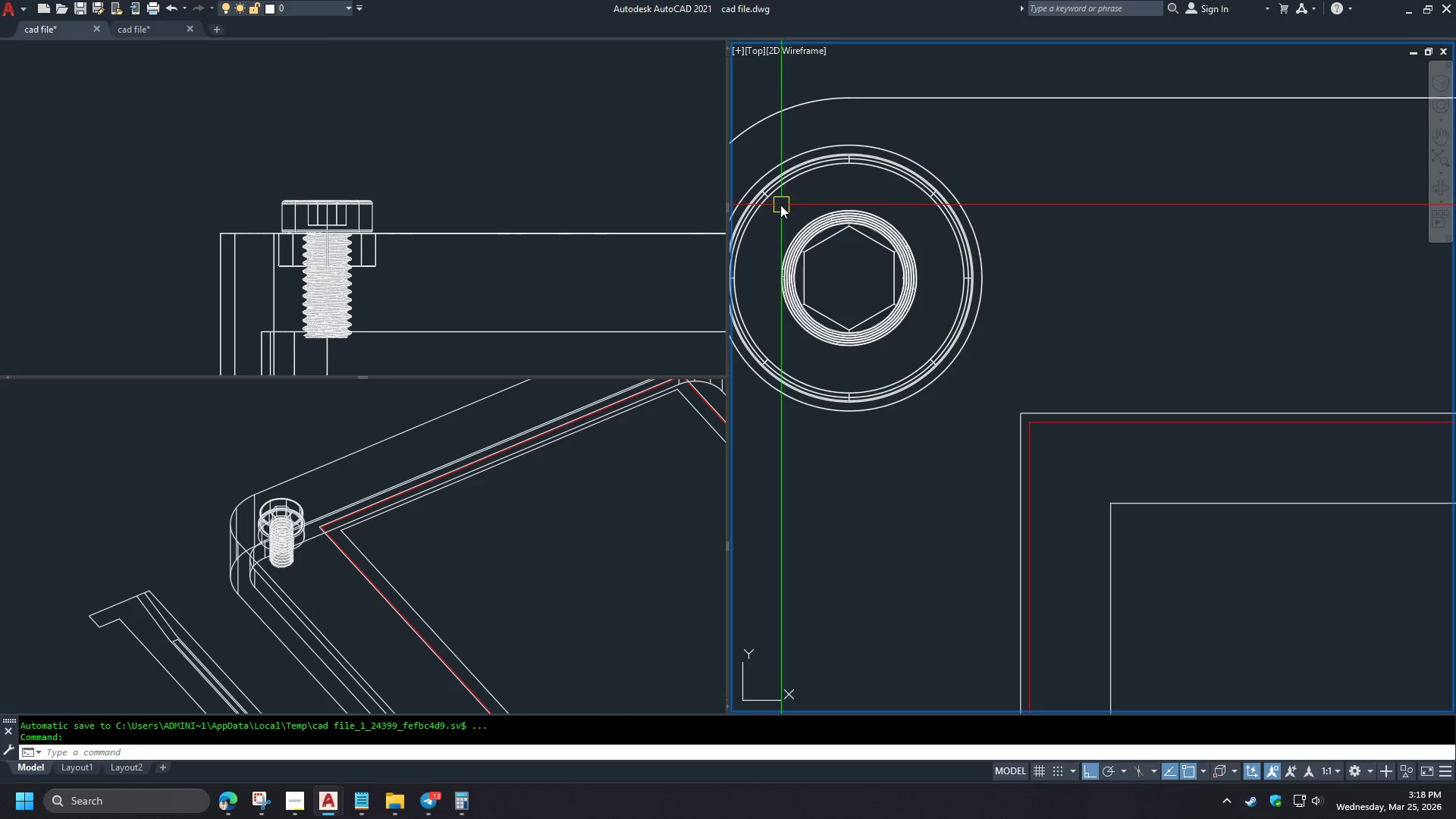 
scroll: coordinate [1028, 342], scroll_direction: down, amount: 3.0
 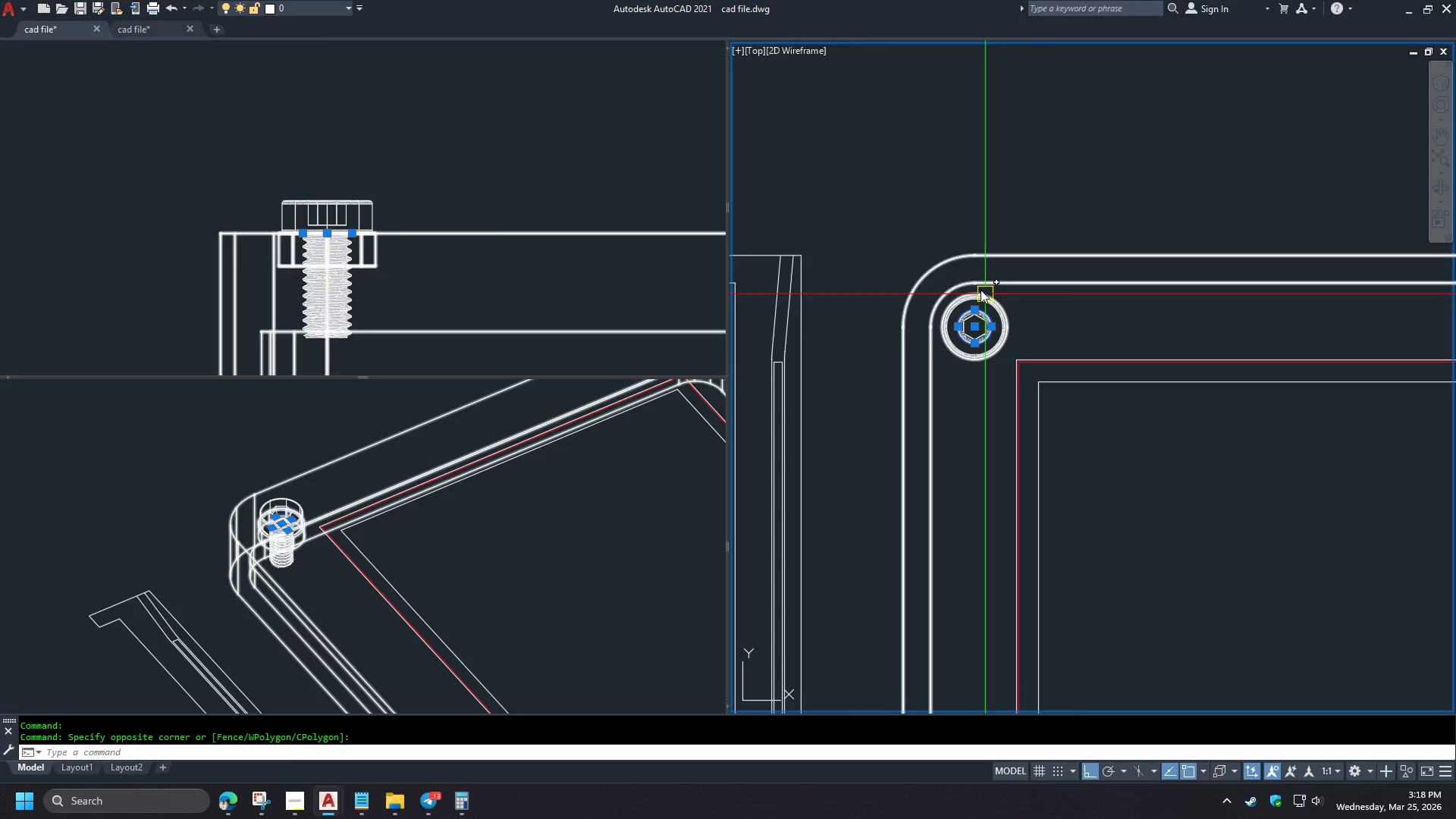 
key(E)
 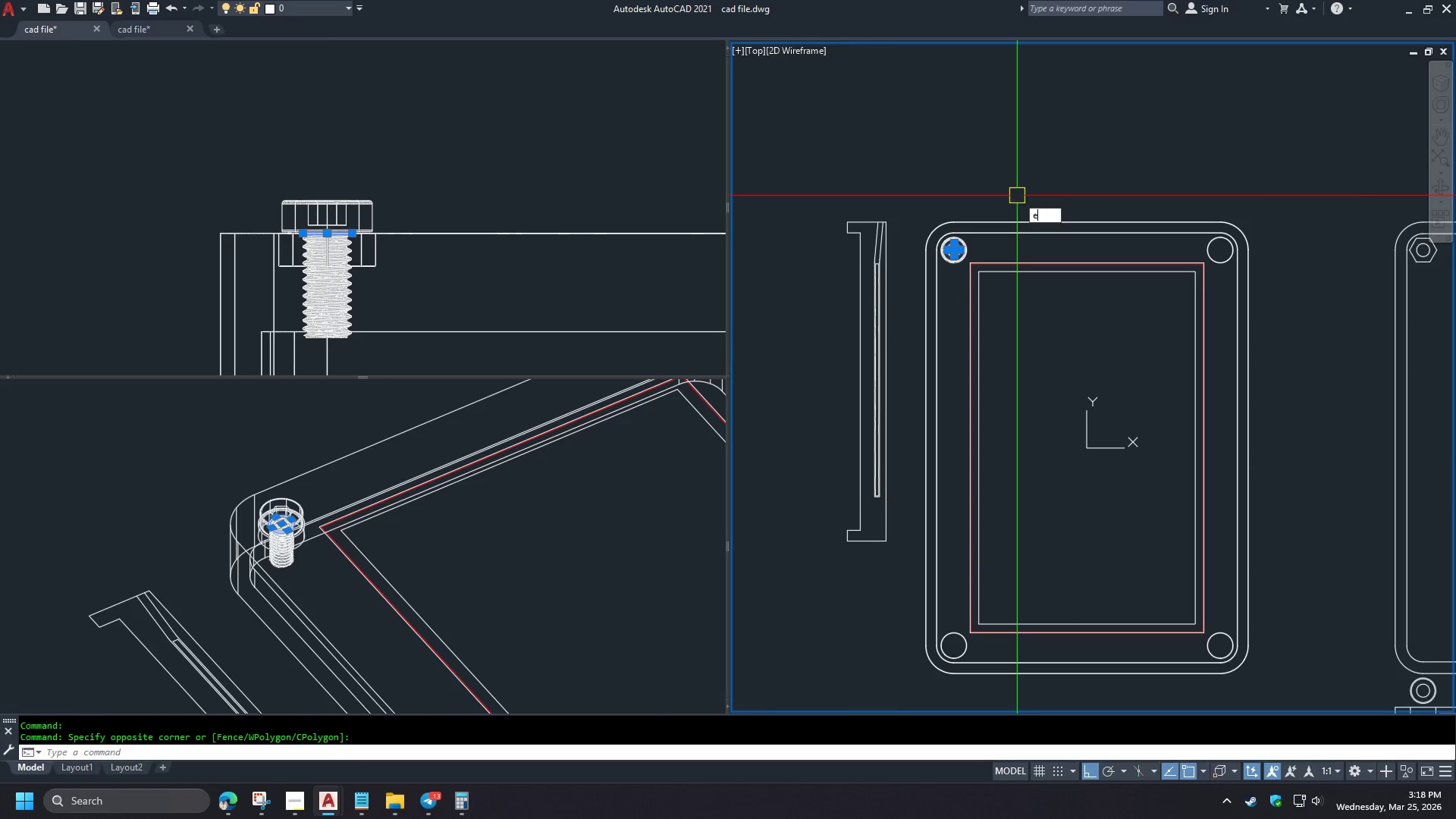 
key(Space)
 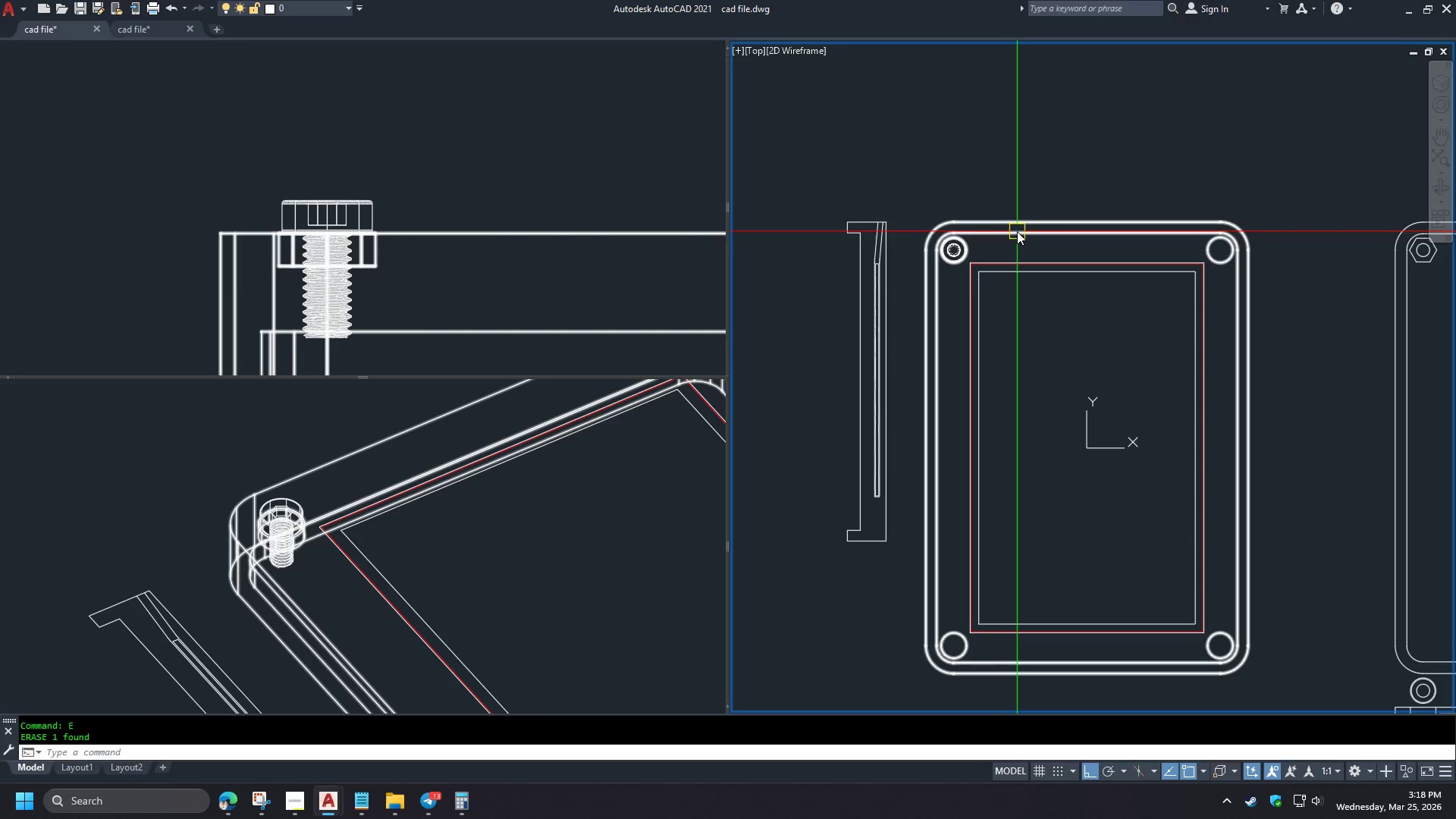 
scroll: coordinate [941, 200], scroll_direction: down, amount: 2.0
 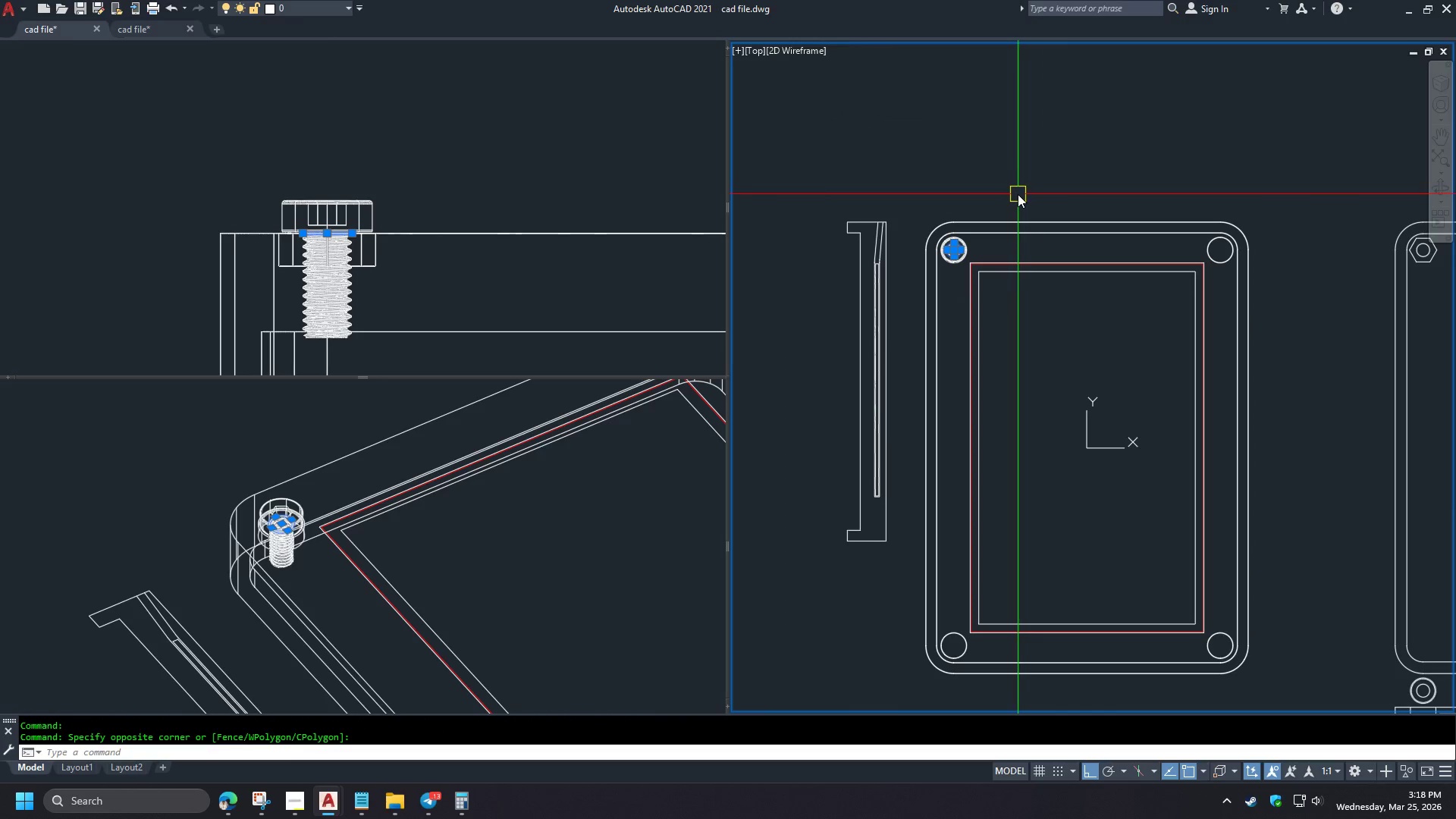 
mouse_move([1022, 240])
 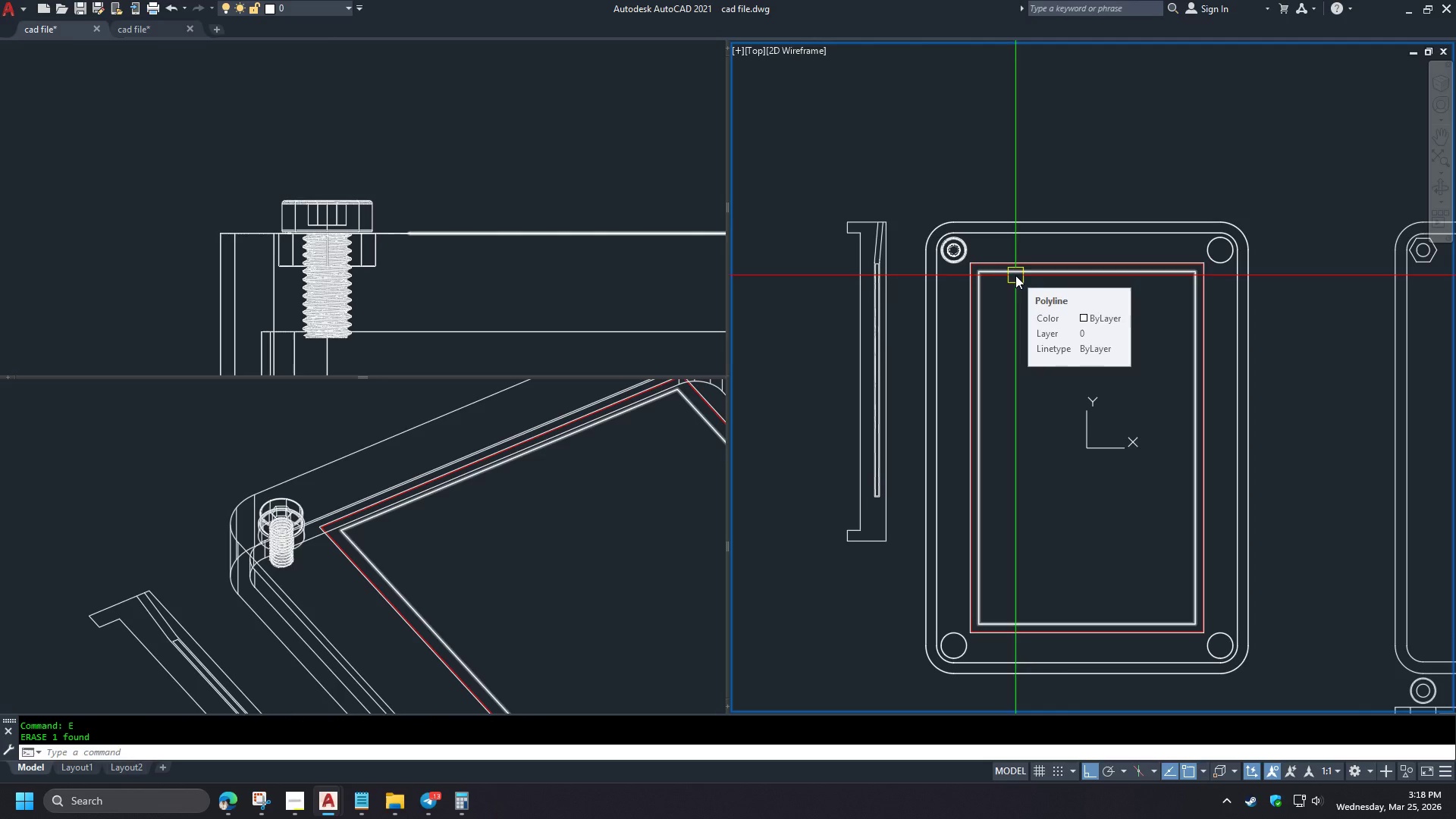 
scroll: coordinate [925, 229], scroll_direction: up, amount: 3.0
 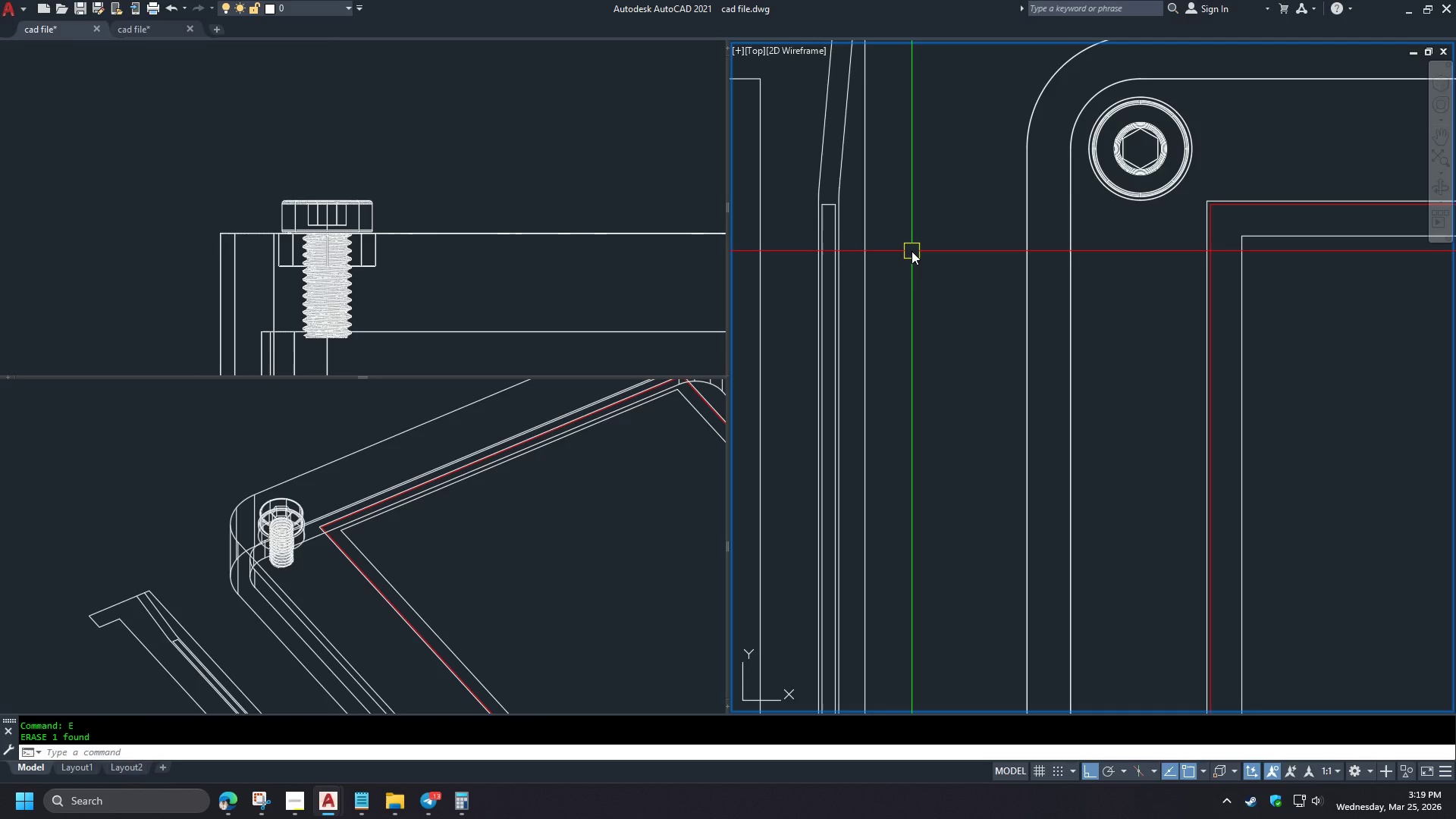 
wait(22.47)
 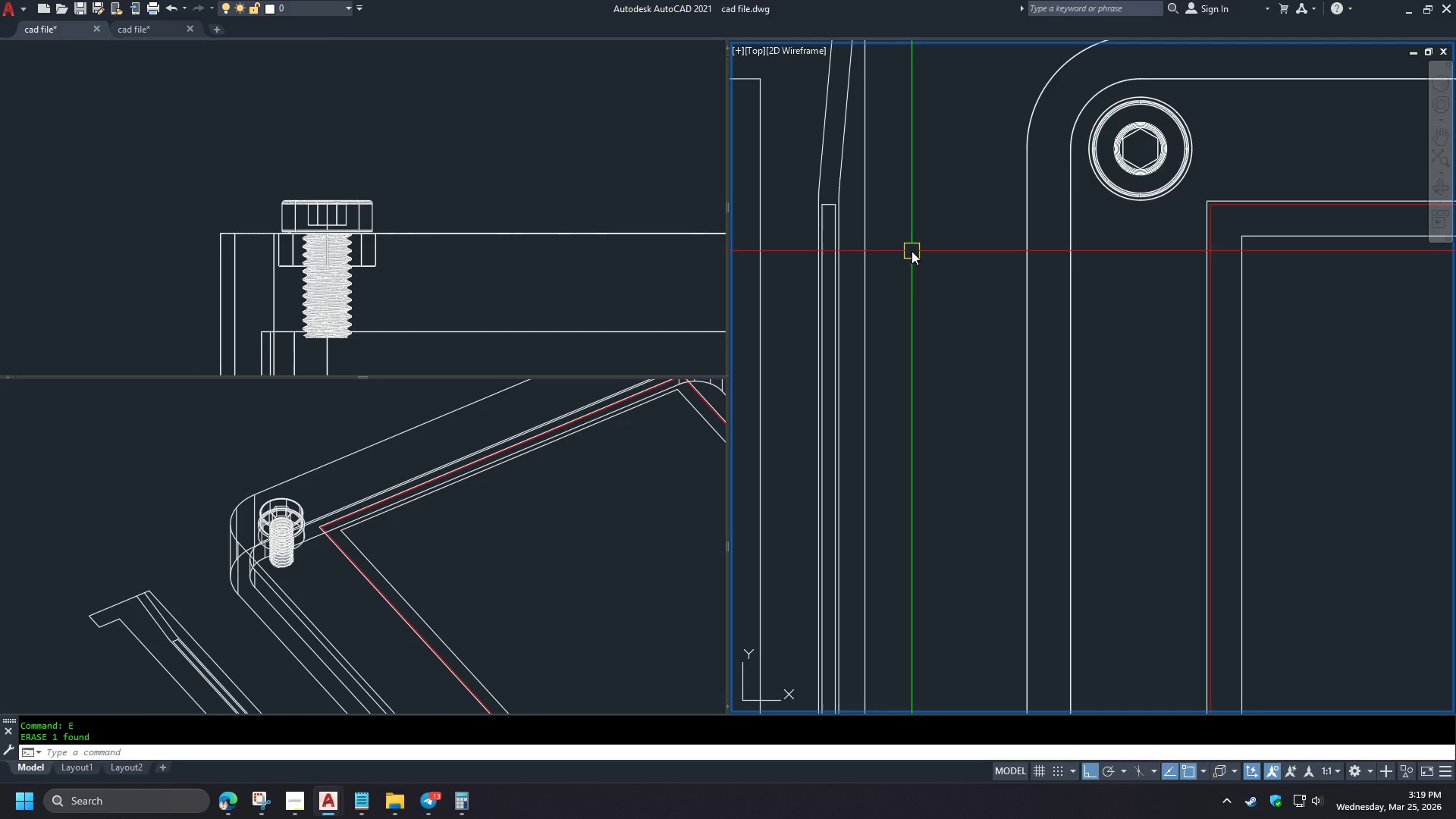 
type(di )
 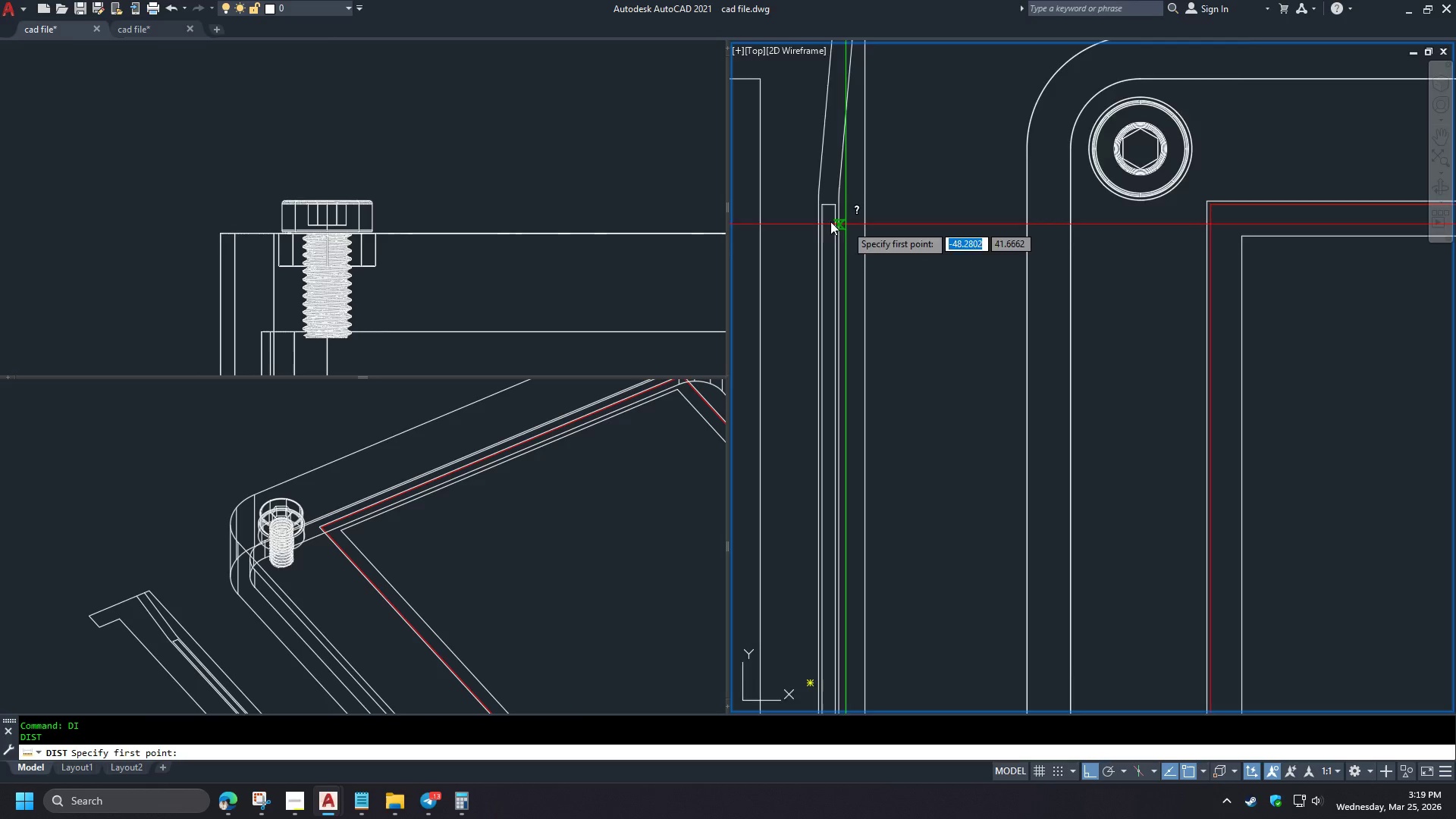 
left_click([844, 237])
 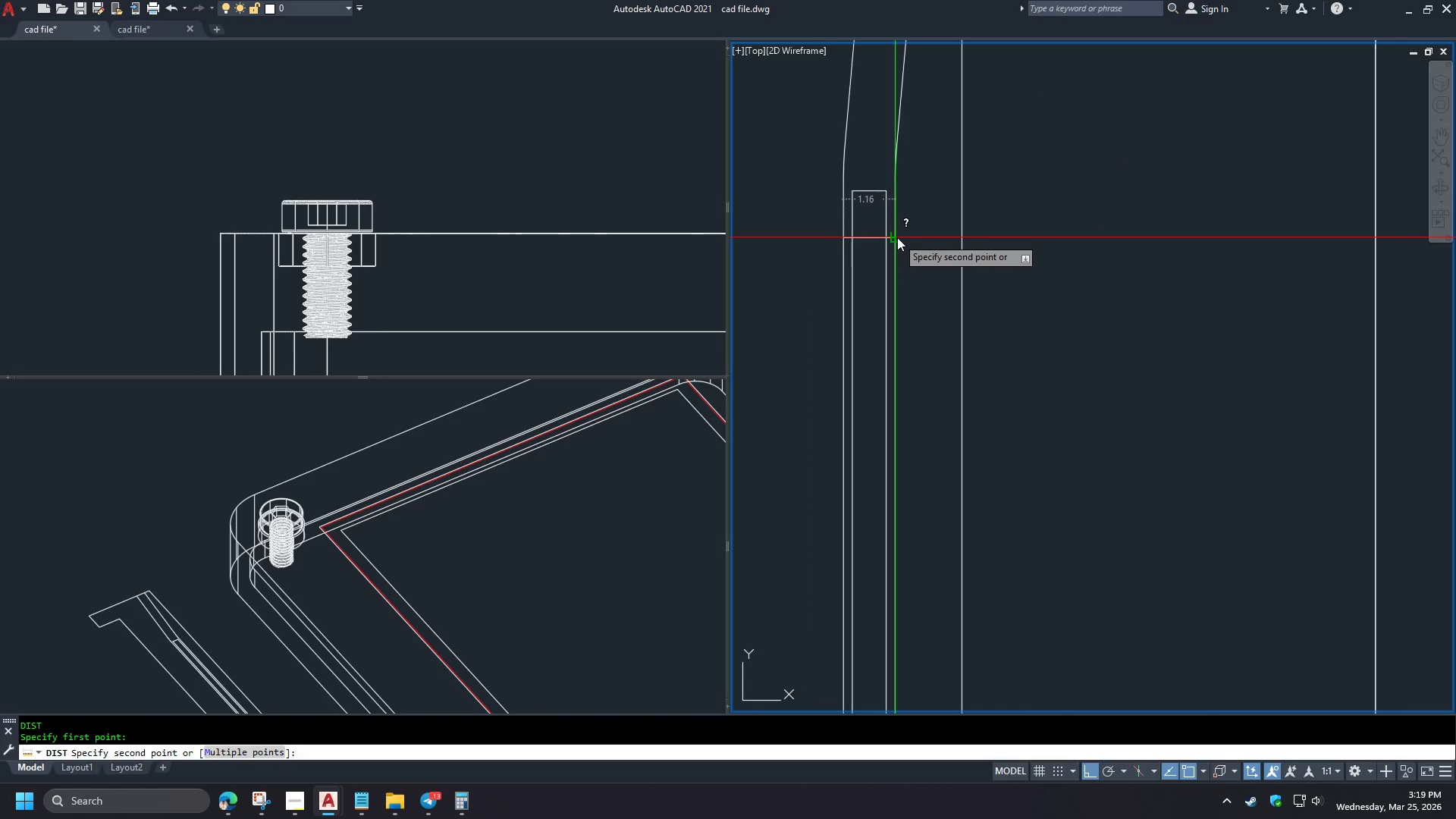 
scroll: coordinate [801, 211], scroll_direction: up, amount: 2.0
 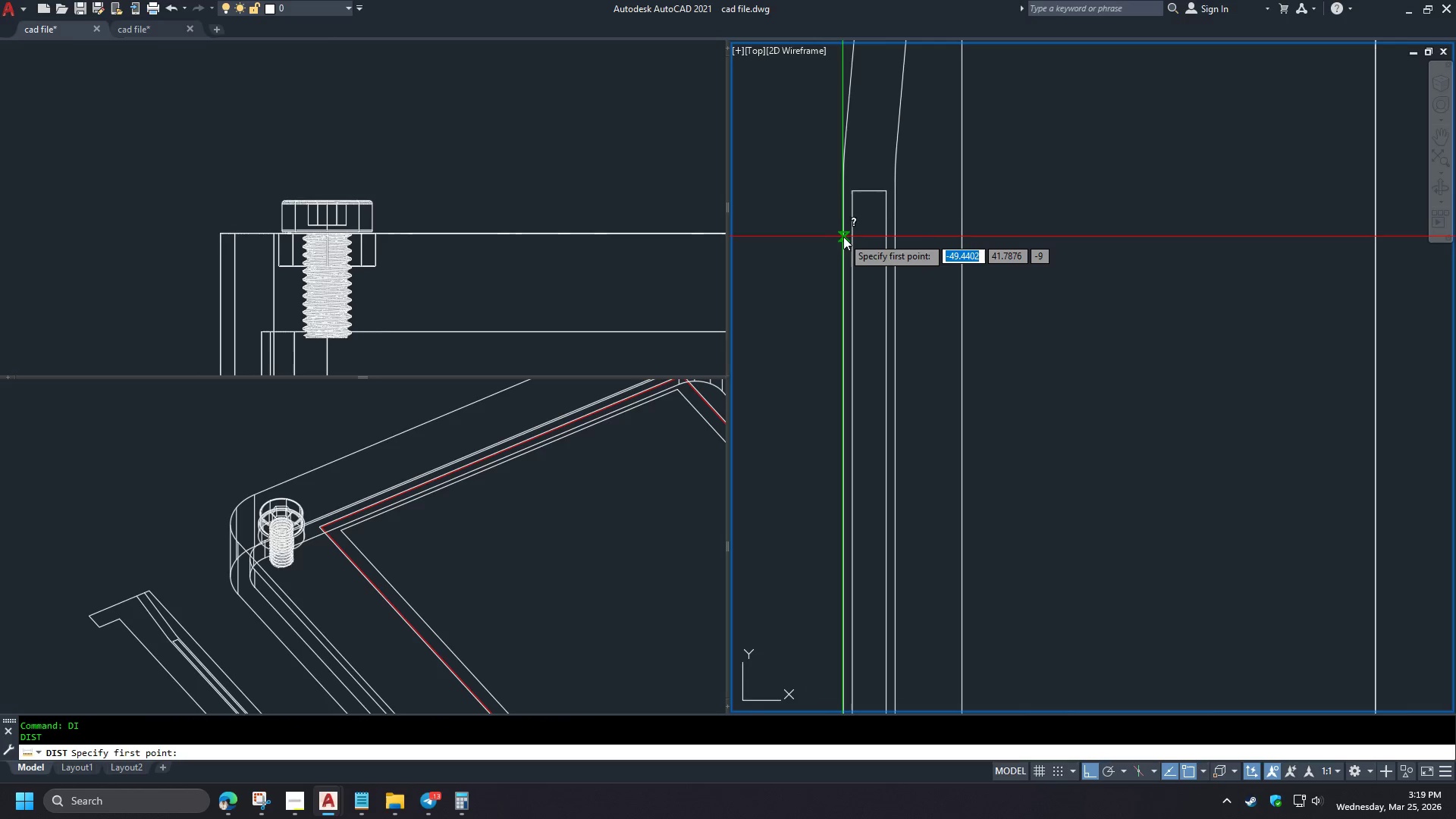 
wait(9.25)
 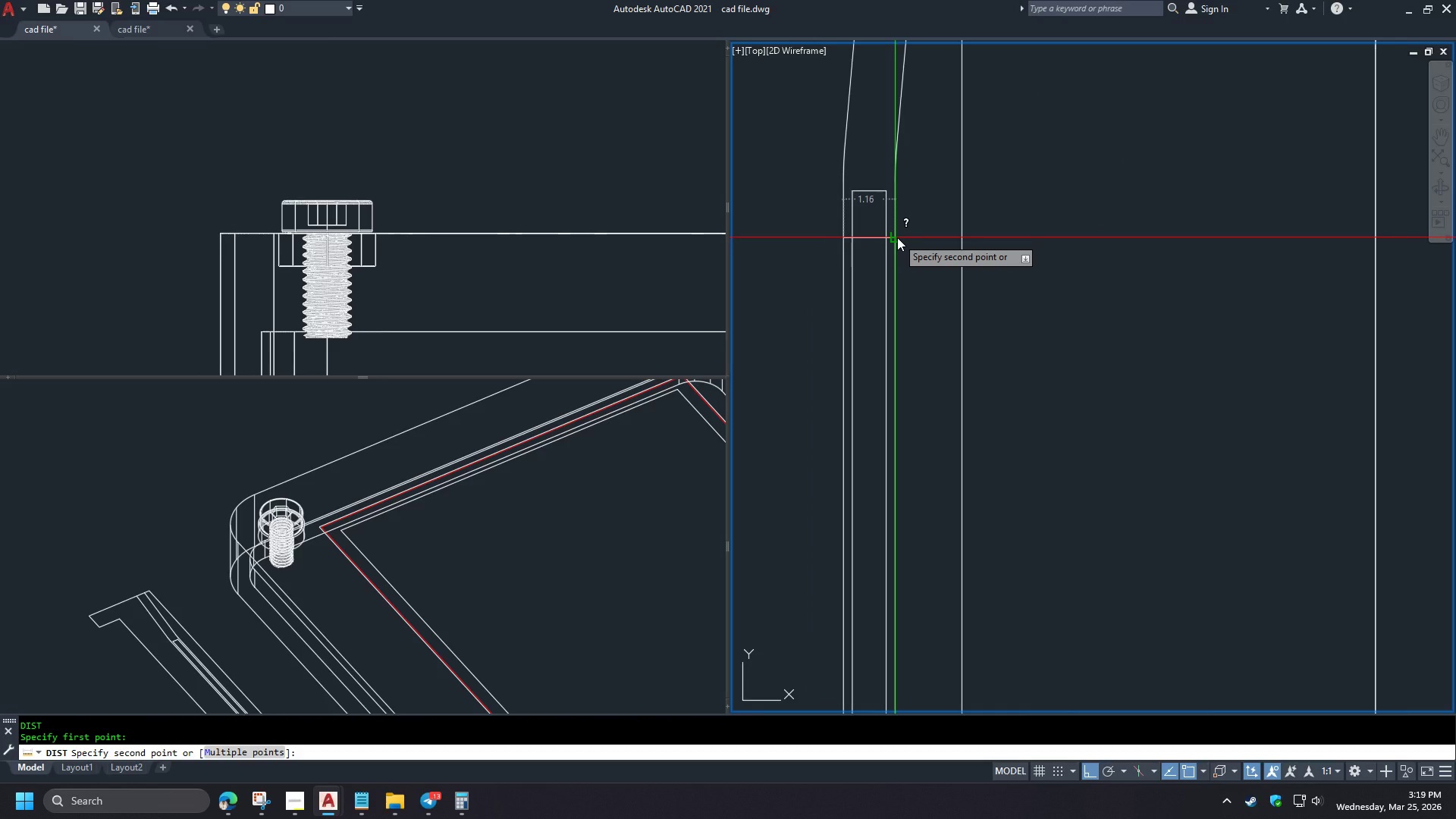 
key(Space)
 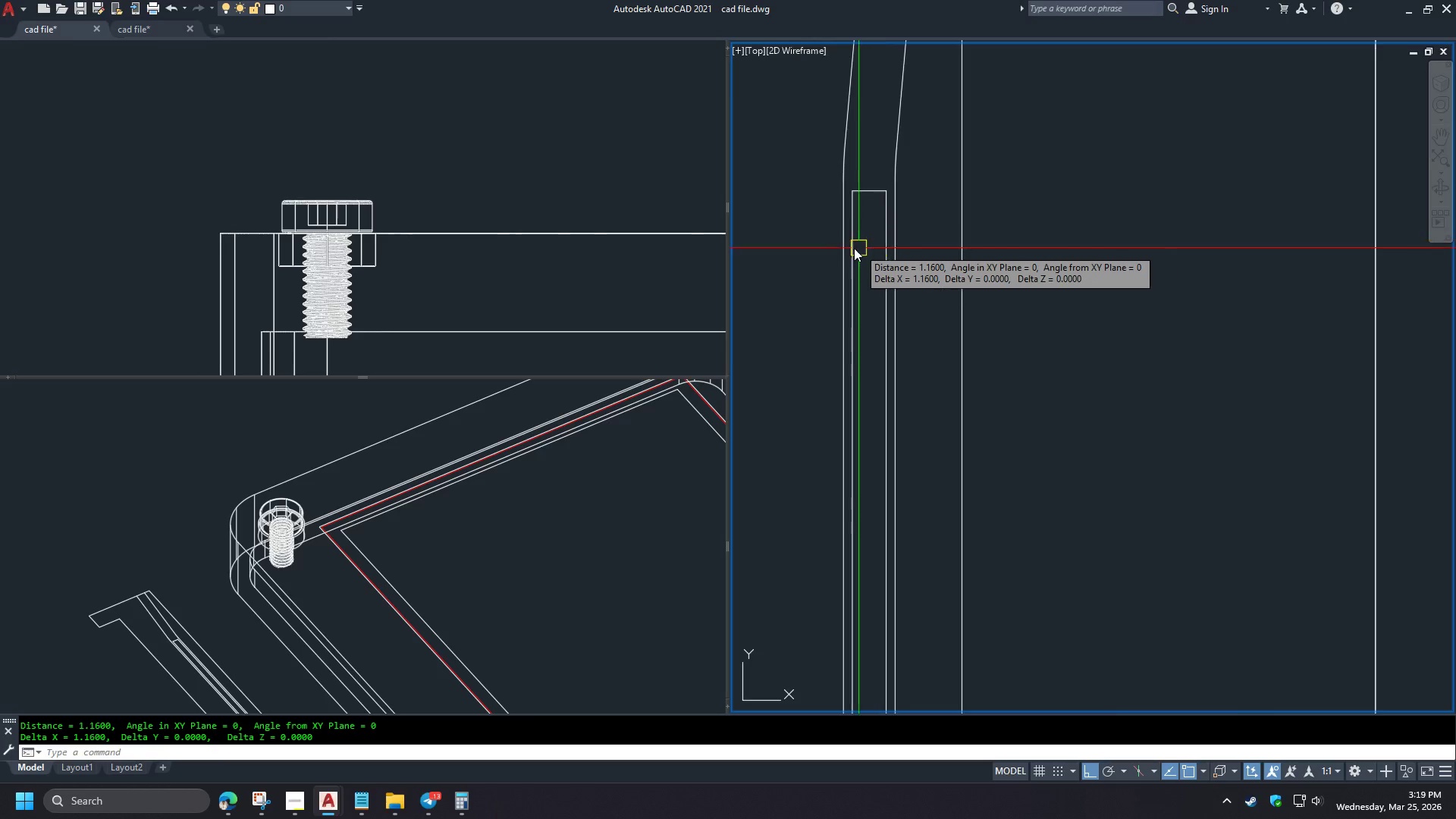 
scroll: coordinate [852, 248], scroll_direction: down, amount: 3.0
 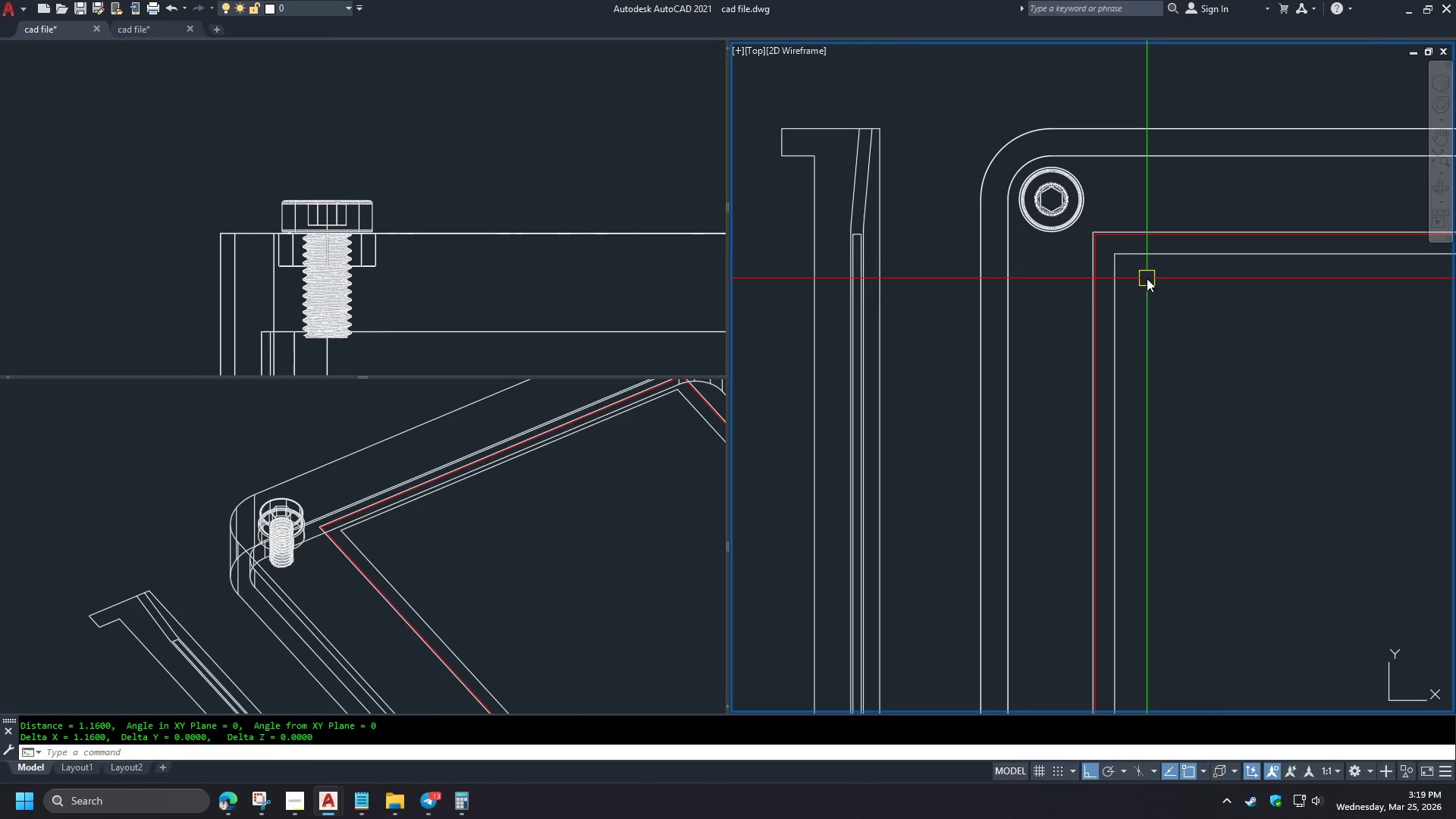 
wait(10.07)
 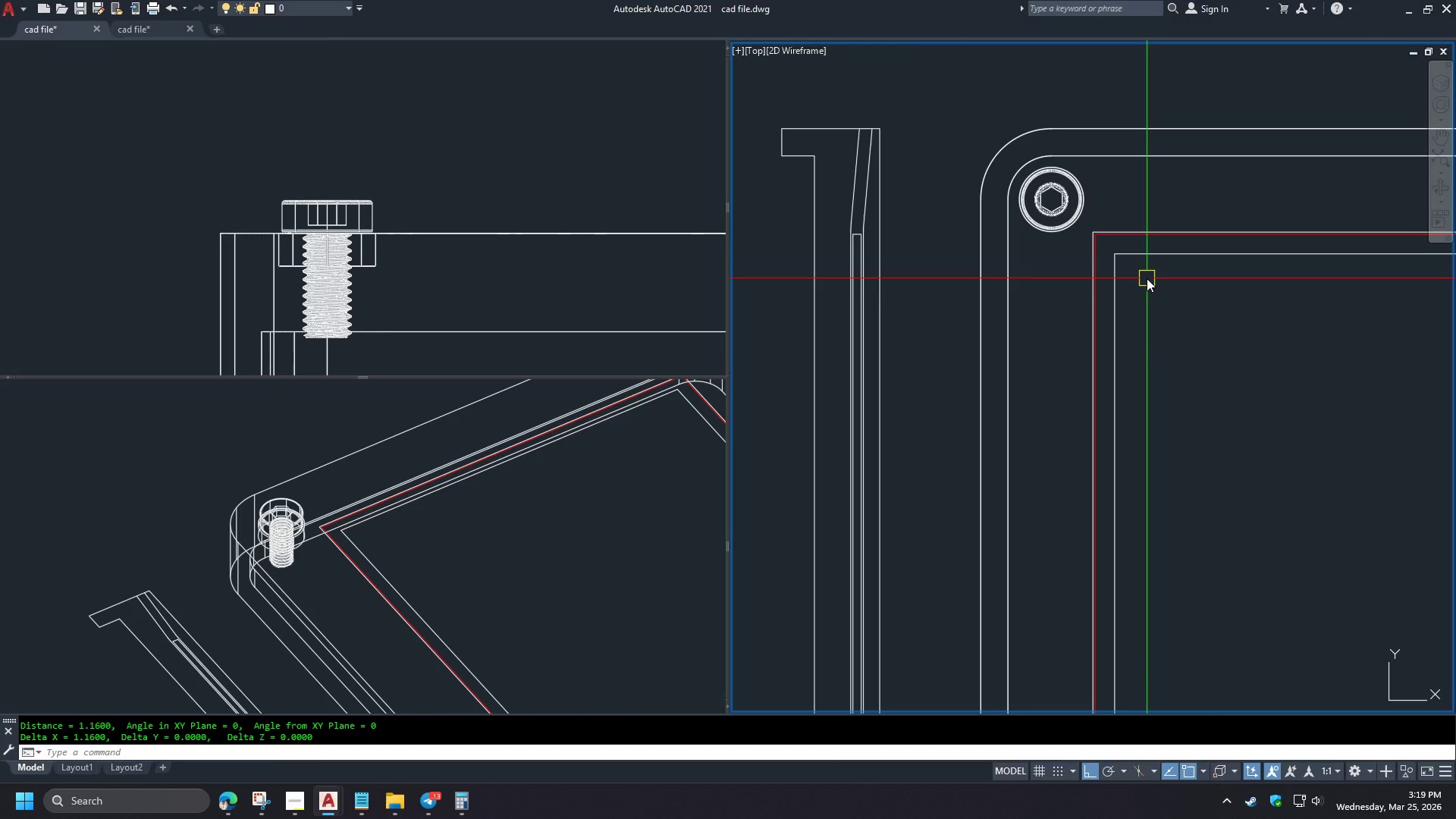 
type(ext )
 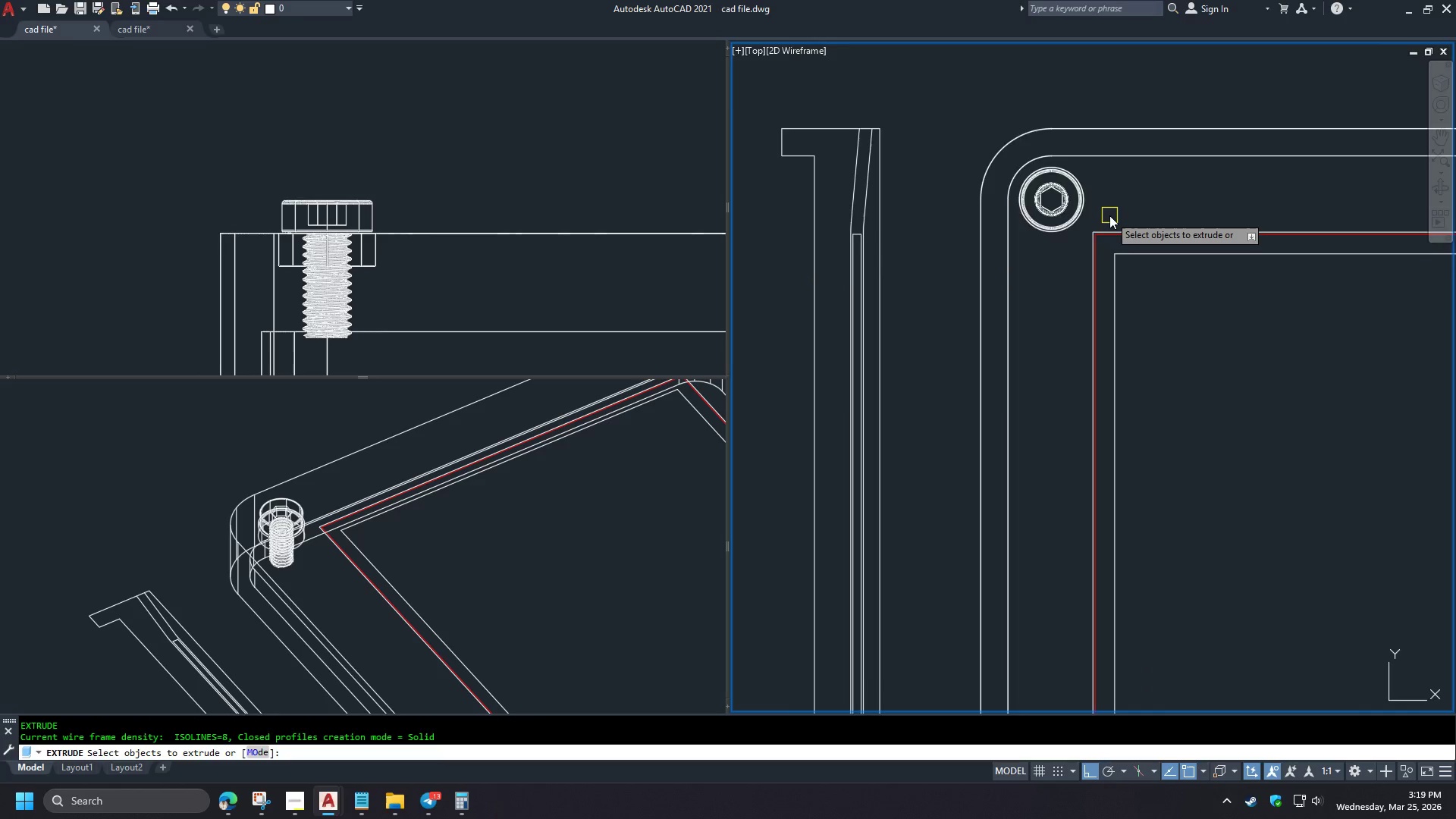 
left_click([1109, 237])
 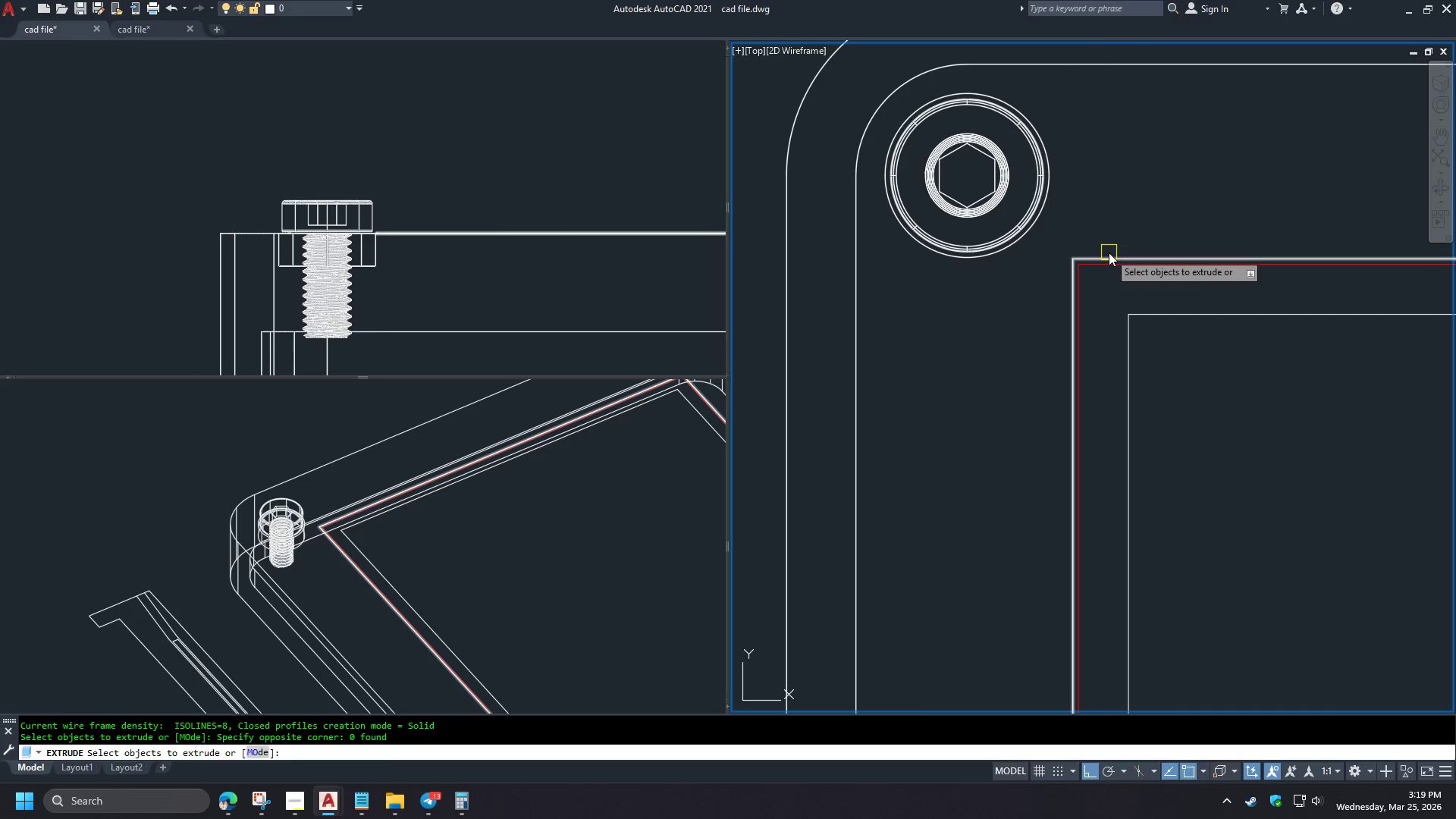 
left_click([1109, 253])
 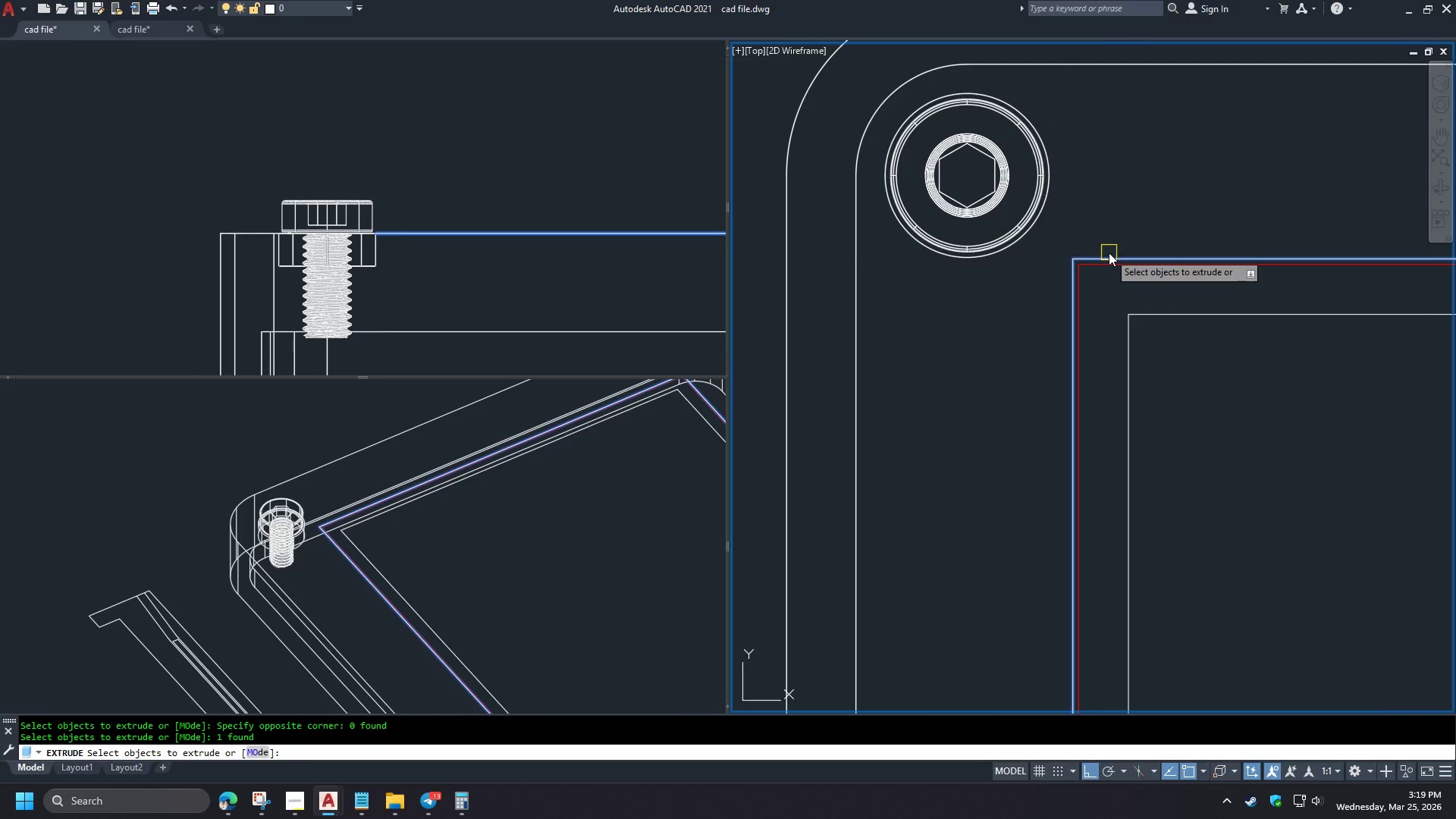 
key(Space)
 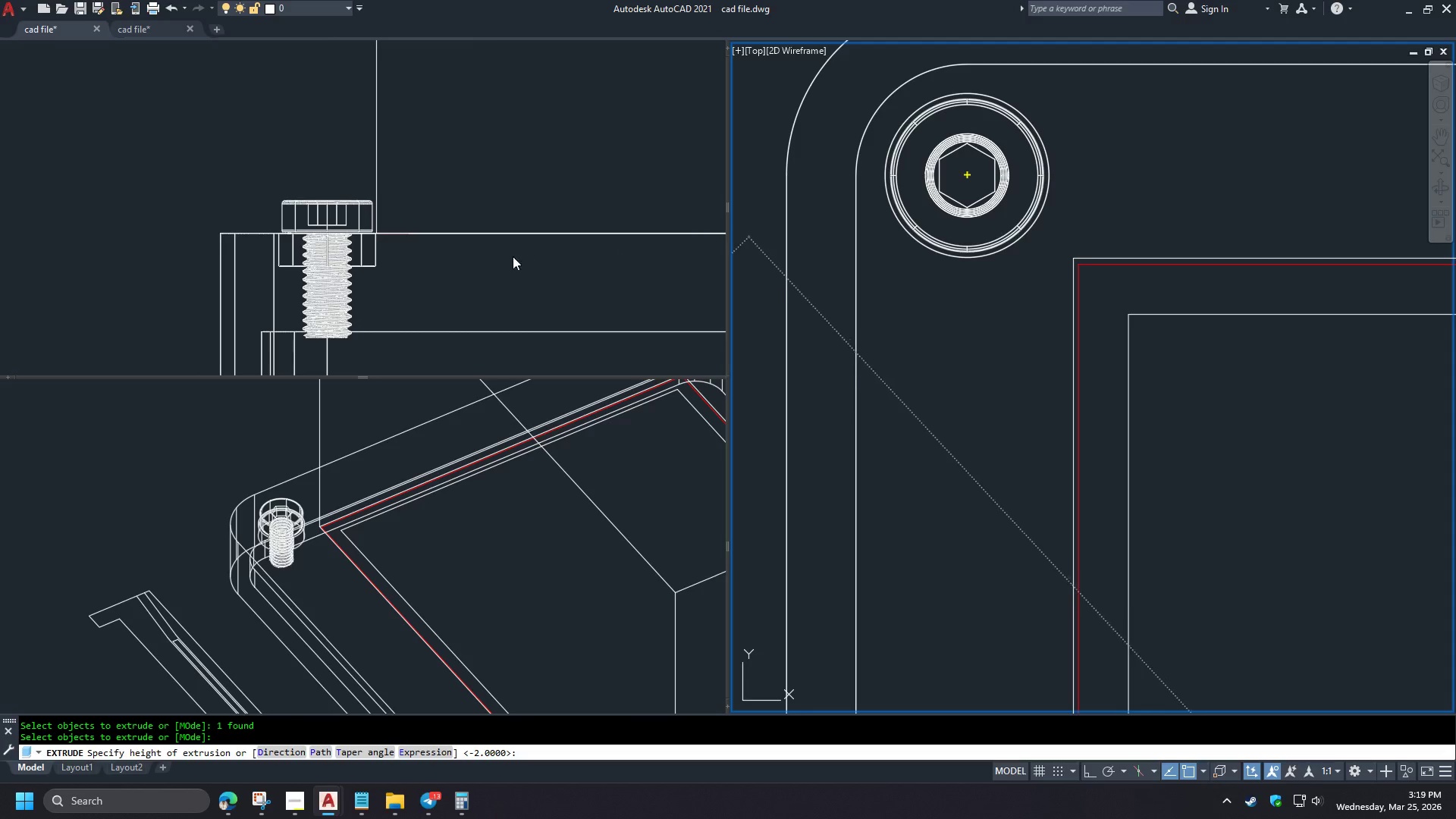 
scroll: coordinate [1106, 215], scroll_direction: up, amount: 2.0
 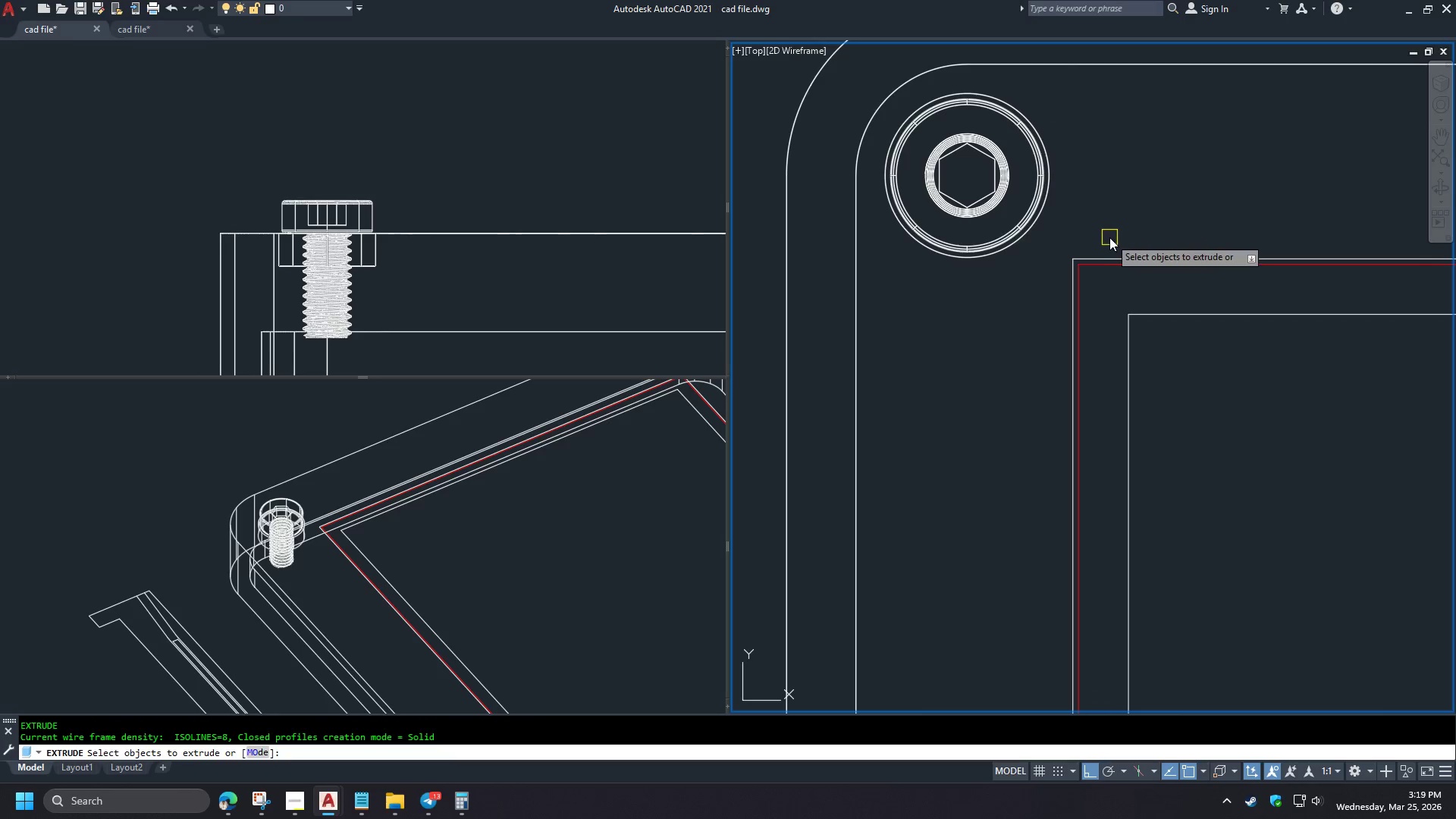 
left_click([485, 279])
 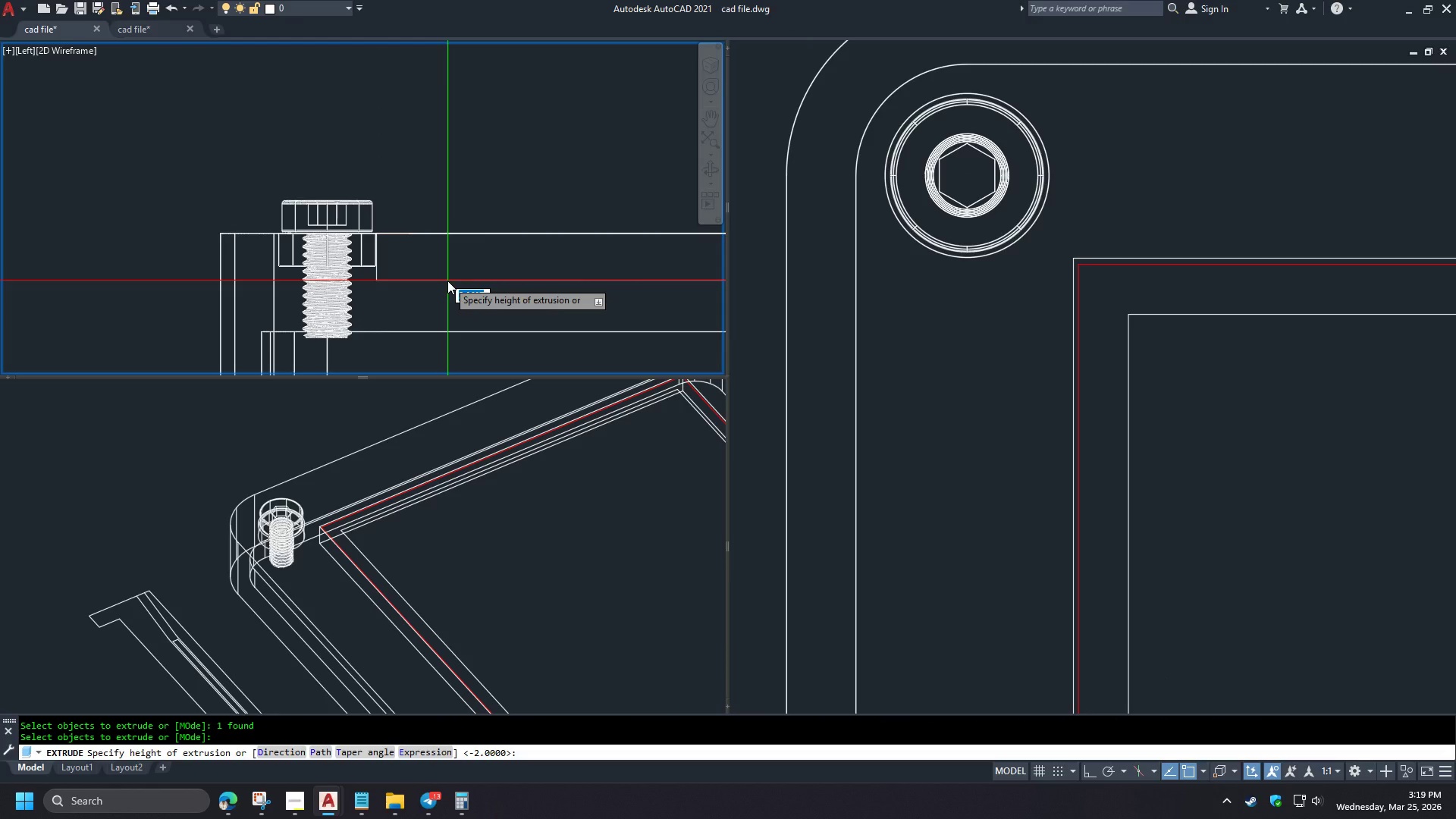 
key(Numpad1)
 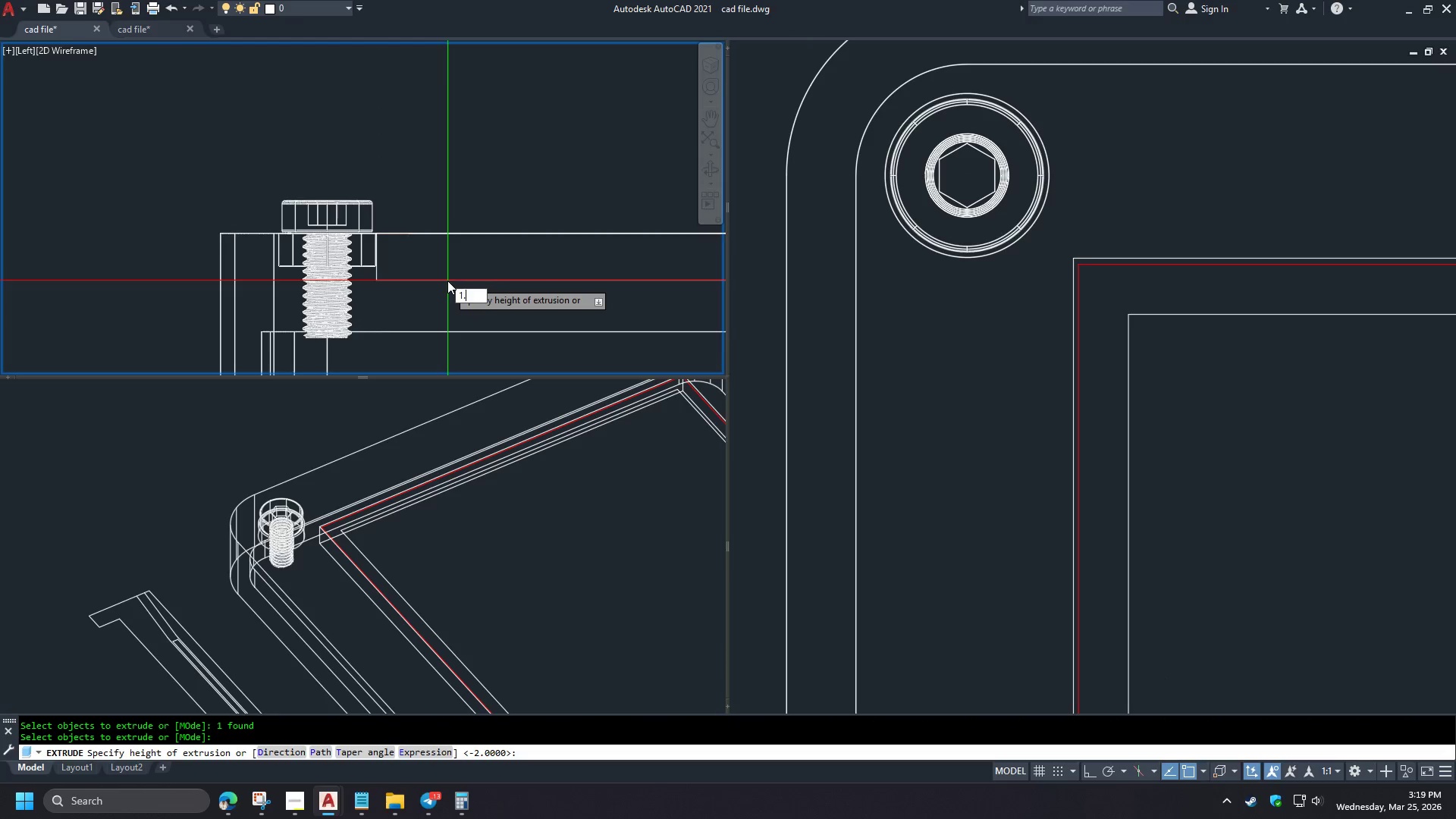 
key(NumpadDecimal)
 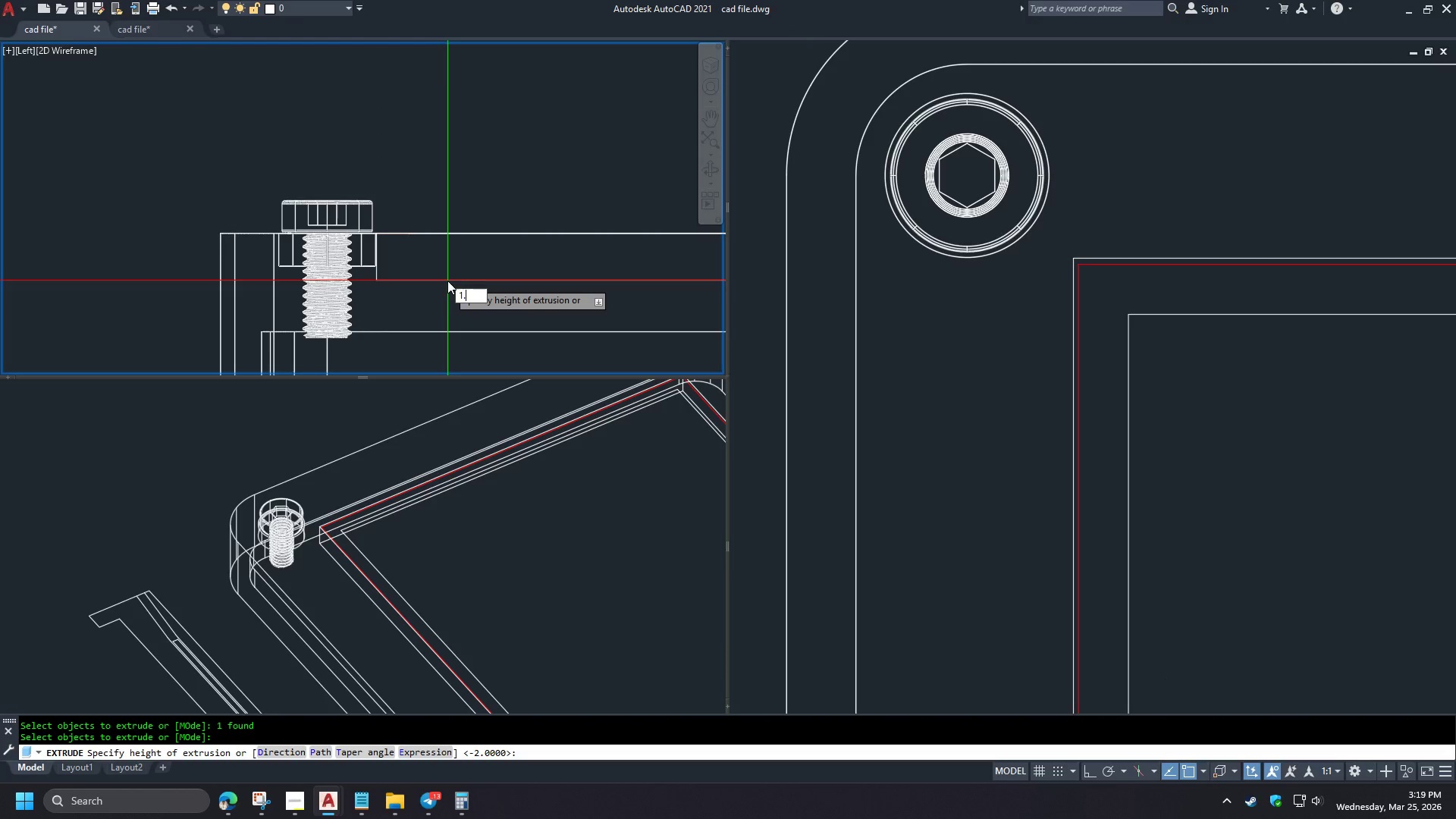 
key(Numpad6)
 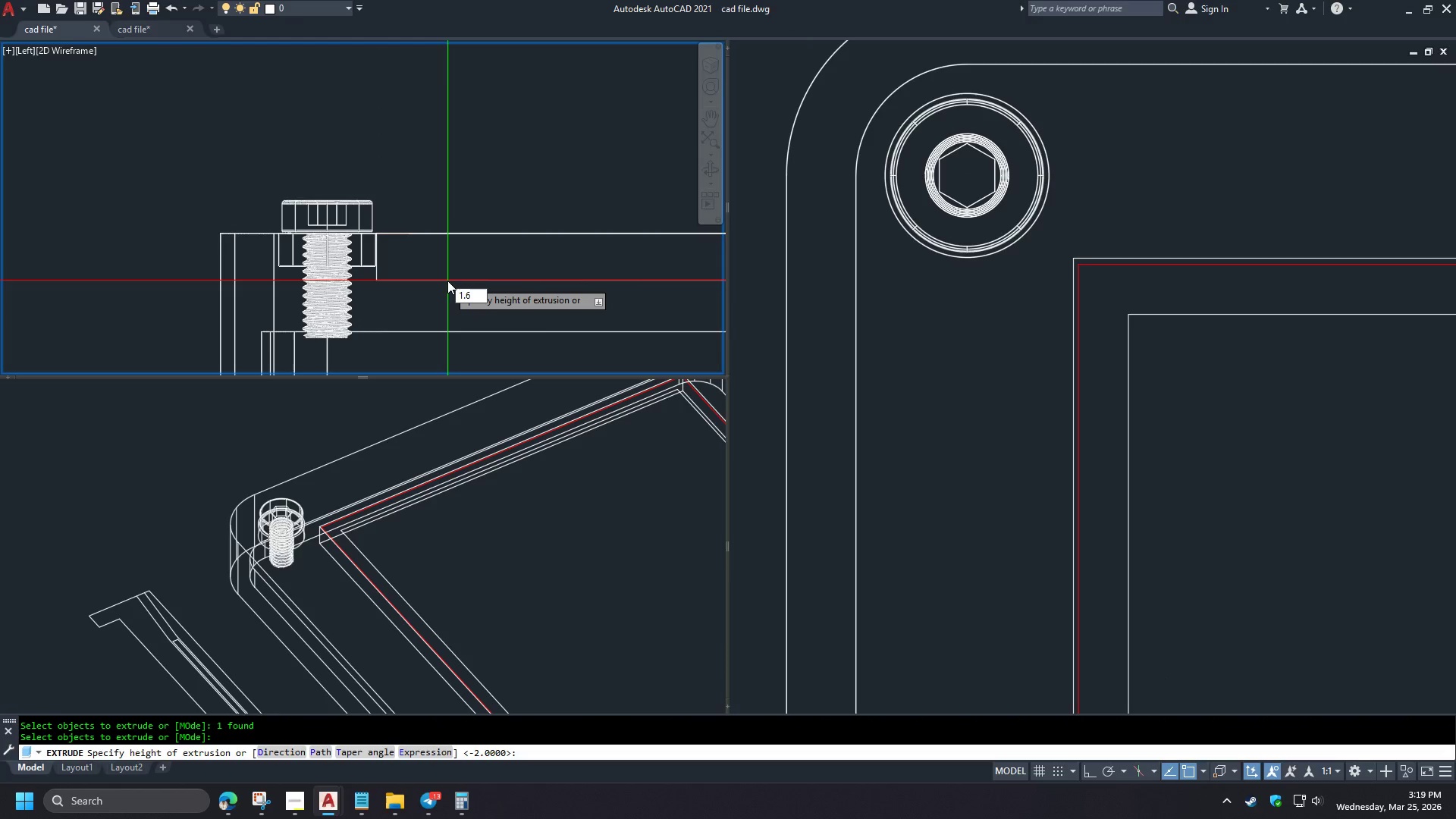 
key(Backspace)
 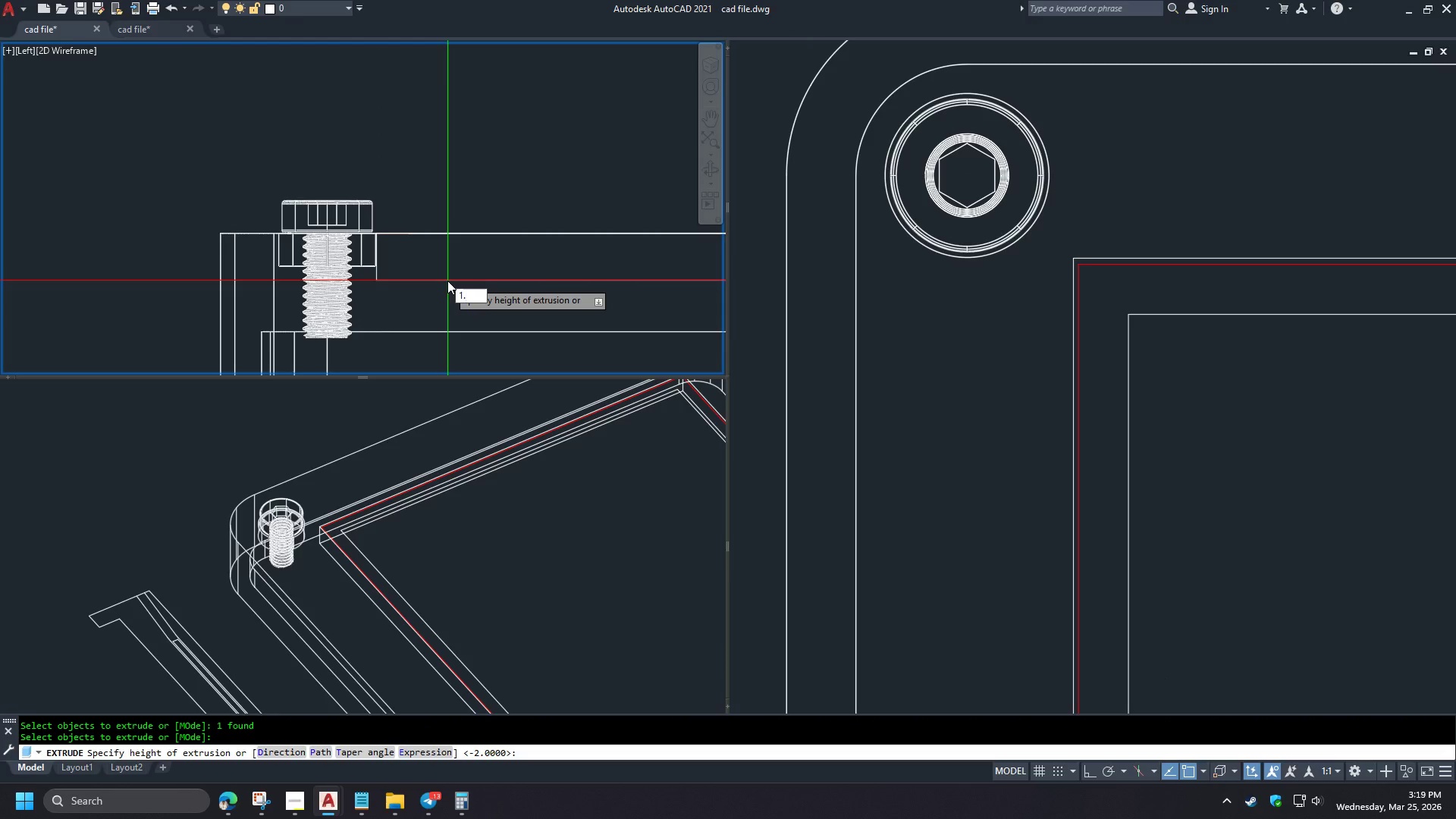 
key(Numpad1)
 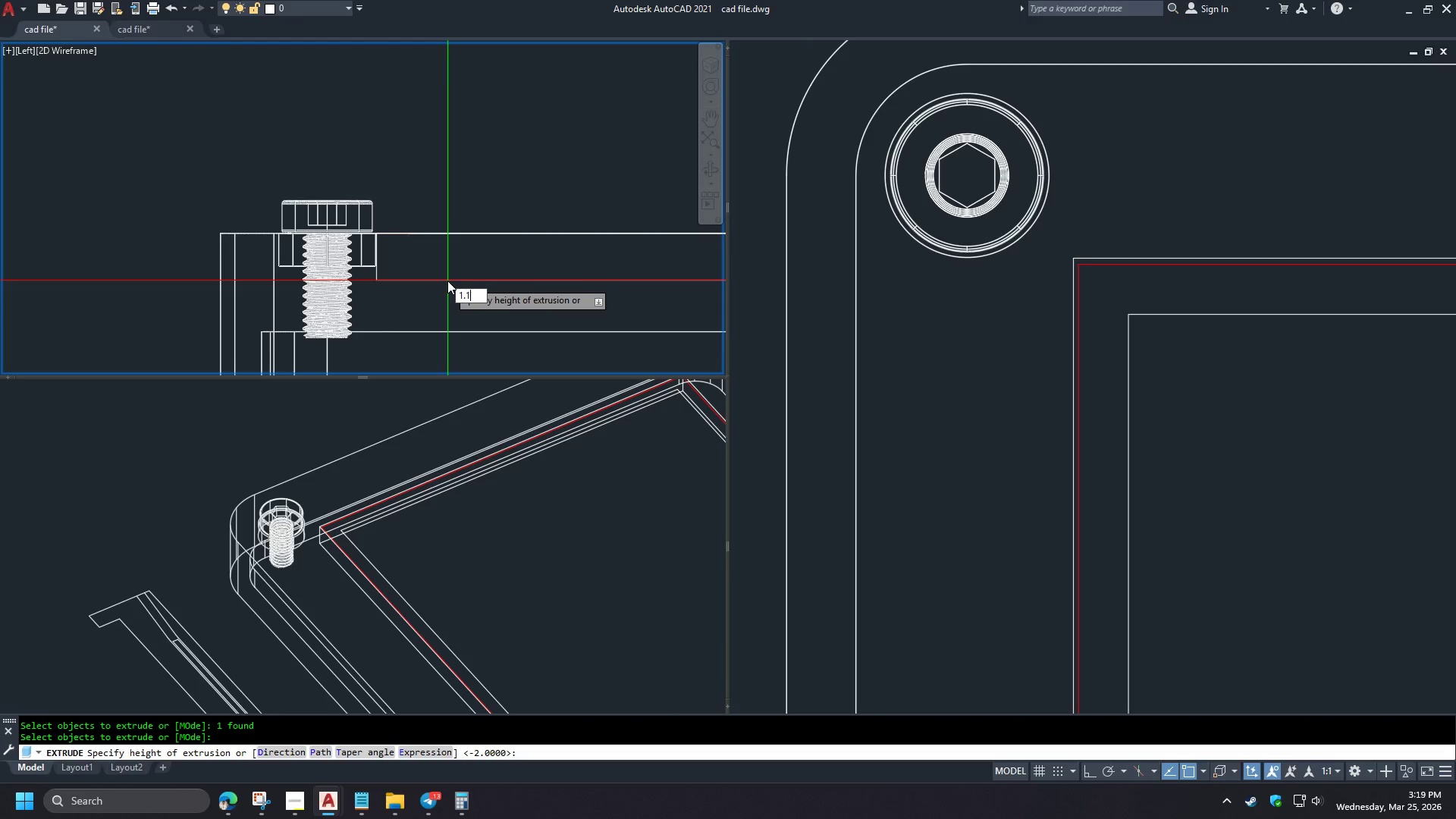 
key(Numpad6)
 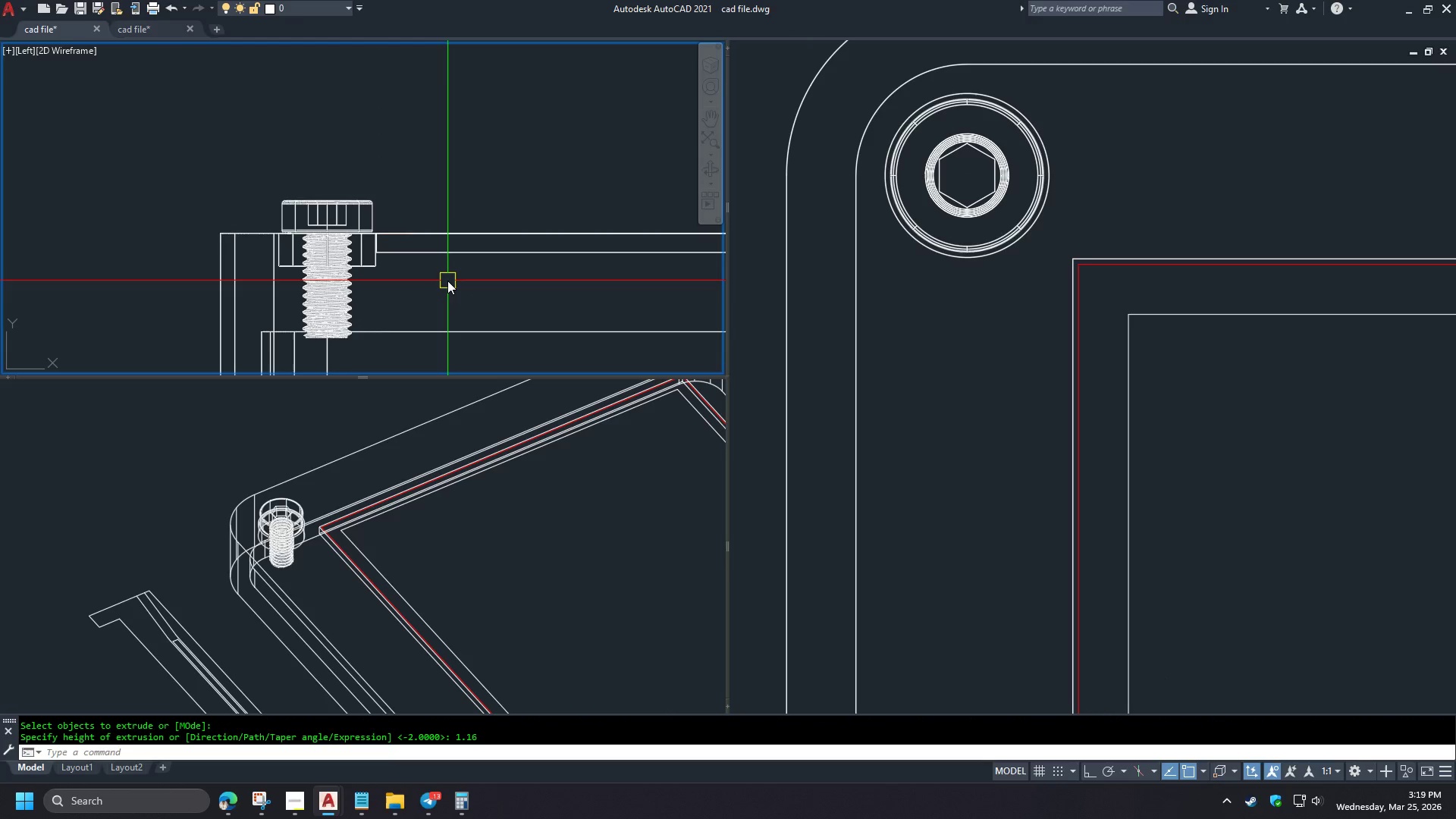 
key(NumpadEnter)
 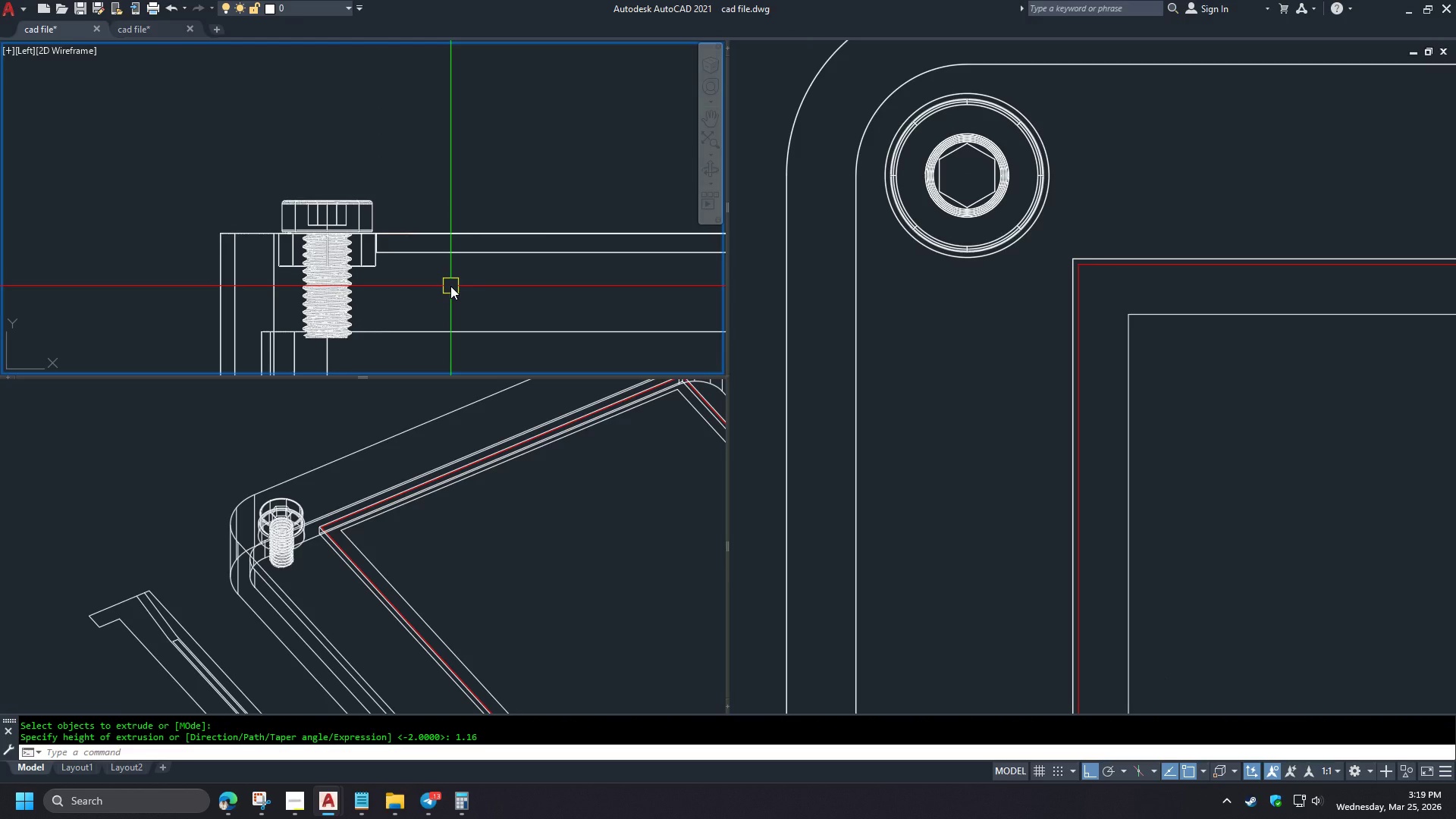 
left_click([926, 381])
 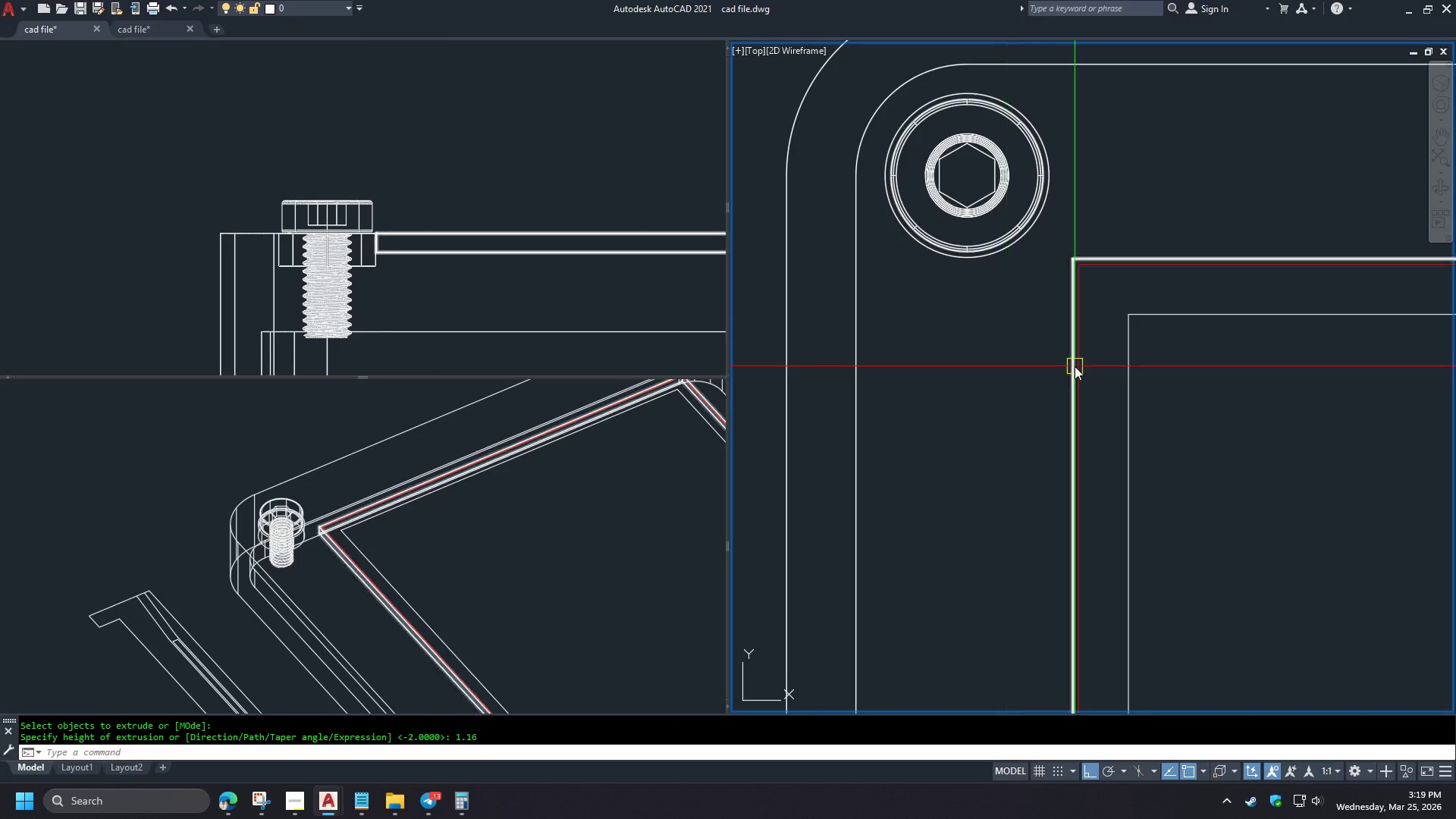 
key(D)
 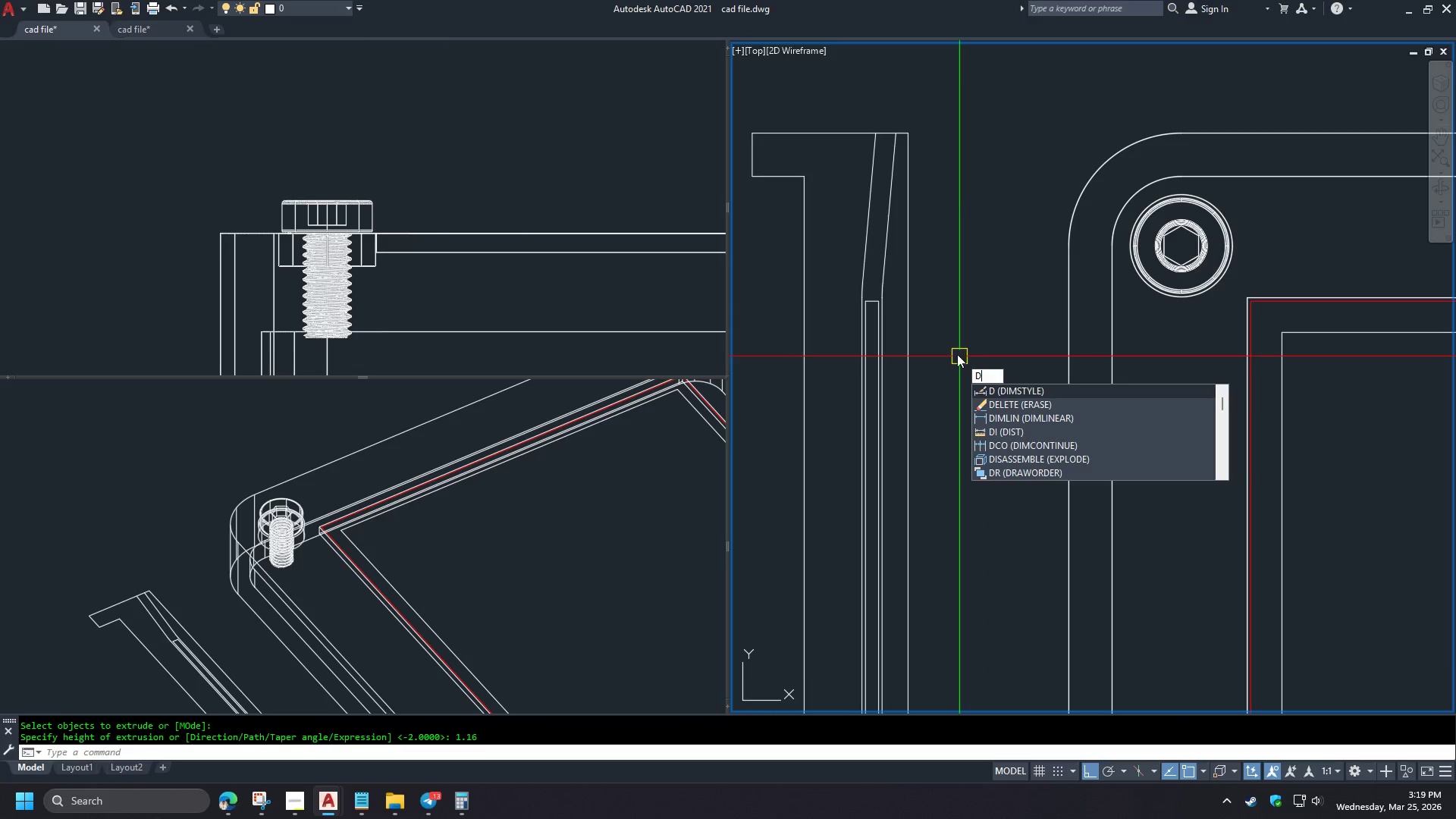 
key(I)
 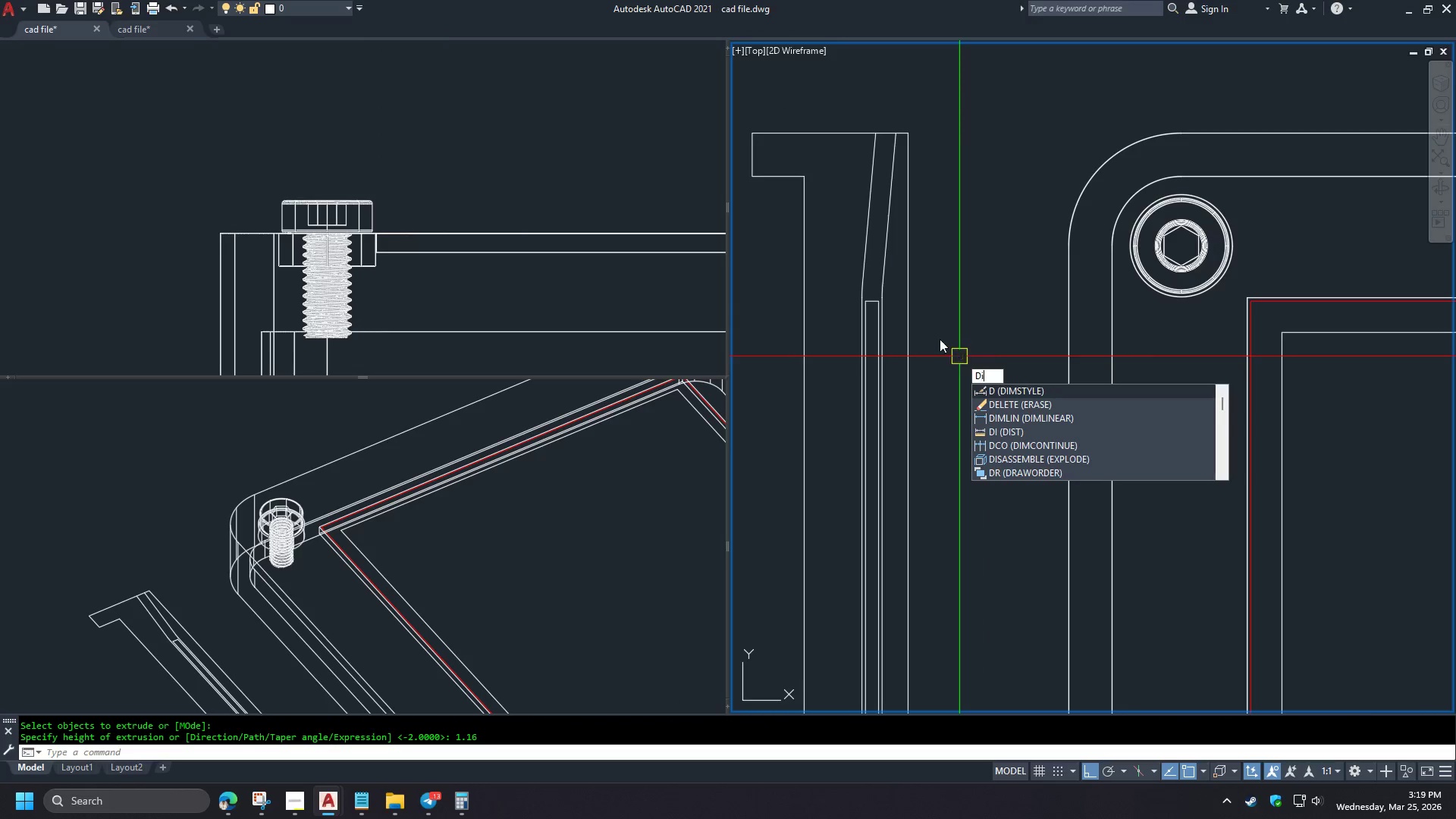 
key(Space)
 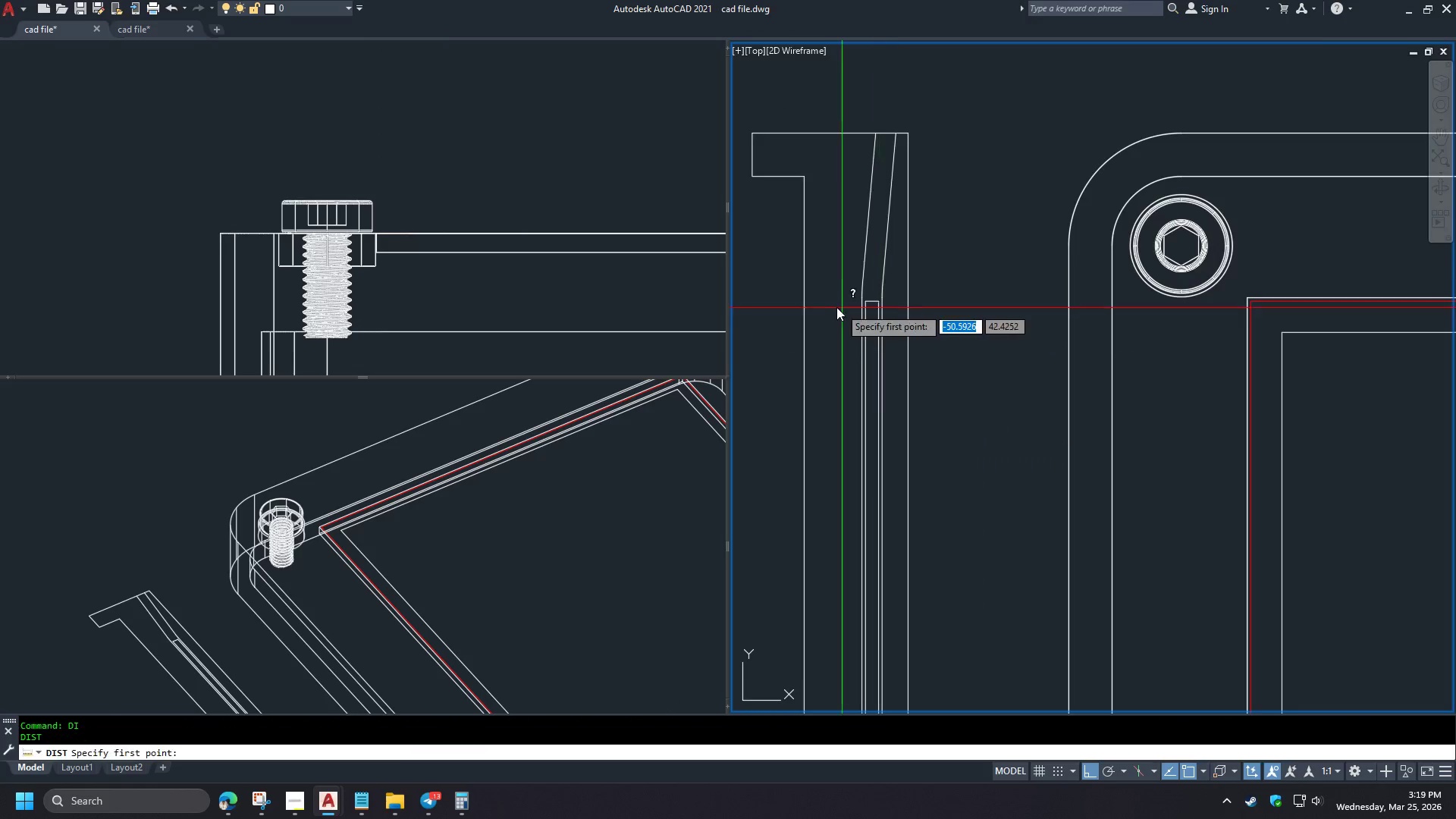 
scroll: coordinate [959, 357], scroll_direction: down, amount: 1.0
 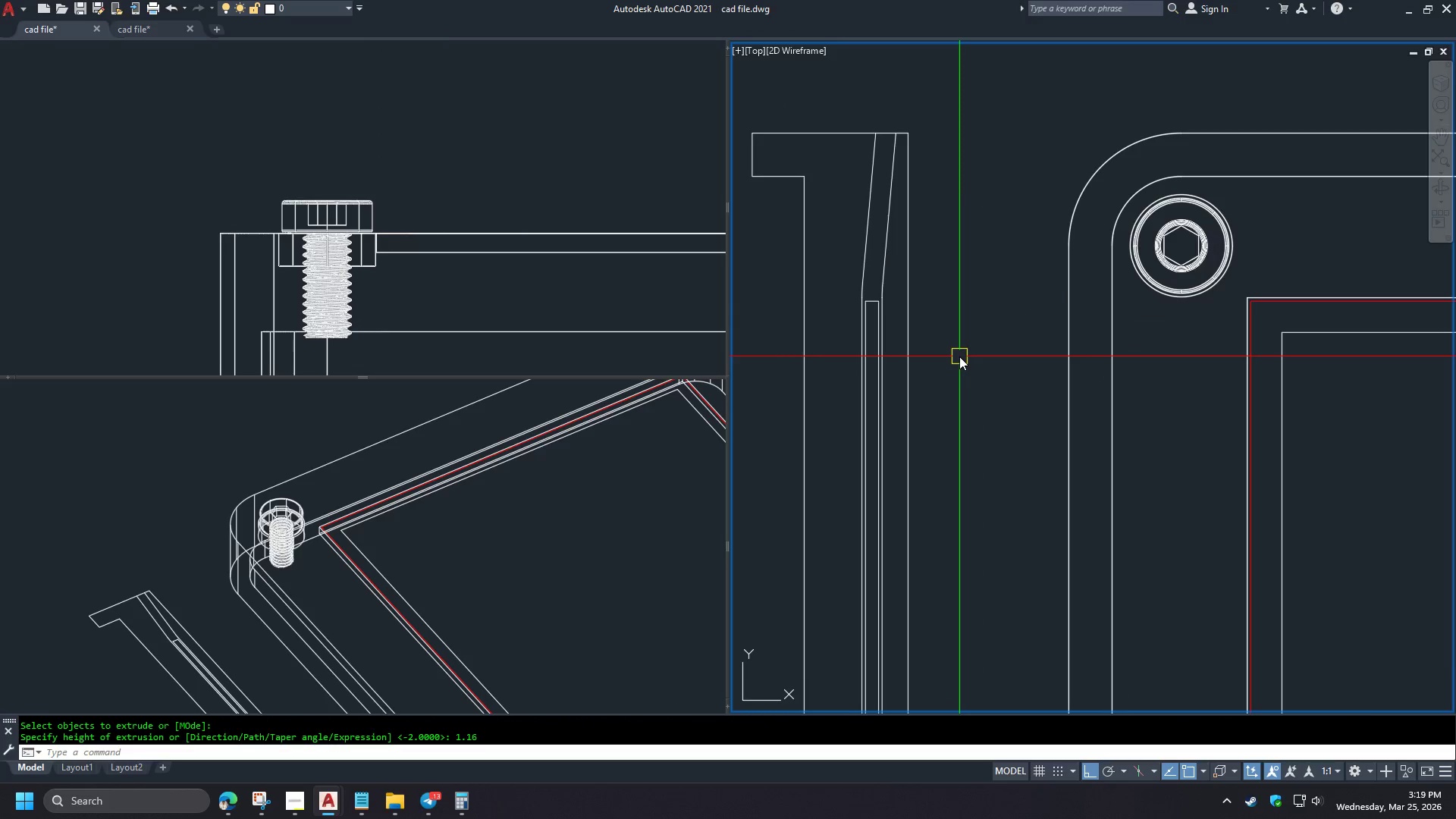 
scroll: coordinate [836, 307], scroll_direction: up, amount: 1.0
 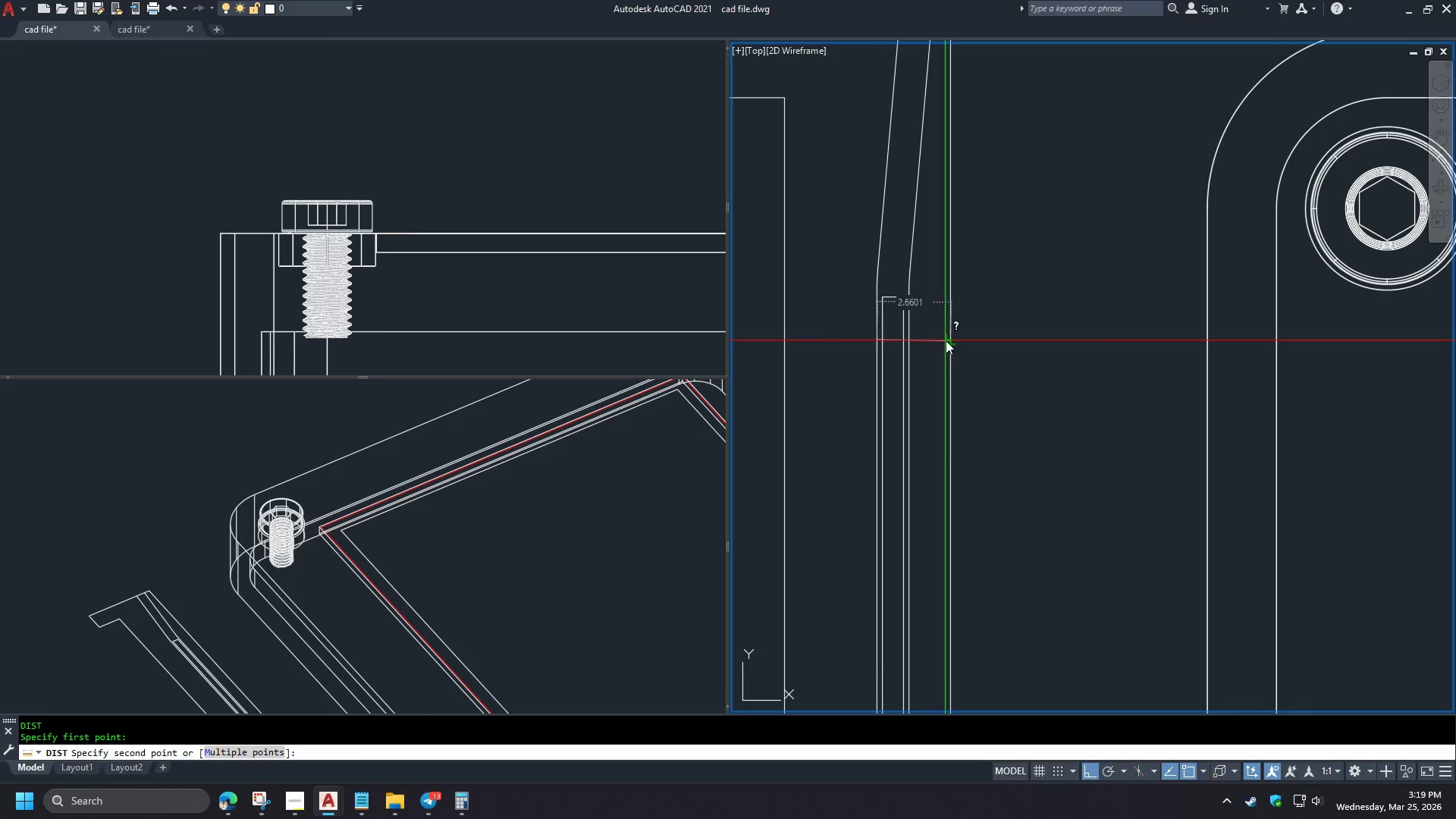 
key(Escape)
type(re )
 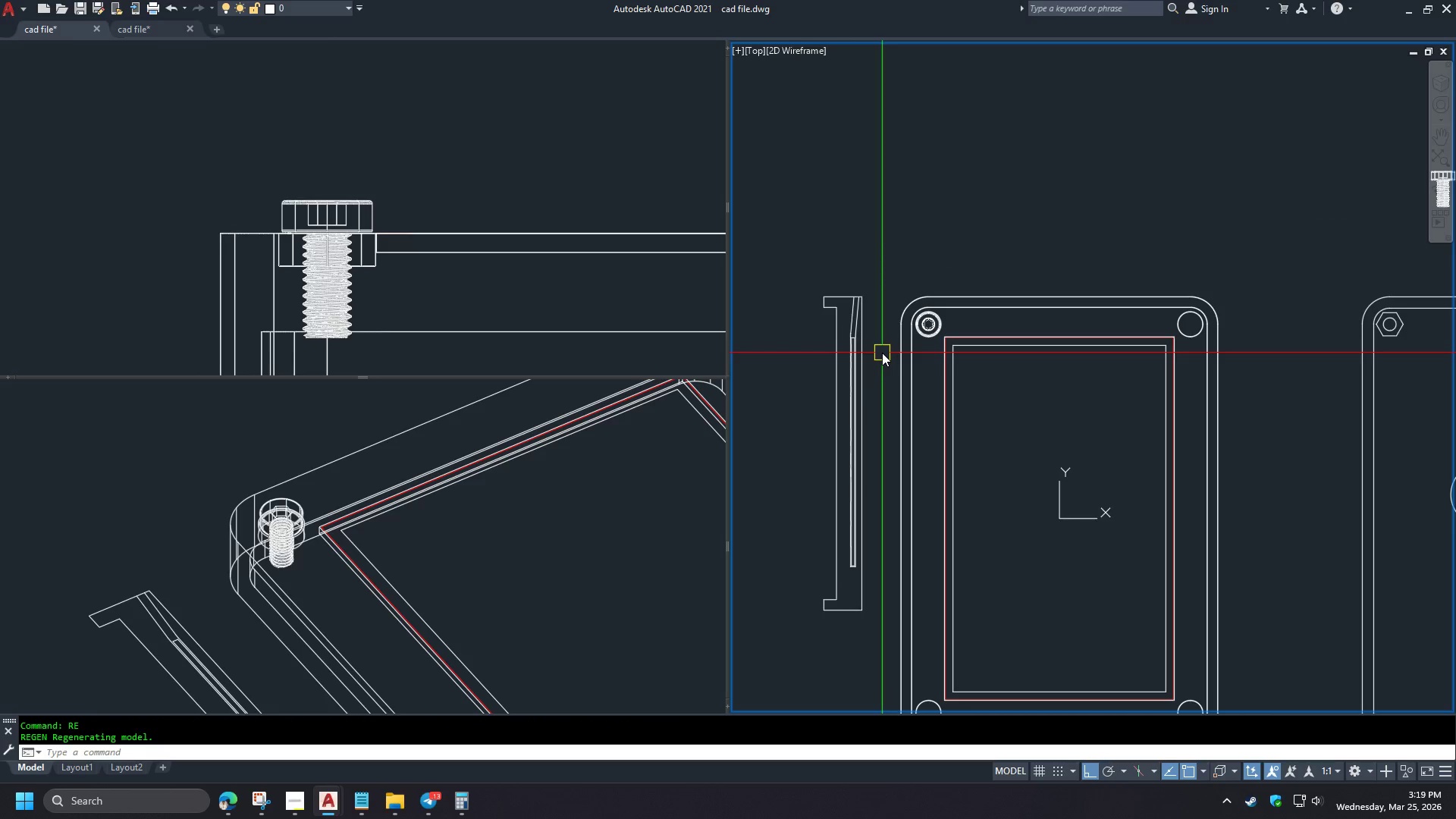 
scroll: coordinate [866, 344], scroll_direction: down, amount: 4.0
 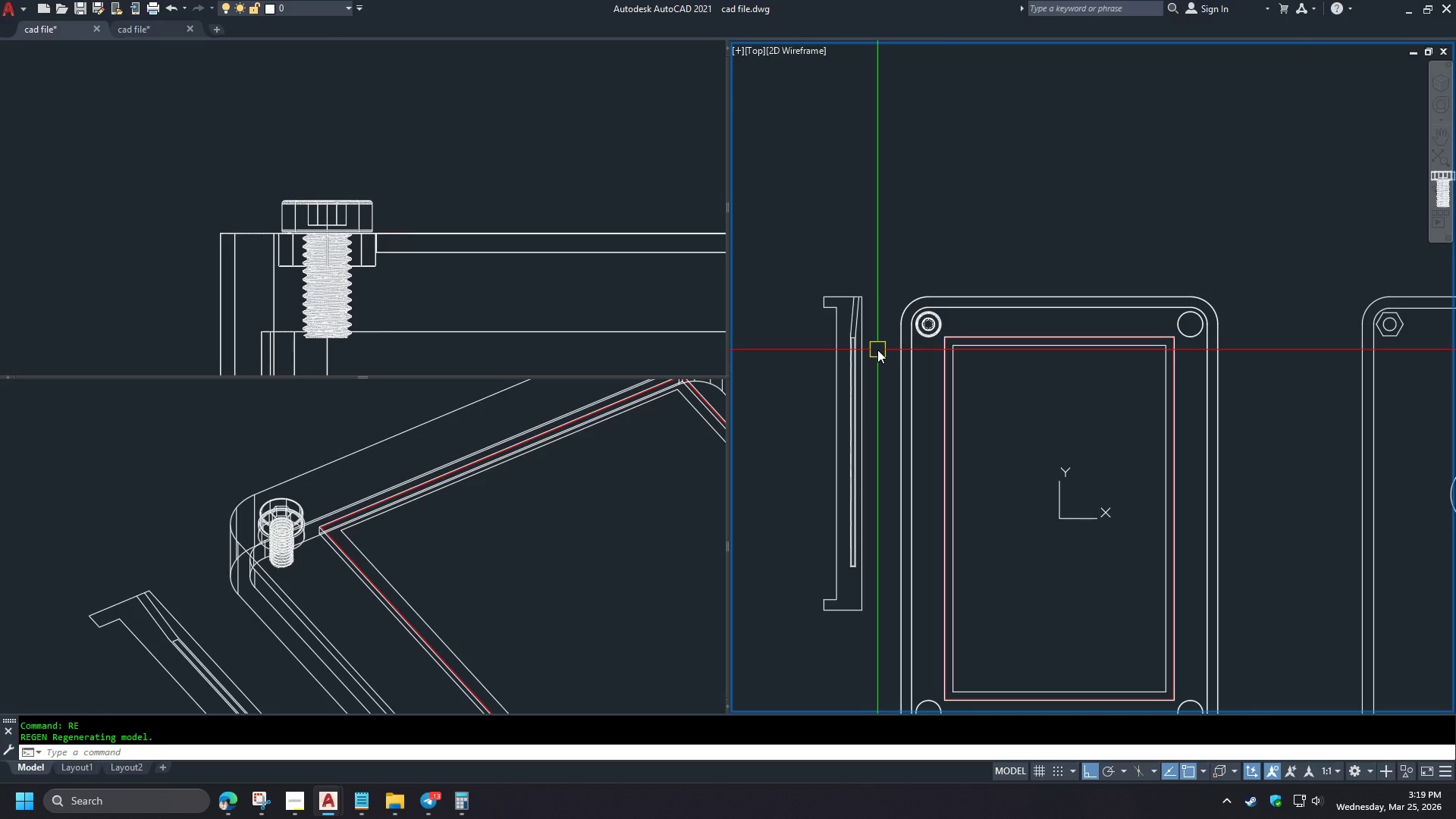 
scroll: coordinate [866, 347], scroll_direction: up, amount: 4.0
 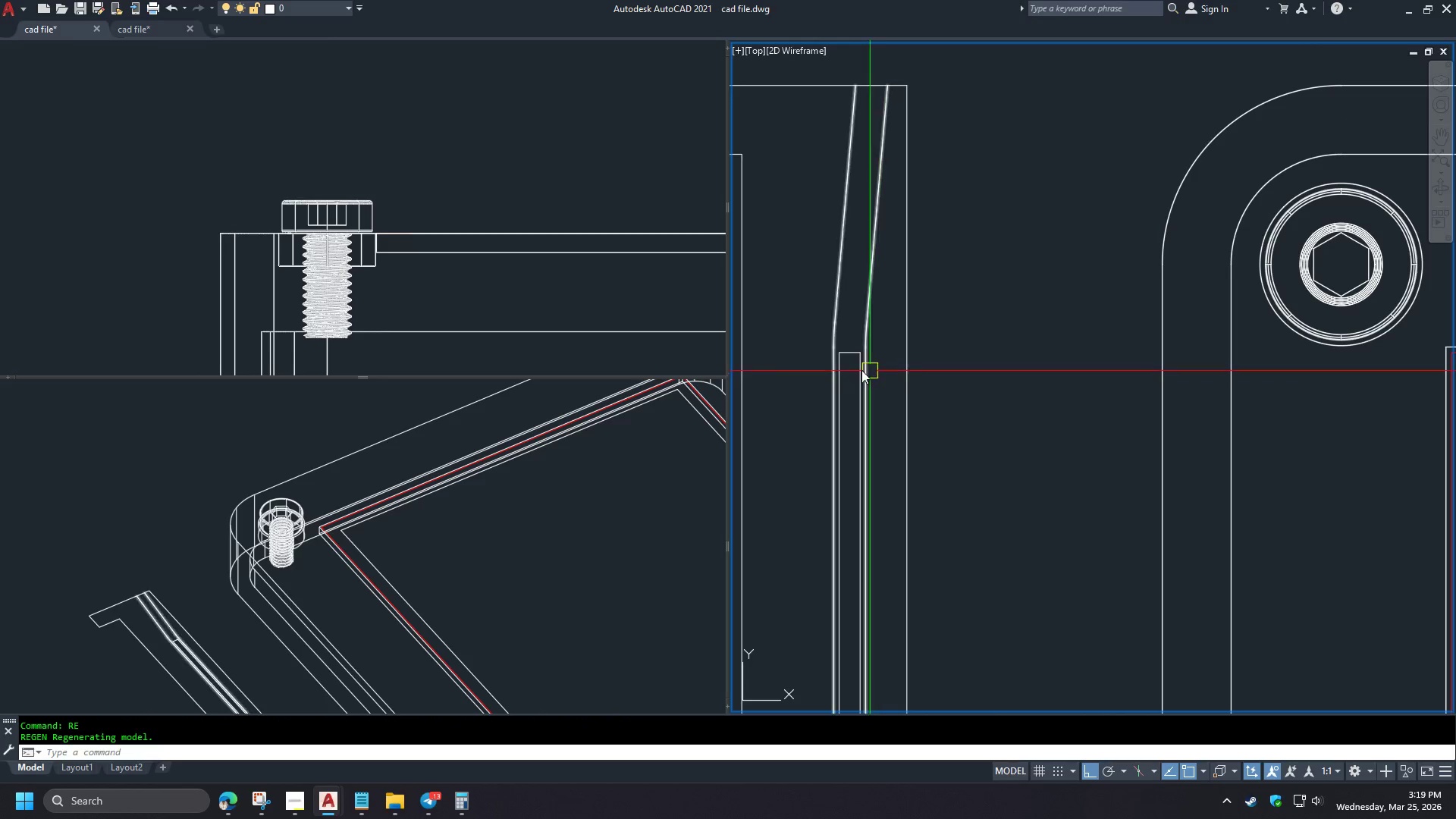 
left_click([455, 284])
 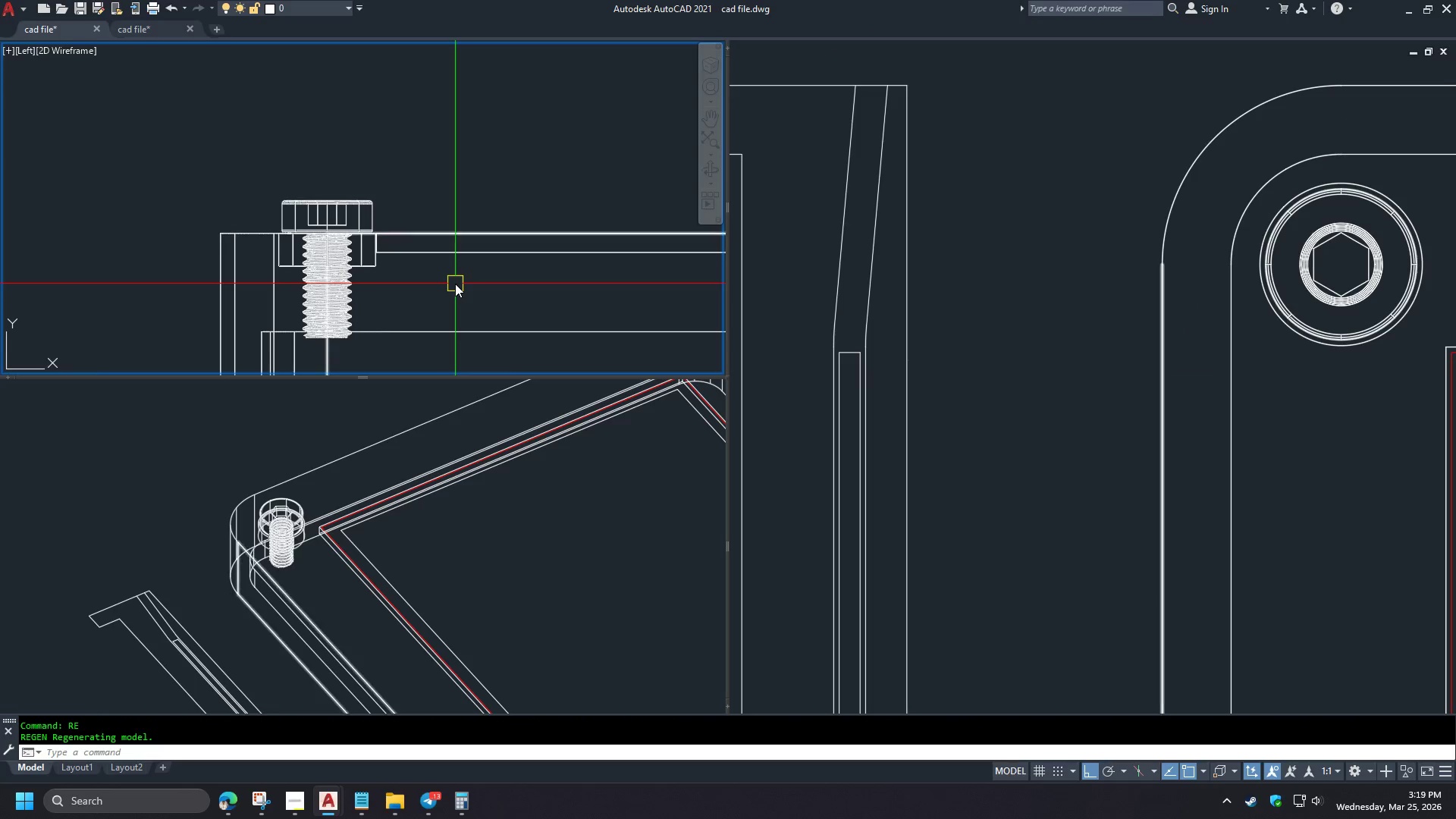 
key(Control+Z)
 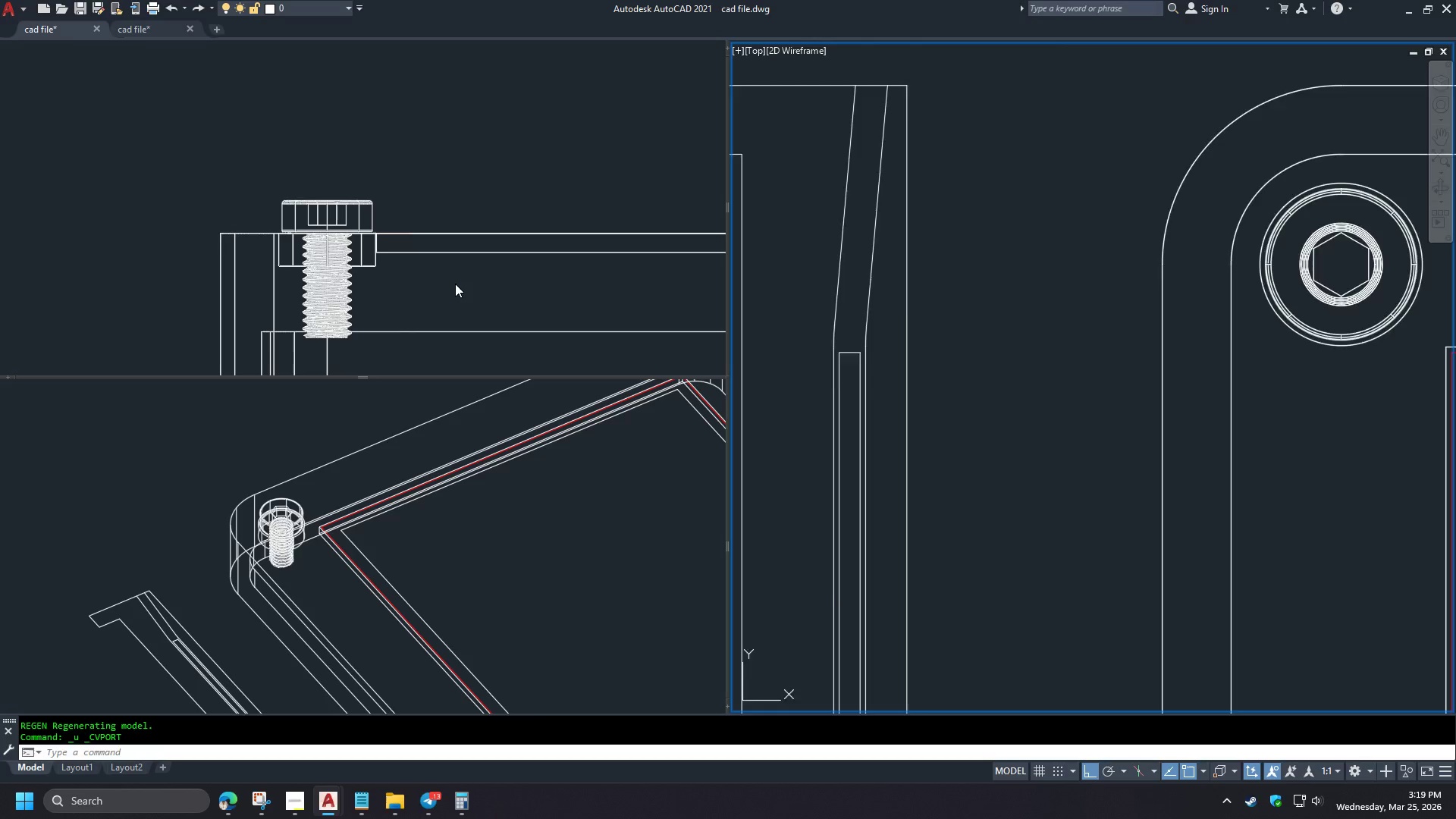 
key(Control+Z)
 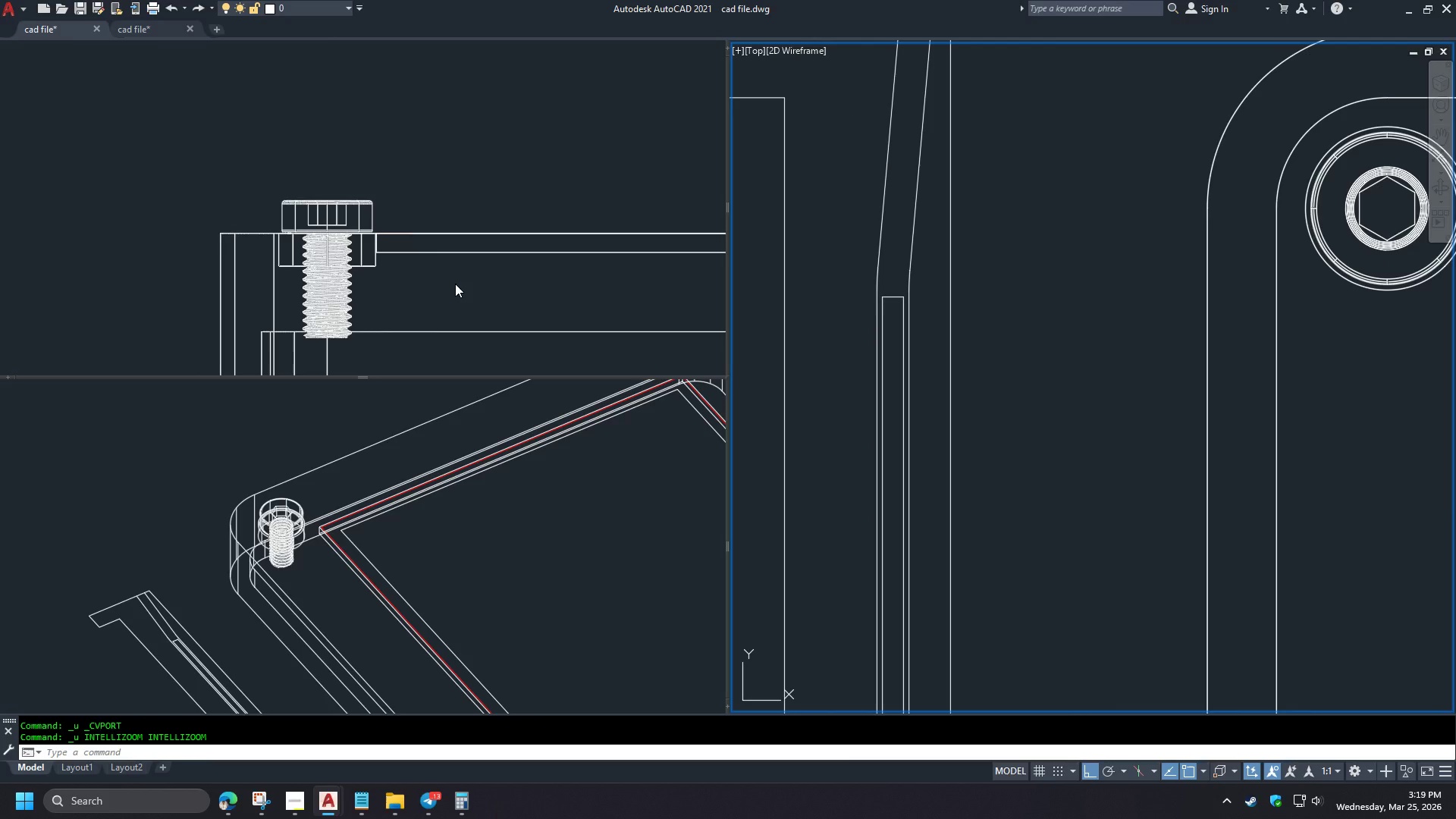 
key(Control+Z)
 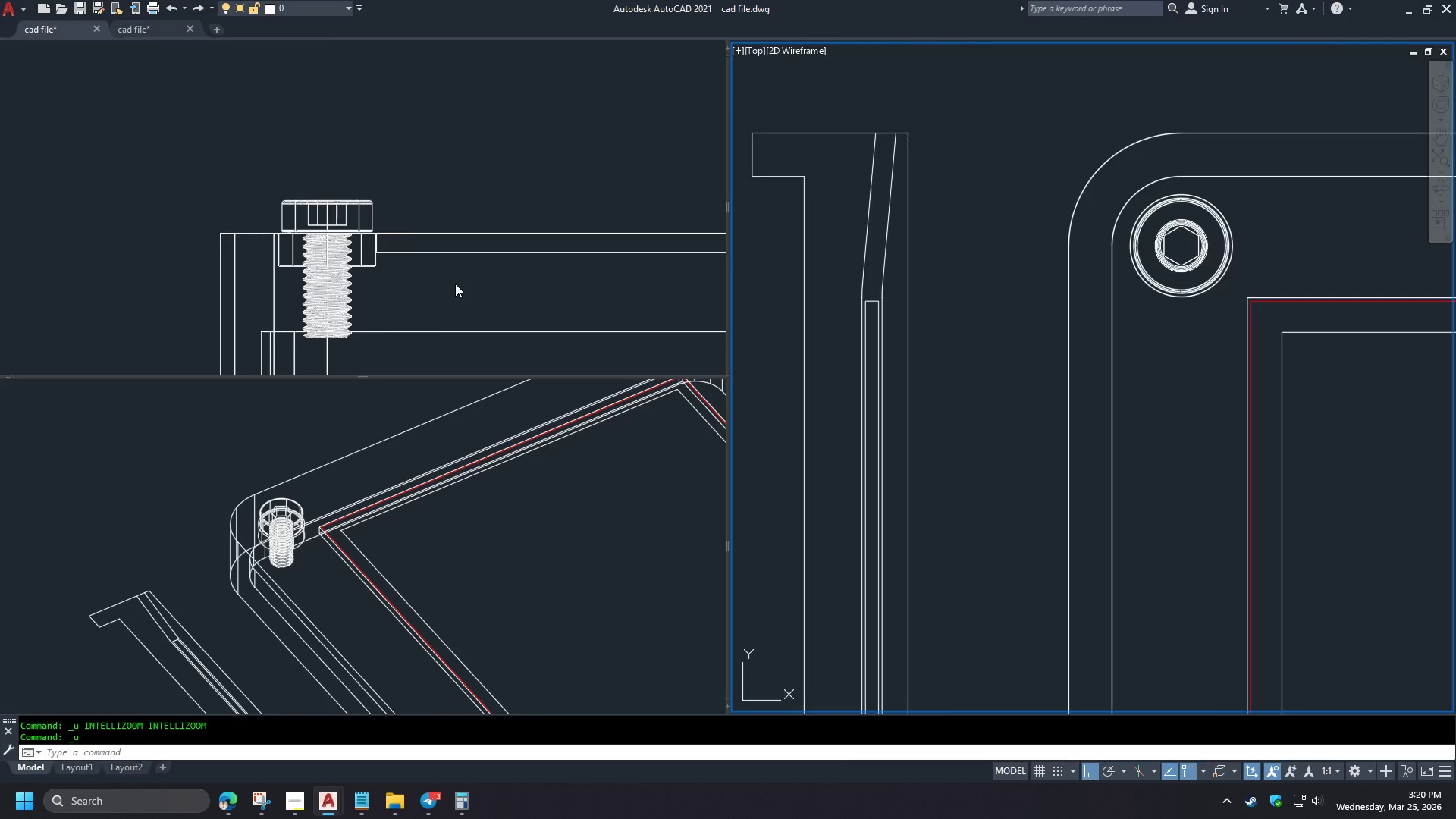 
key(Control+Z)
 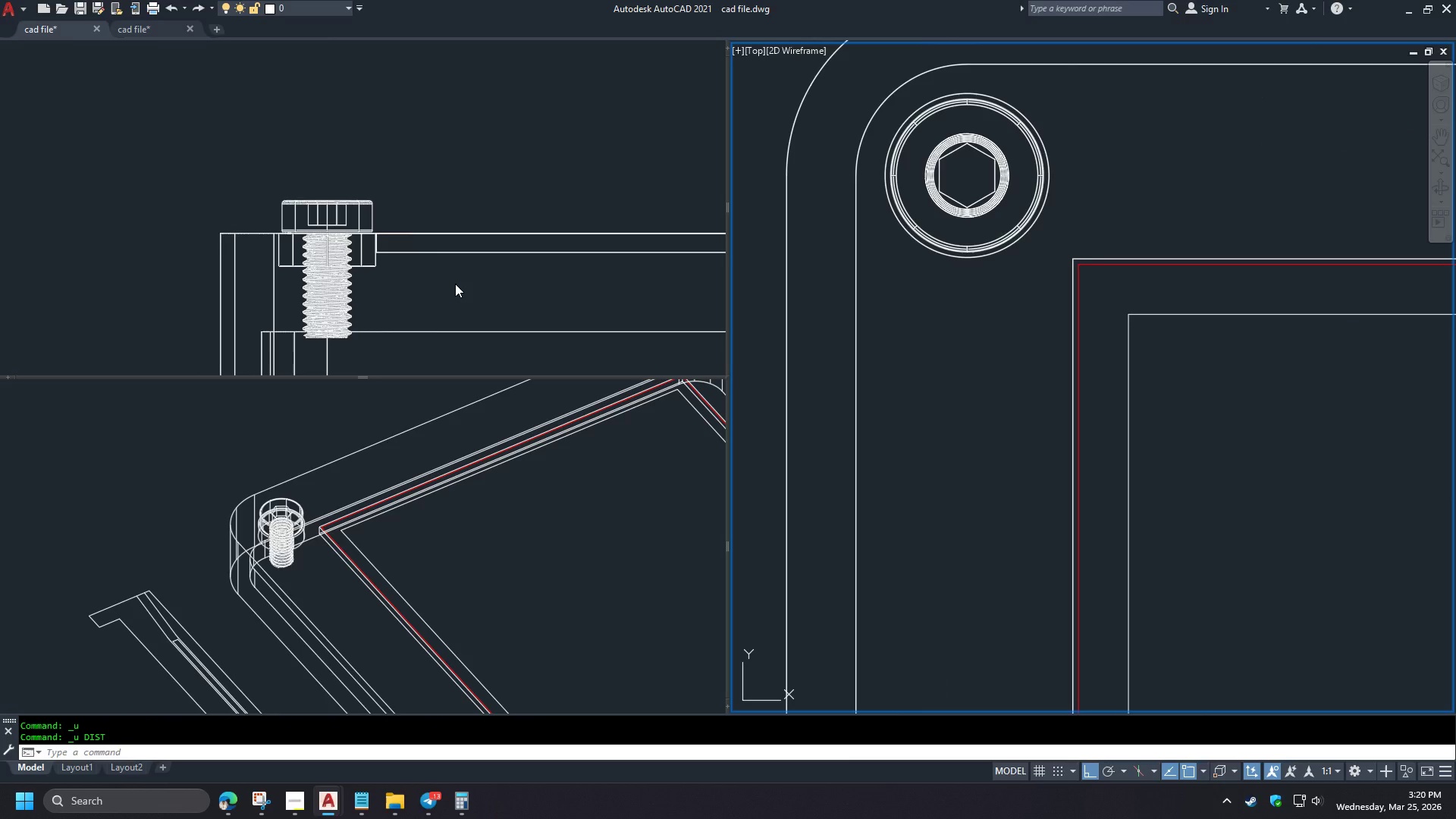 
key(Control+Z)
 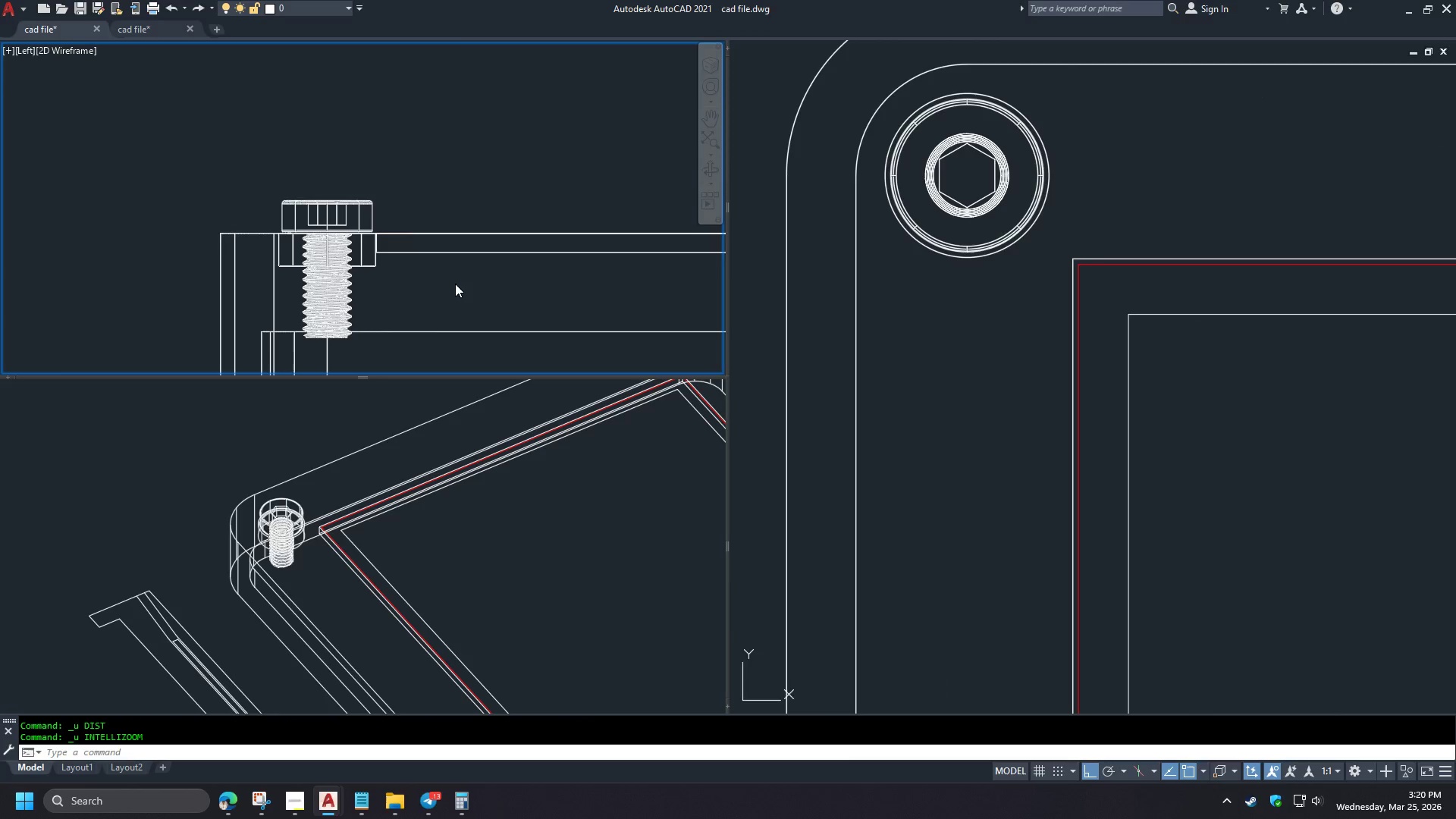 
key(Control+Z)
 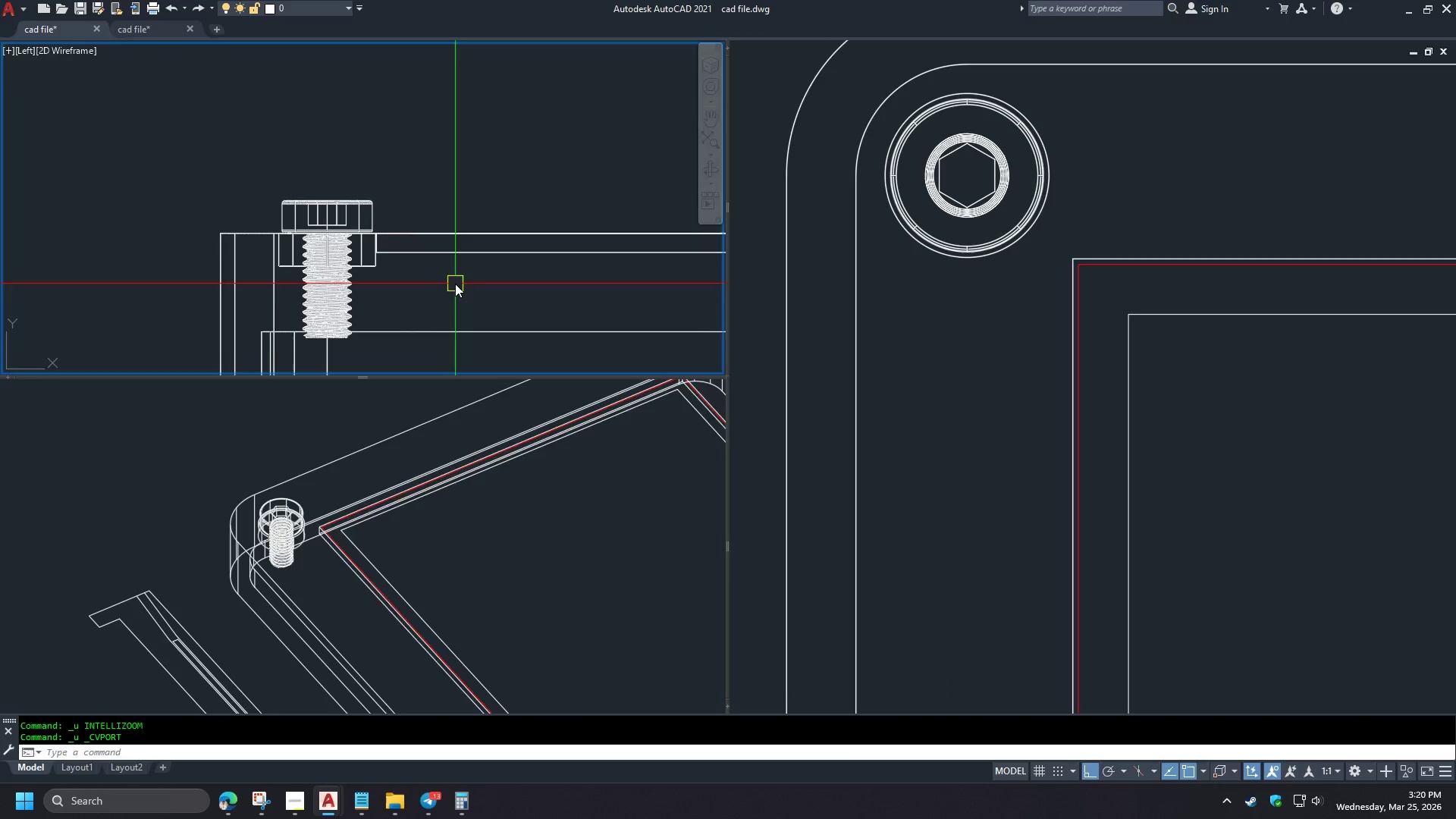 
key(Control+Z)
 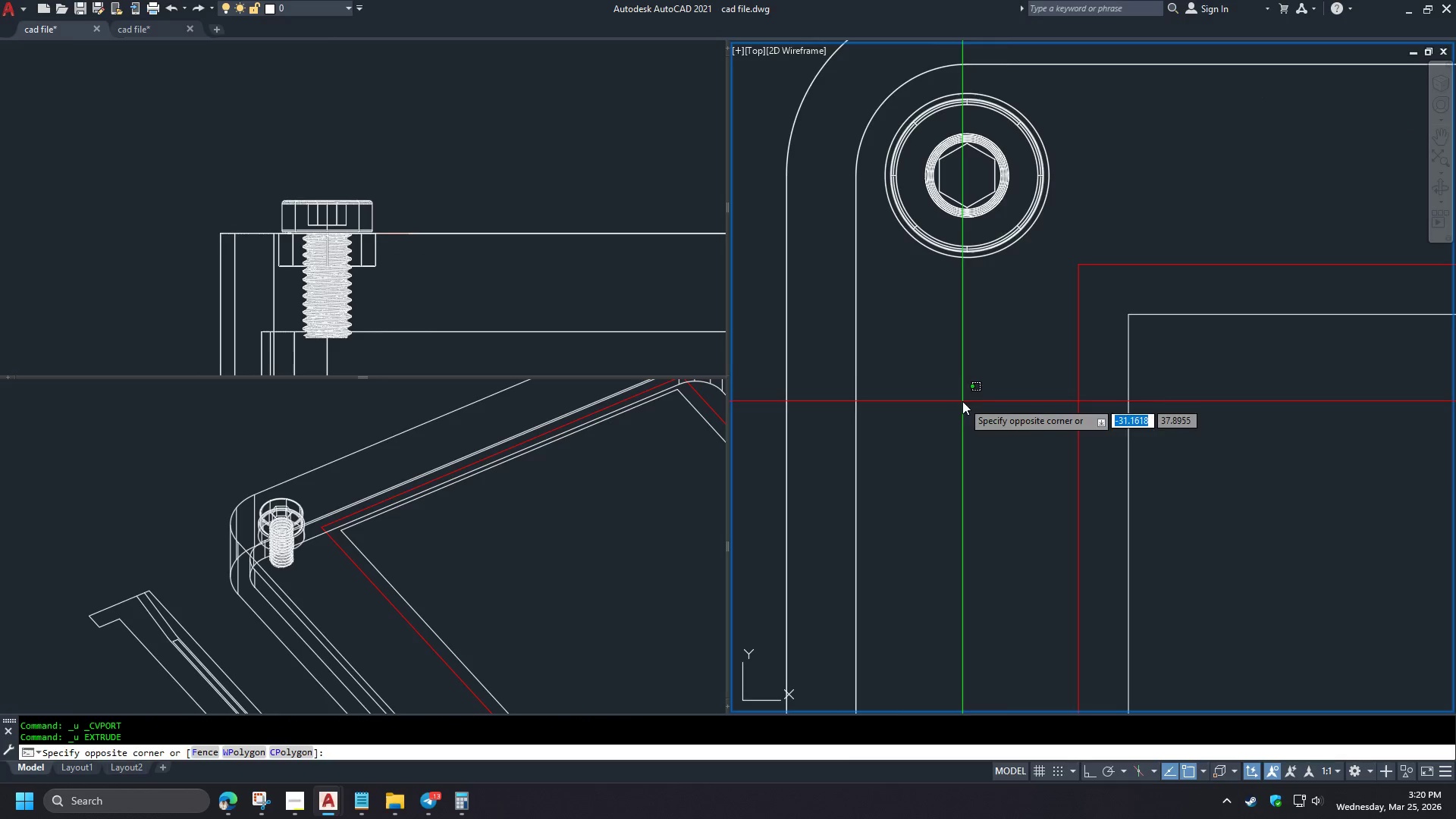 
double_click([970, 397])
 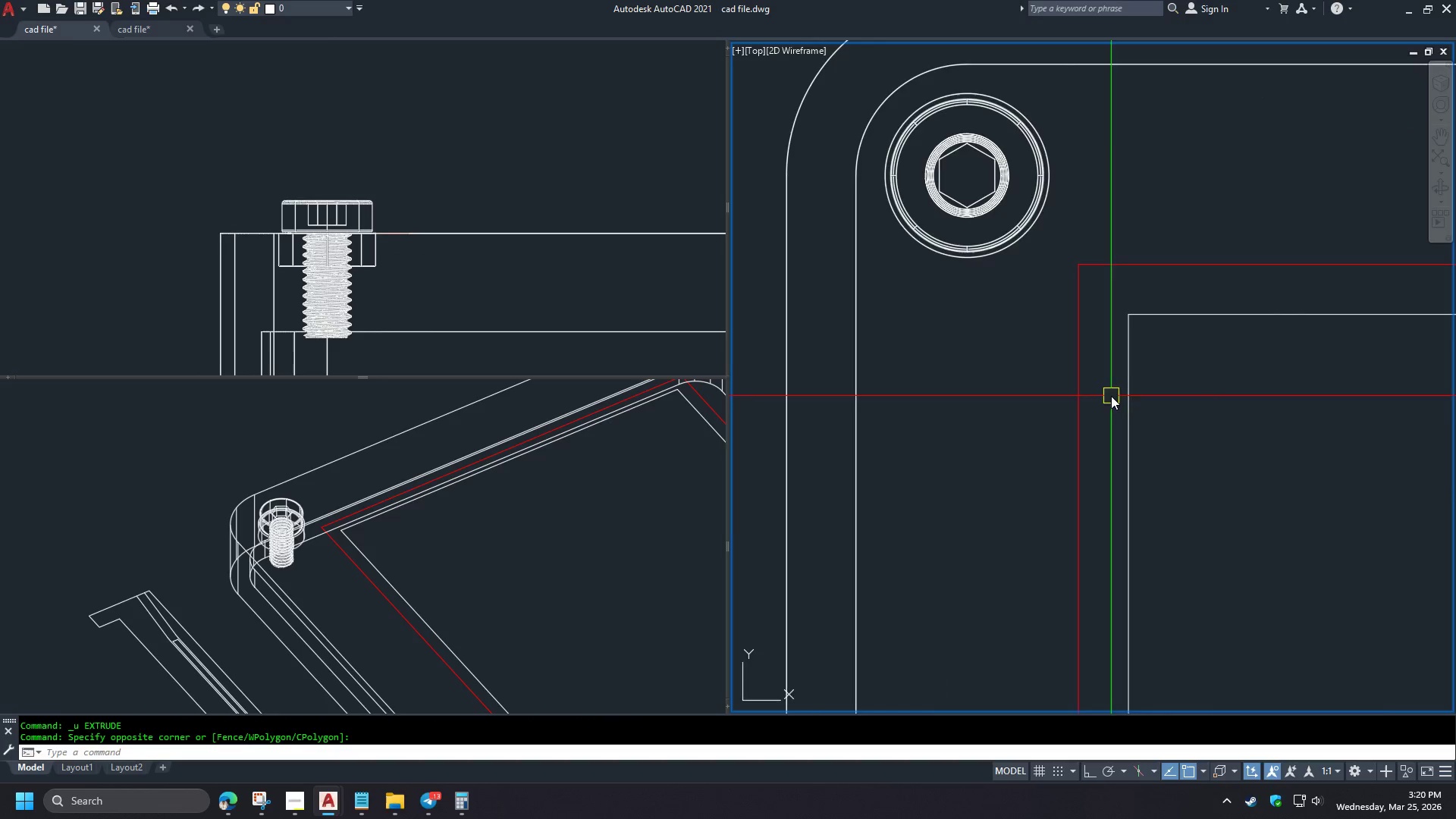 
key(D)
 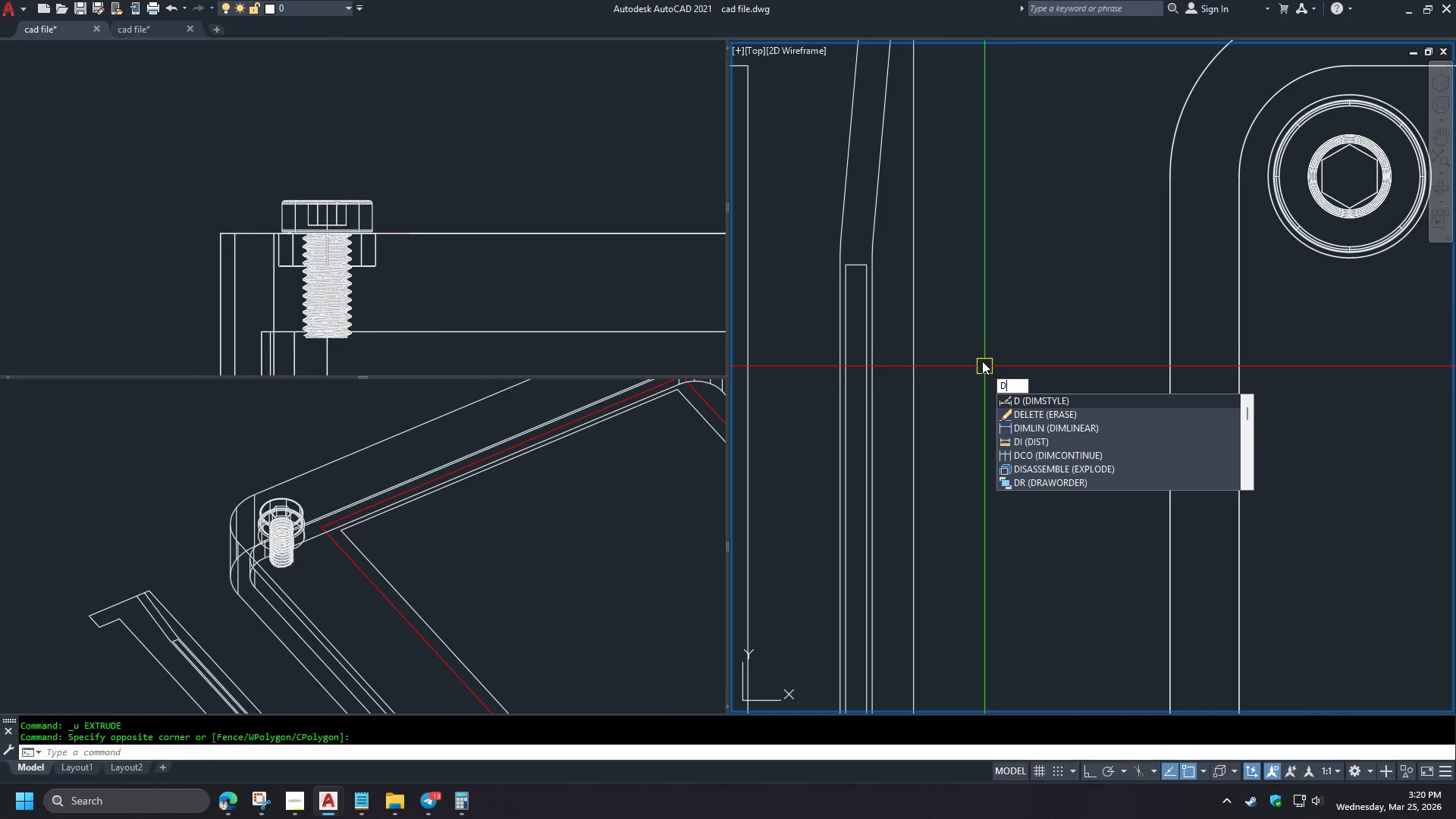 
key(I)
 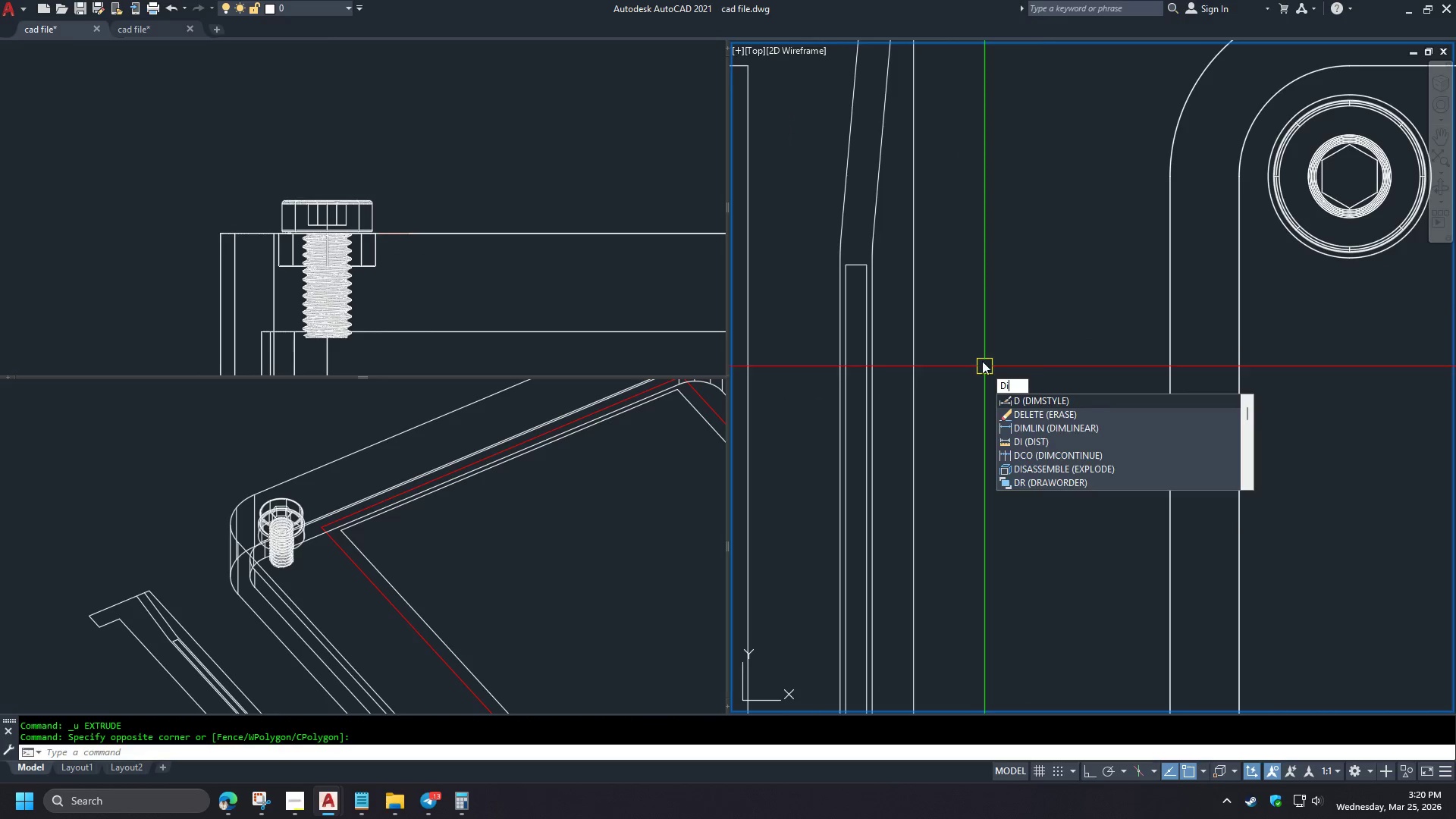 
key(Space)
 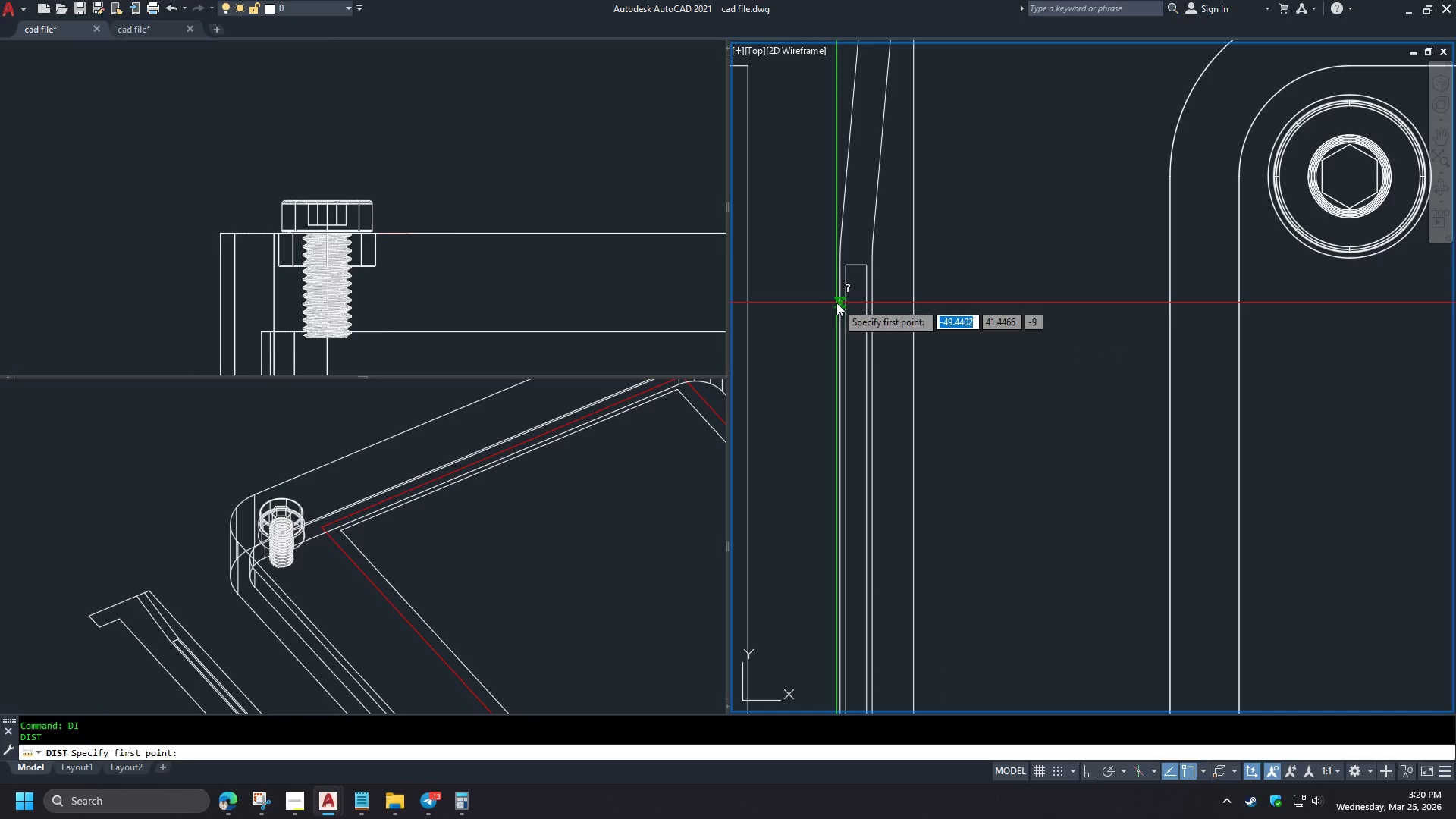 
scroll: coordinate [1050, 385], scroll_direction: none, amount: 0.0
 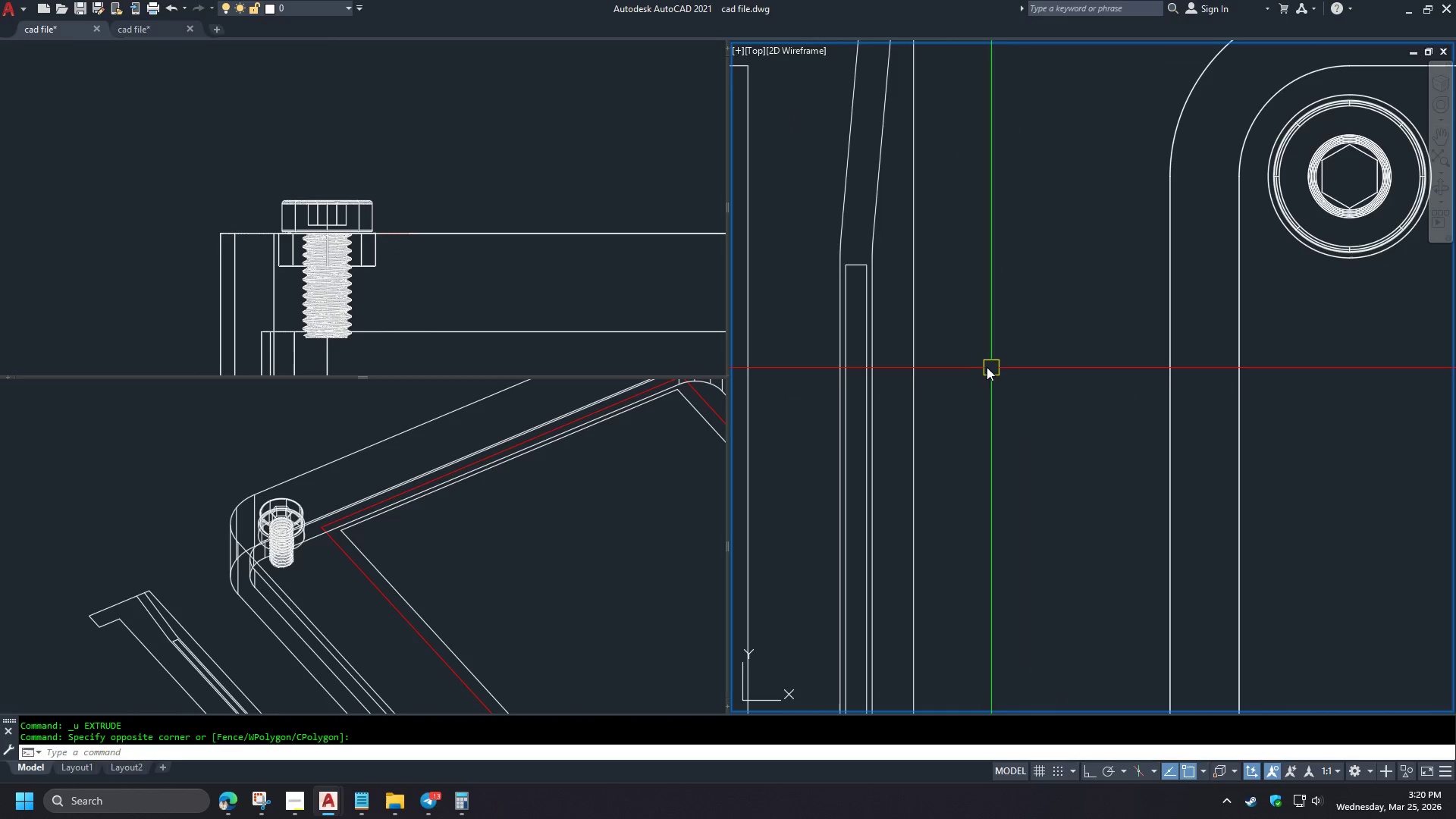 
wait(6.55)
 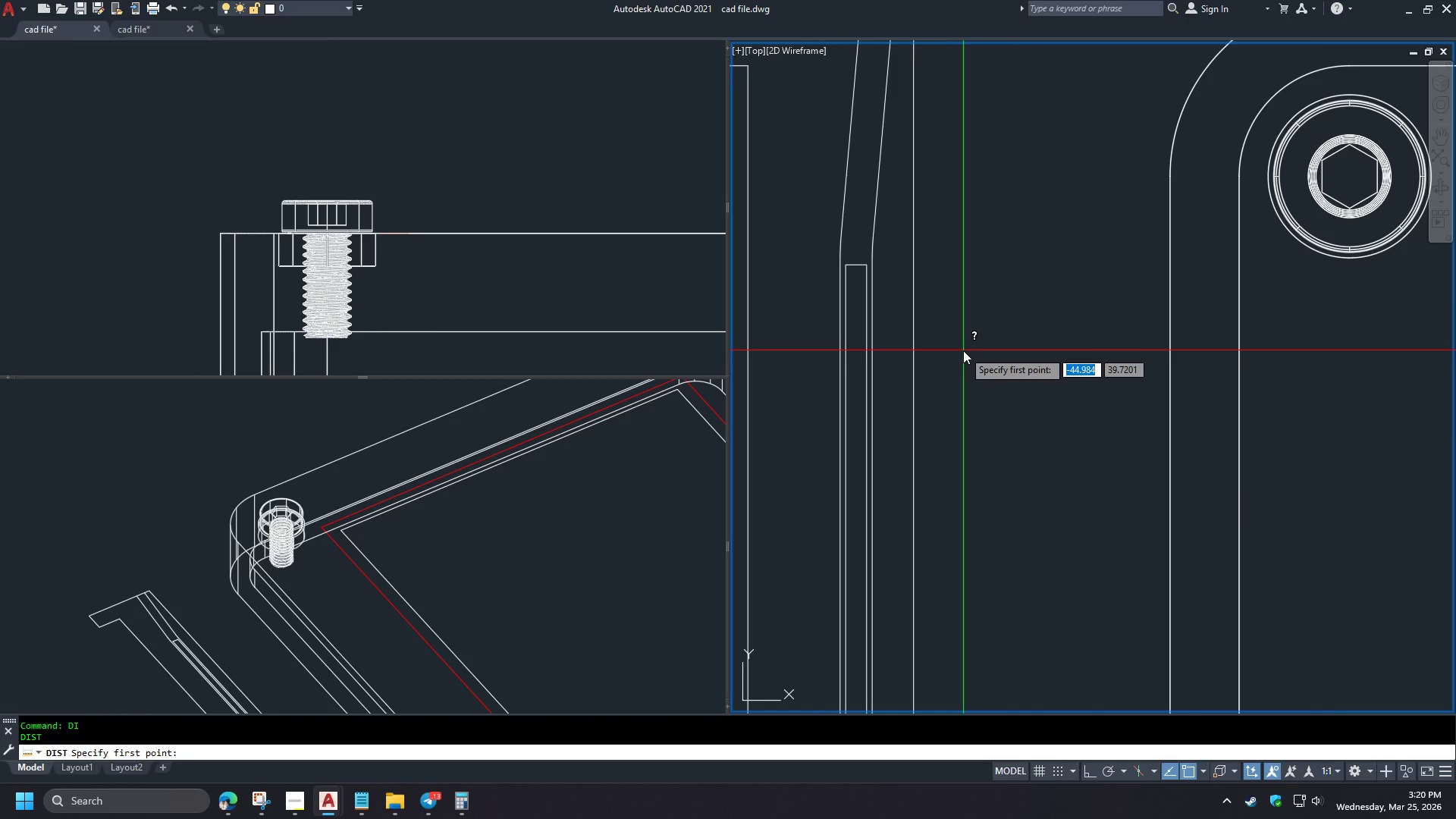 
key(Escape)
 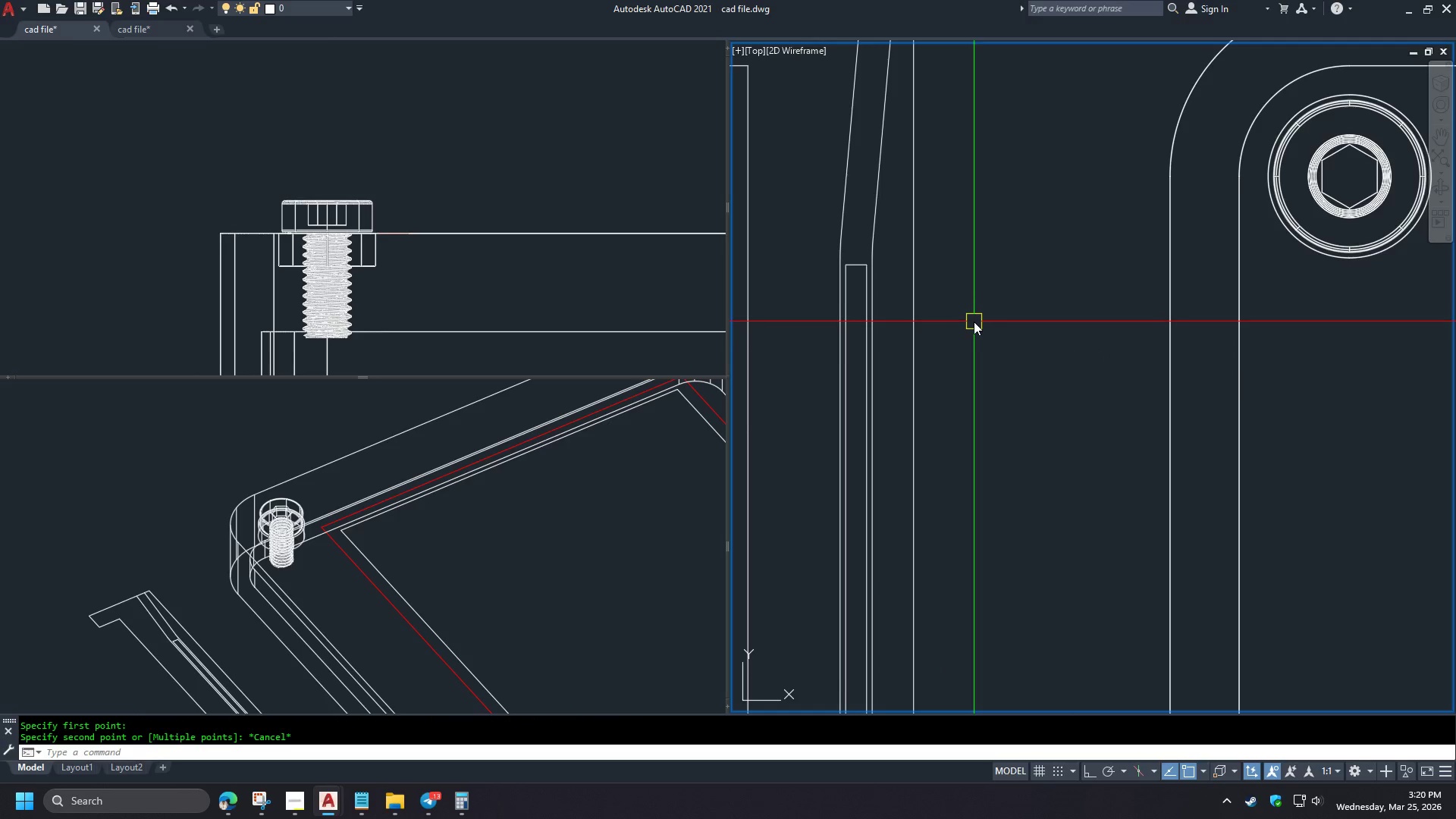 
key(E)
 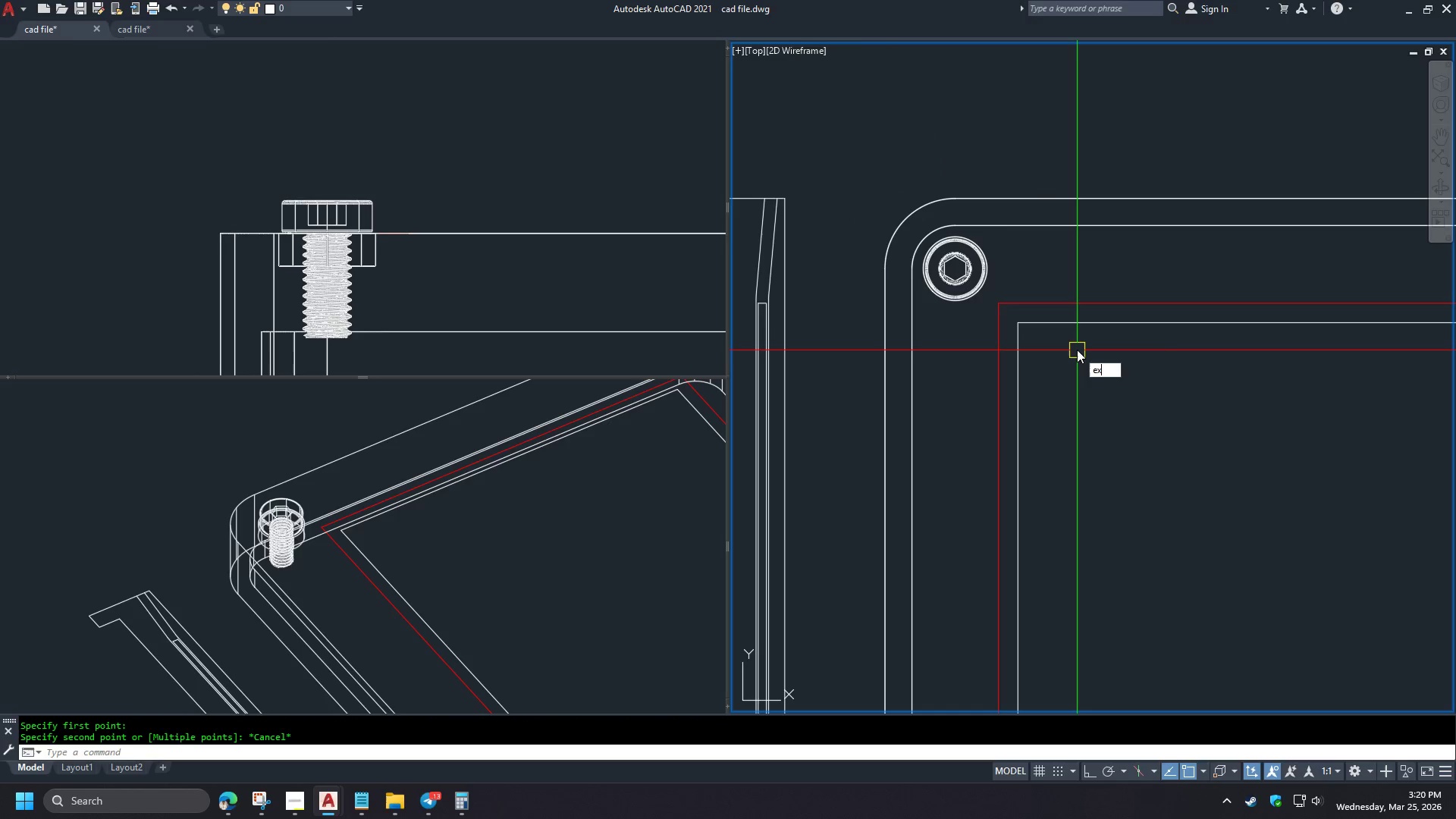 
type(xt )
 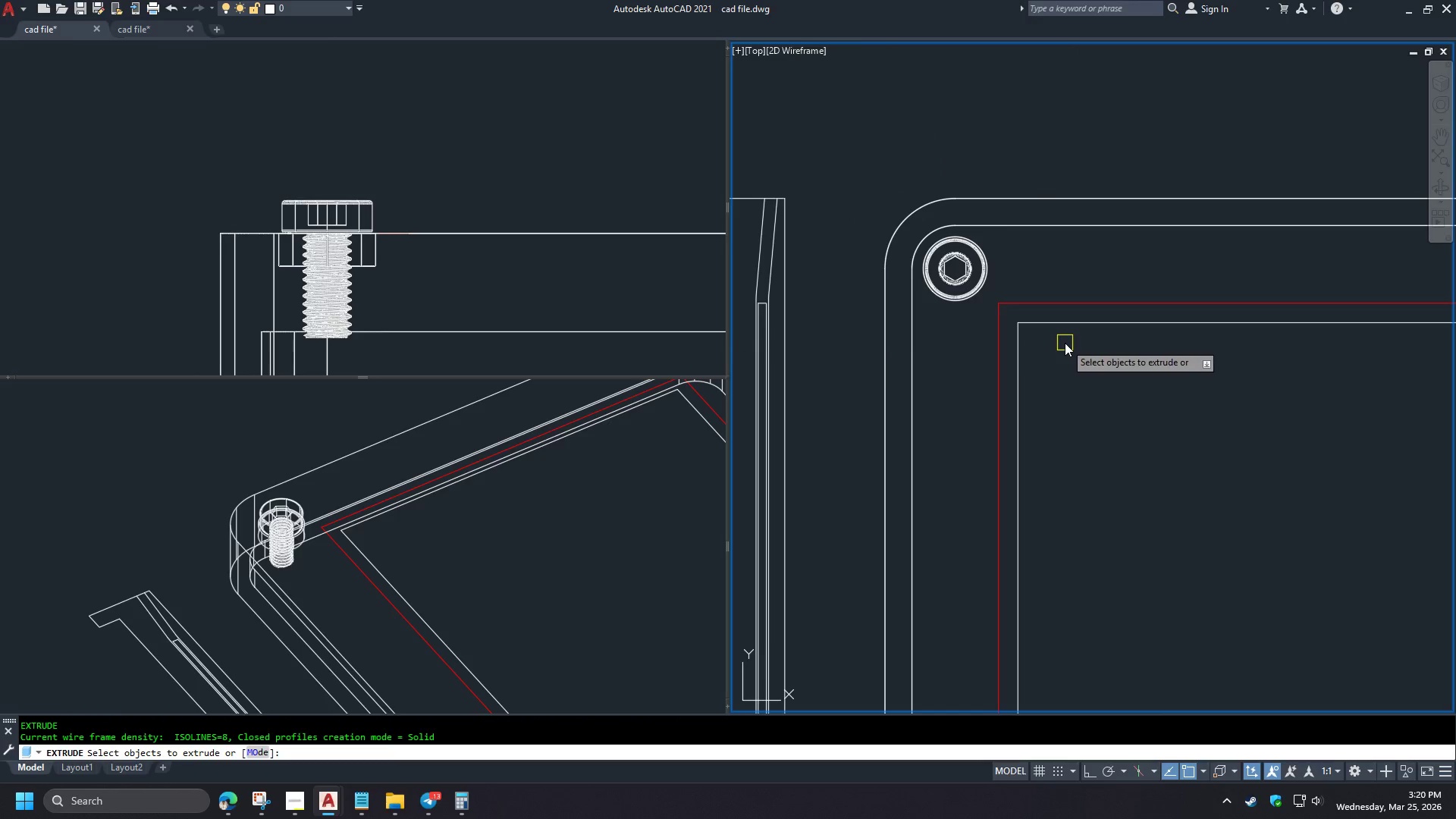 
scroll: coordinate [969, 323], scroll_direction: down, amount: 2.0
 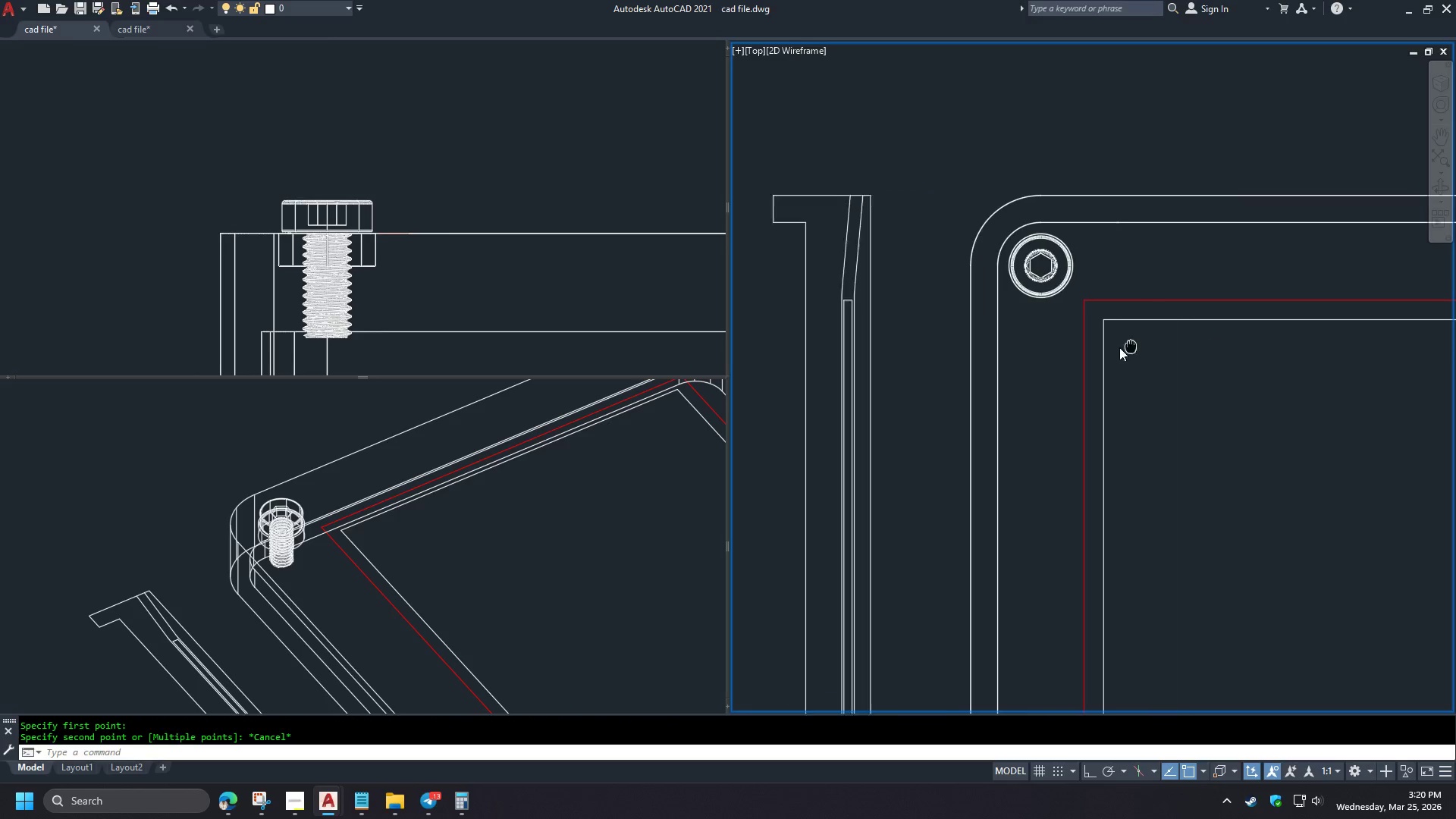 
key(Escape)
type(re )
 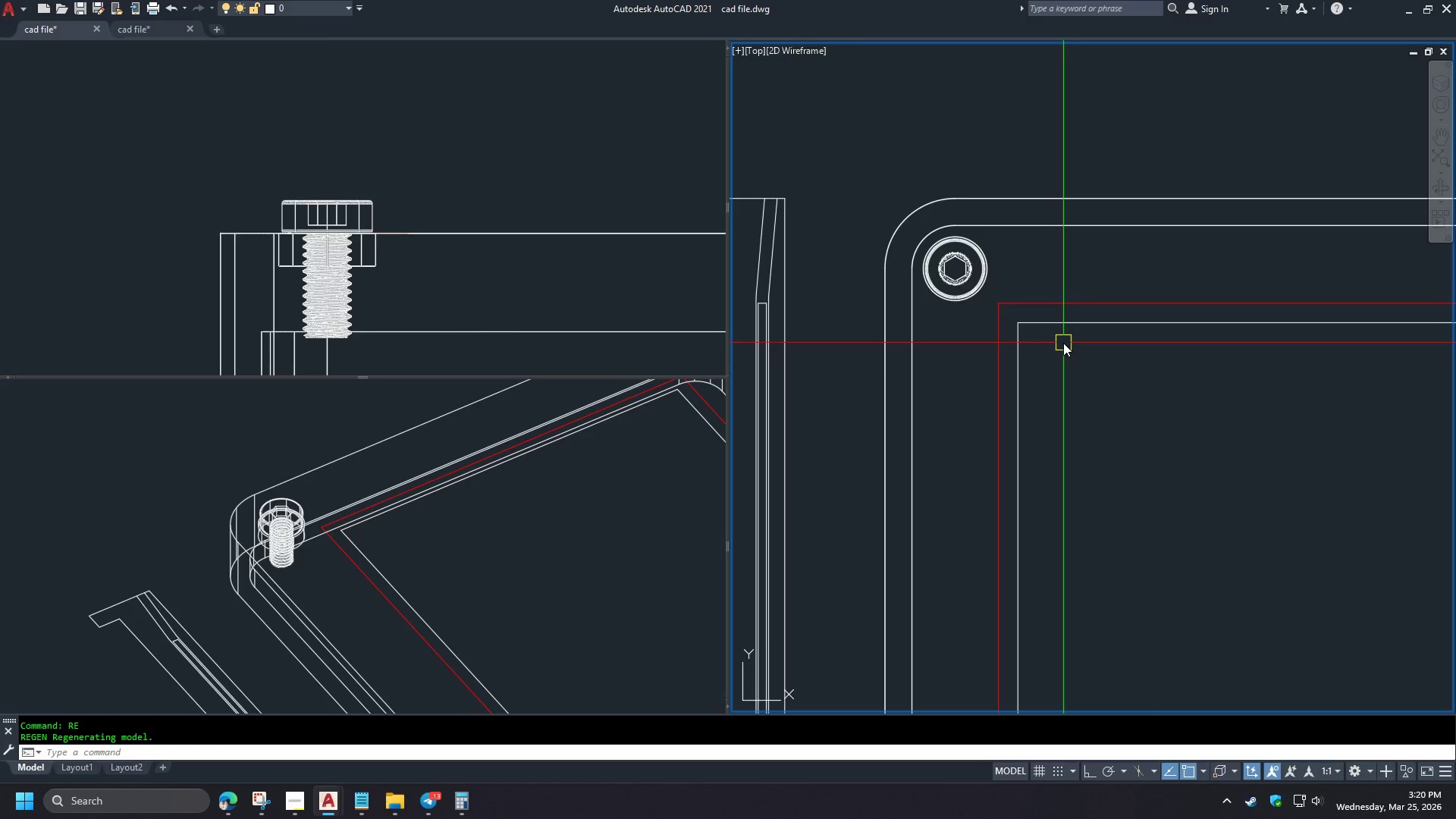 
key(Control+Z)
 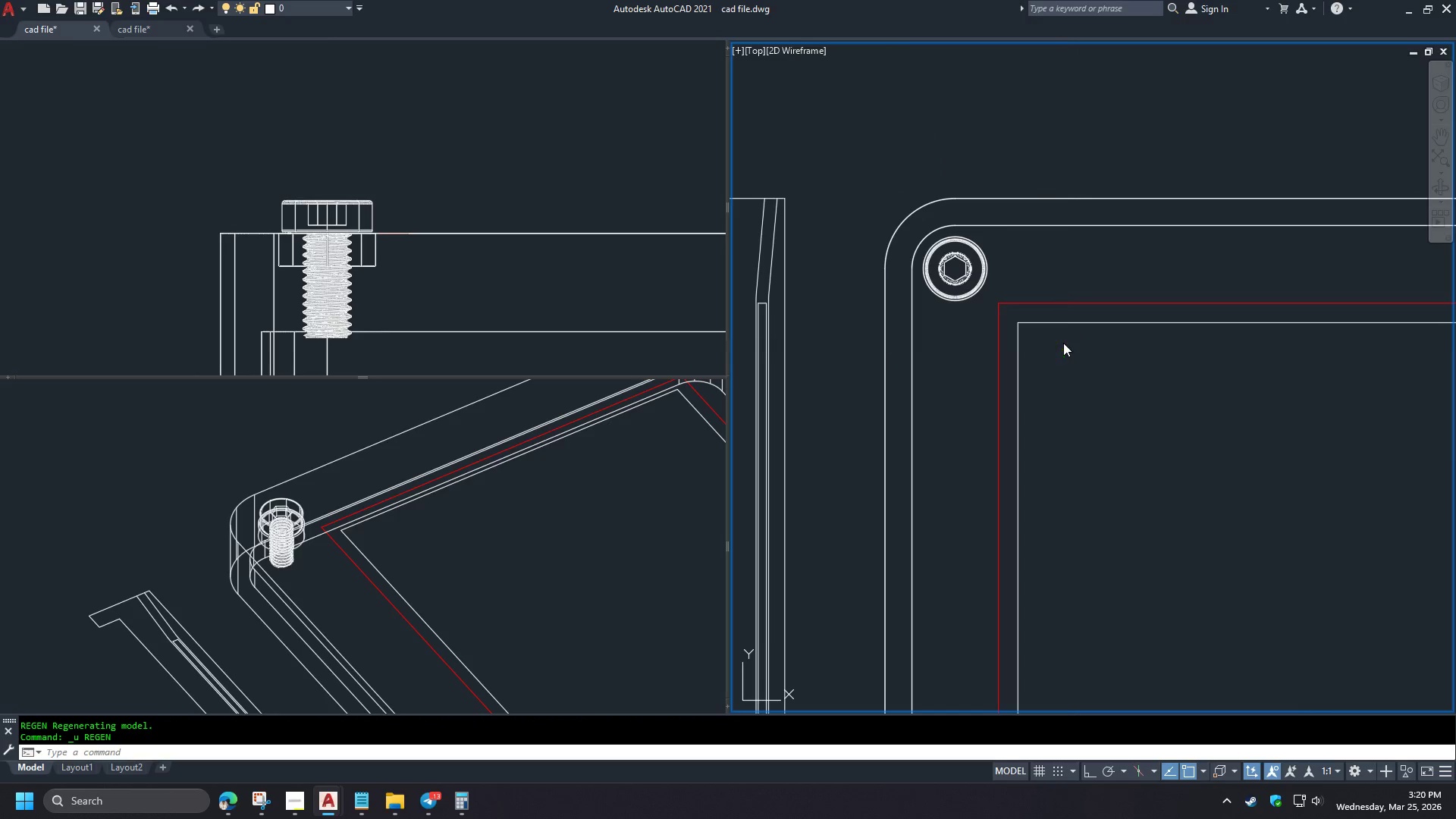 
key(Control+Z)
 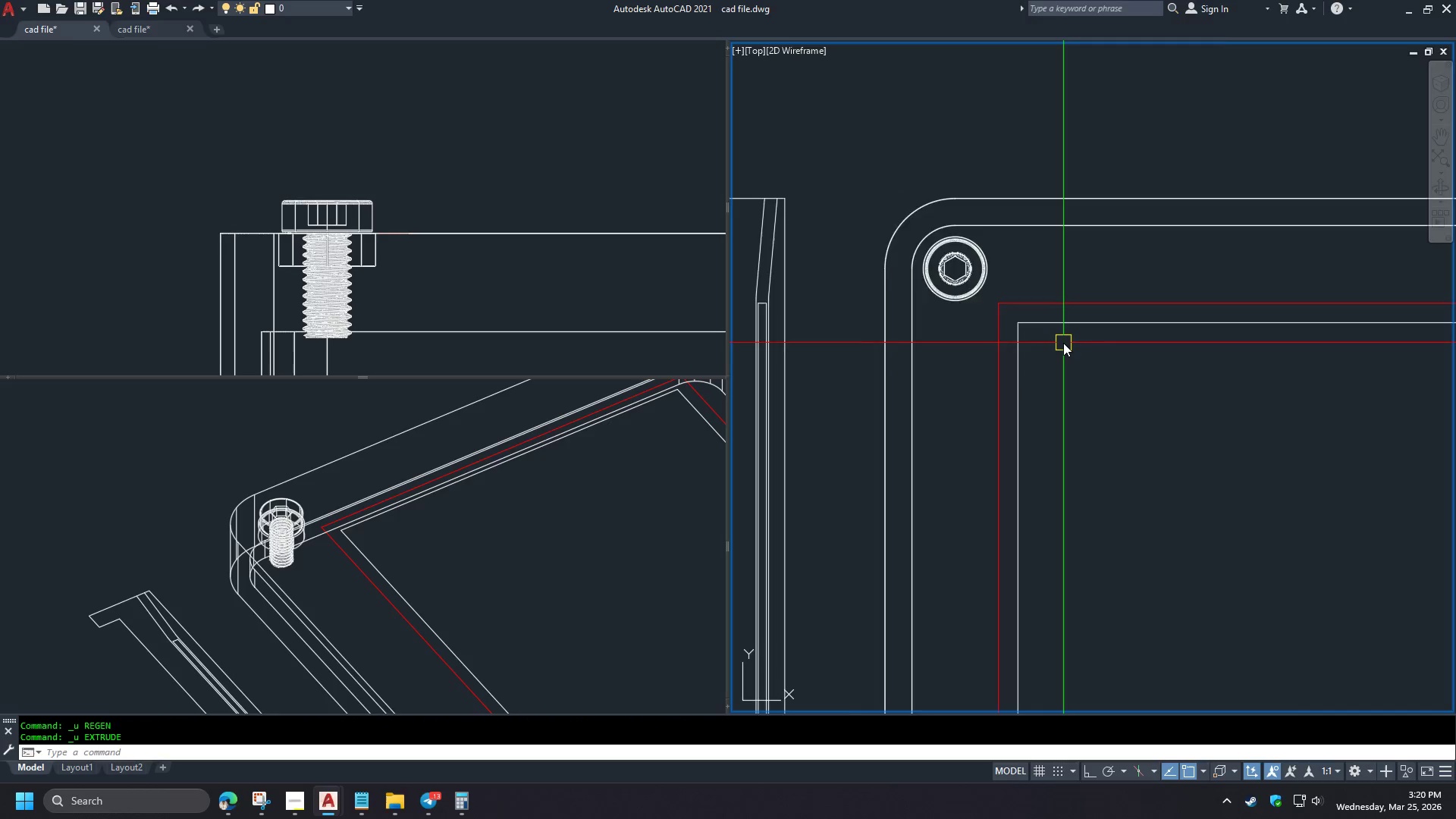 
key(Control+Z)
 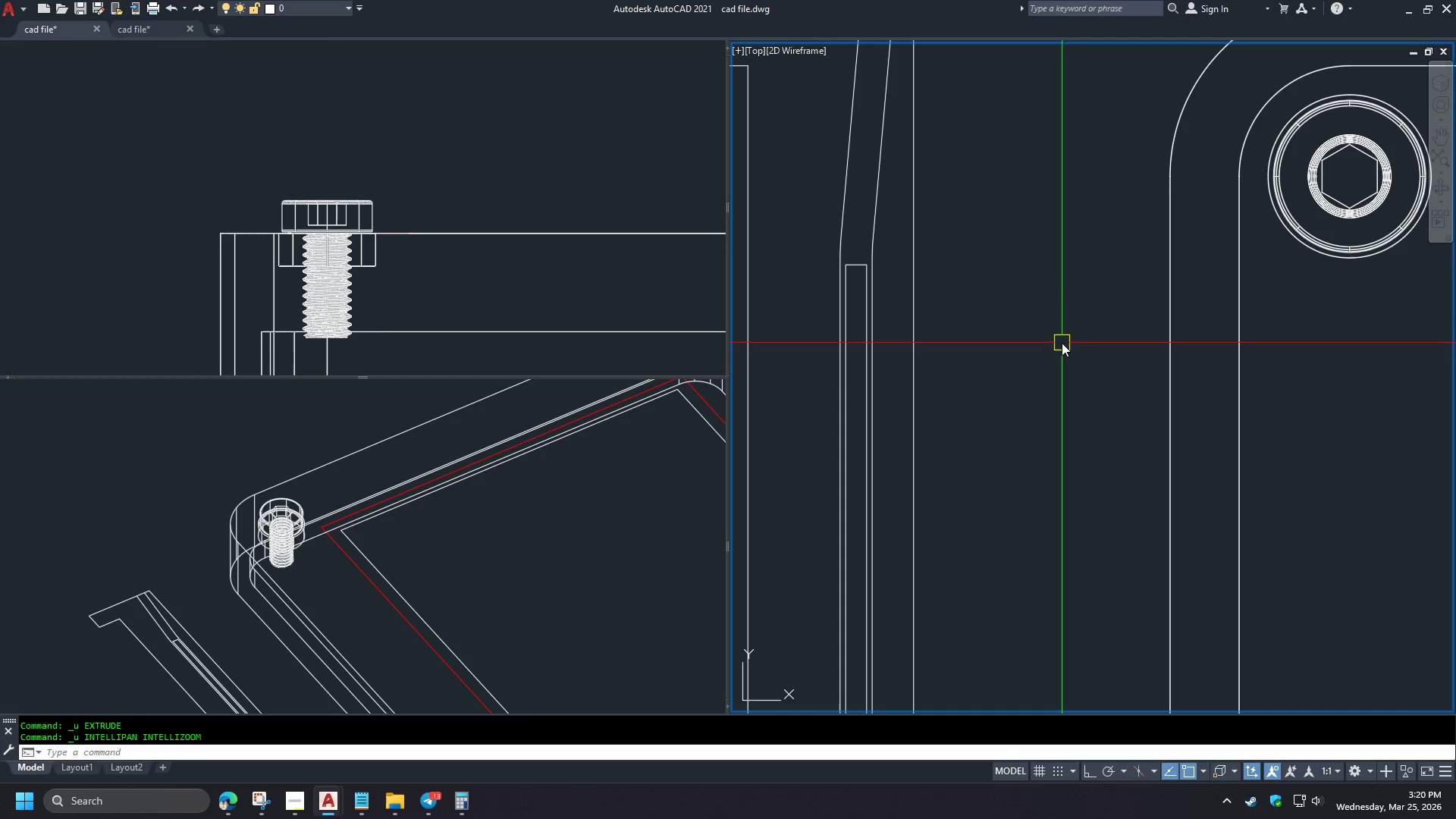 
key(Control+Z)
 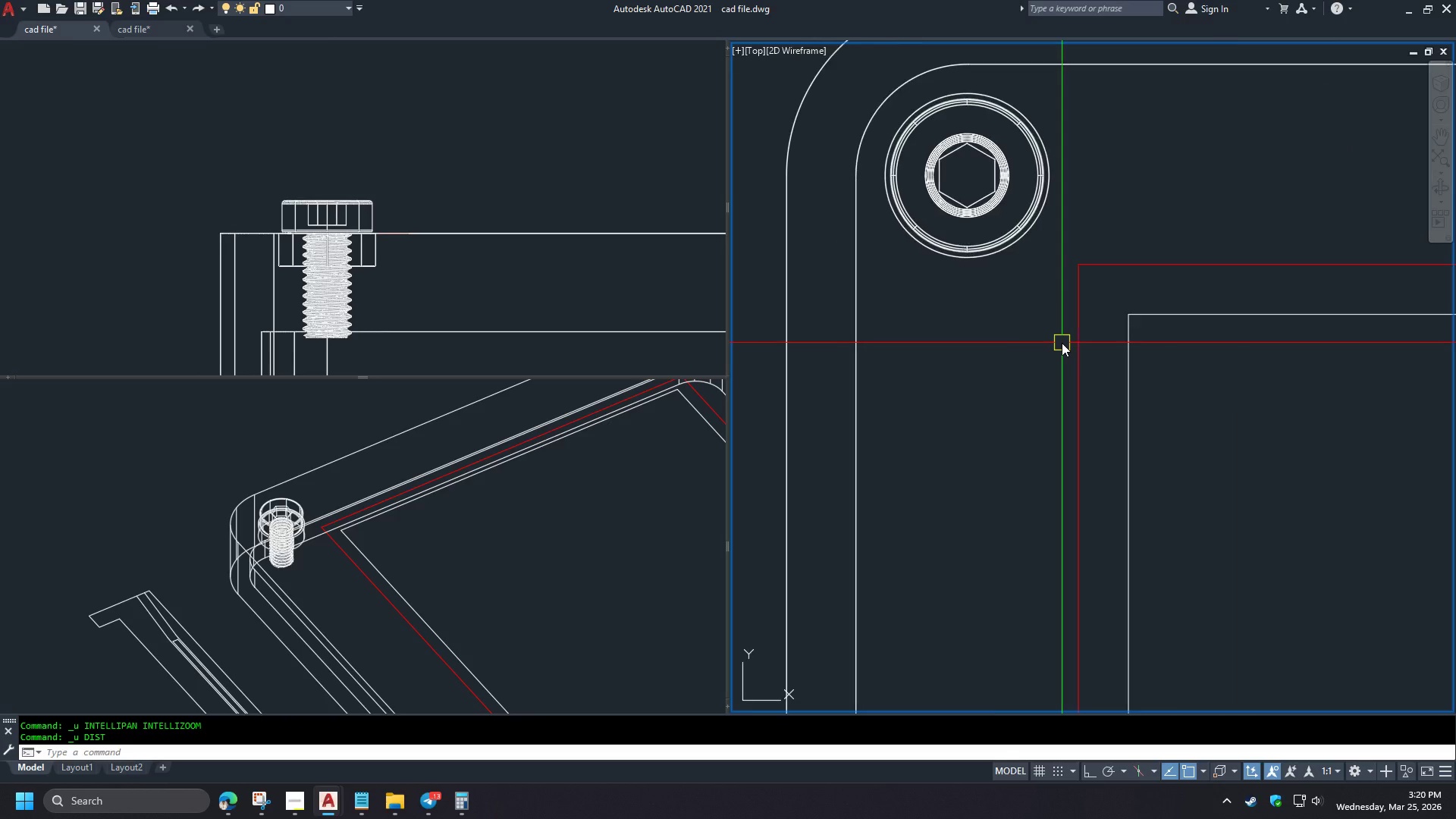 
key(Control+Z)
 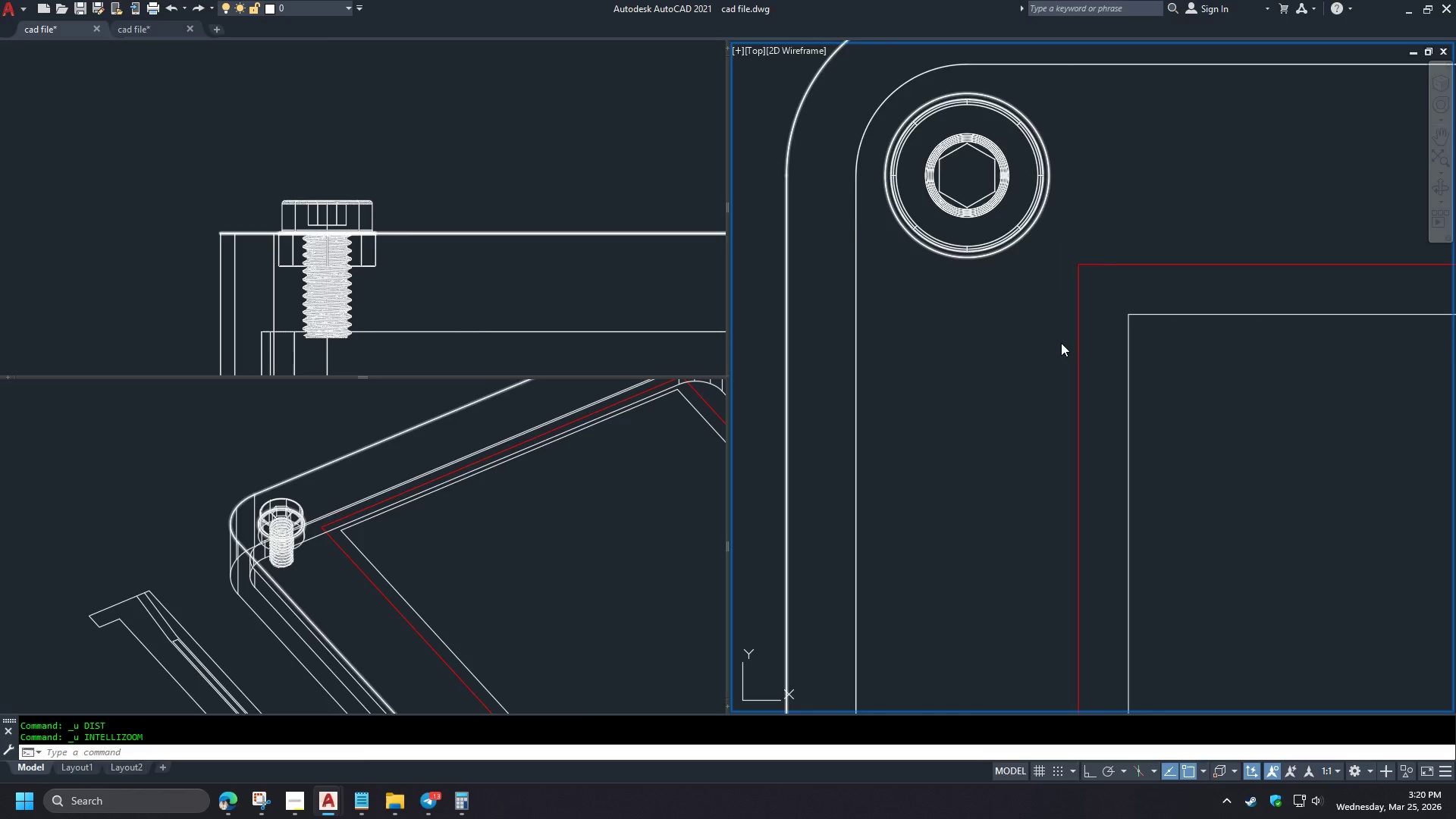 
key(Control+Z)
 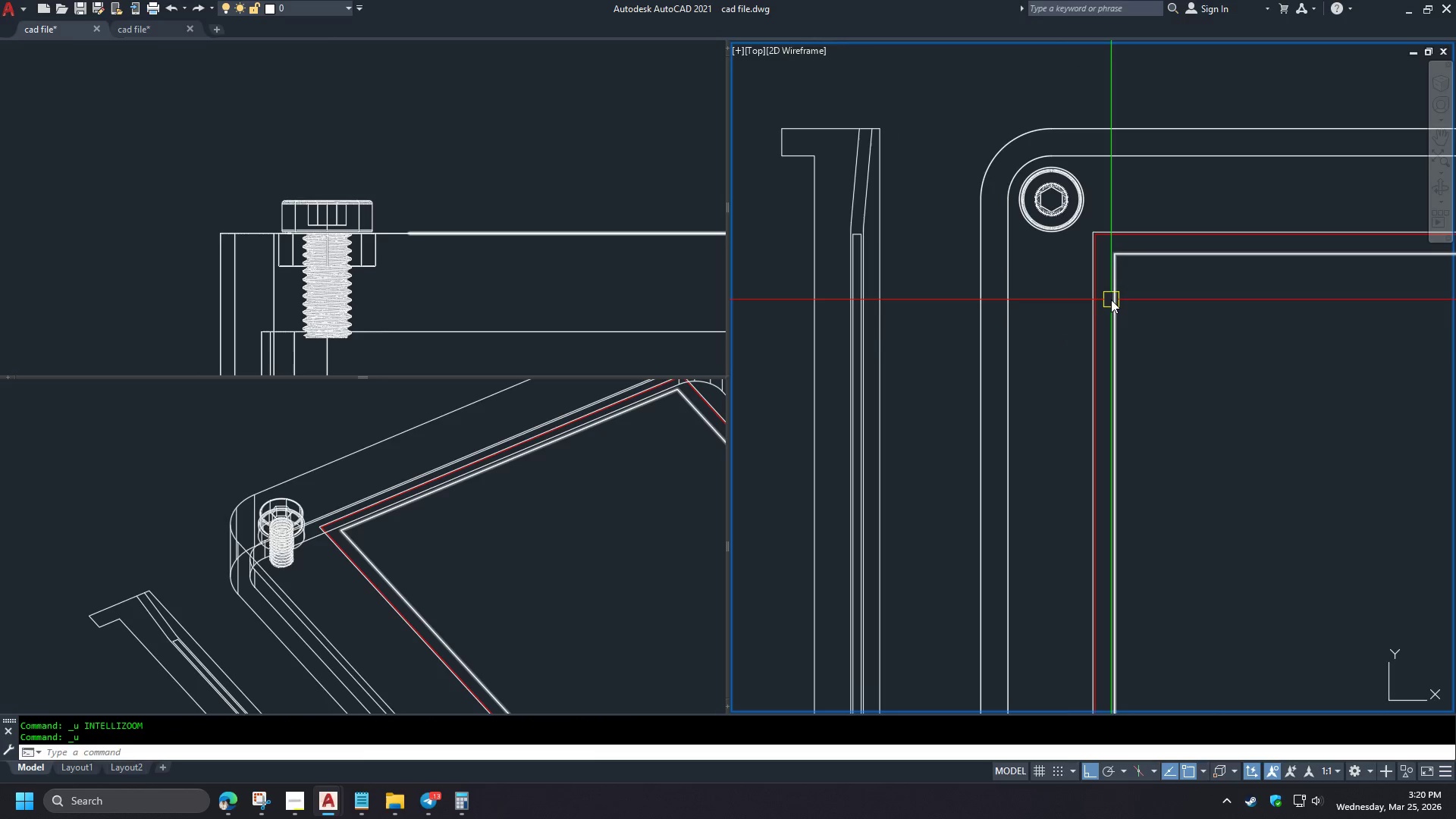 
type(ext )
 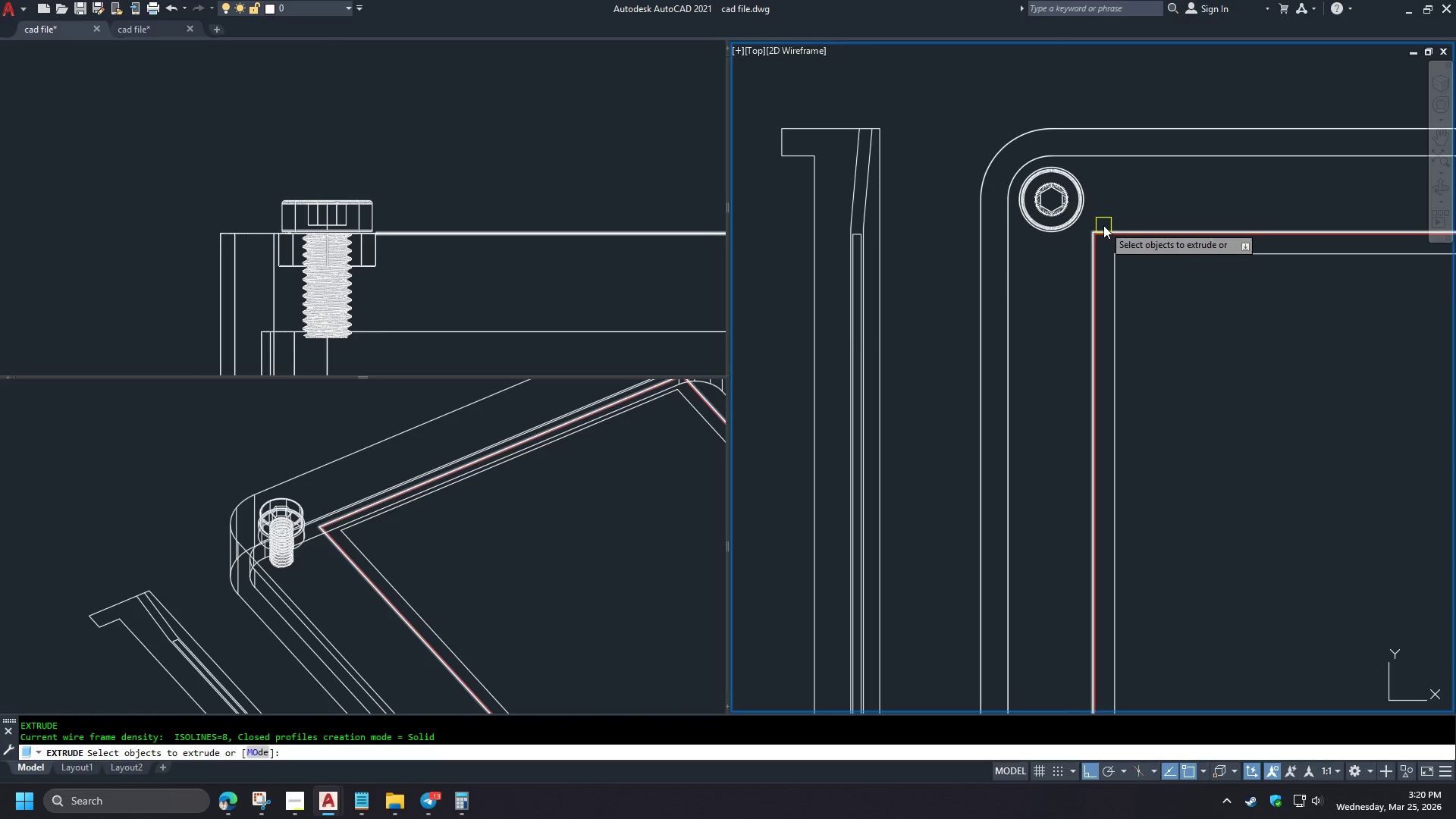 
left_click([1103, 225])
 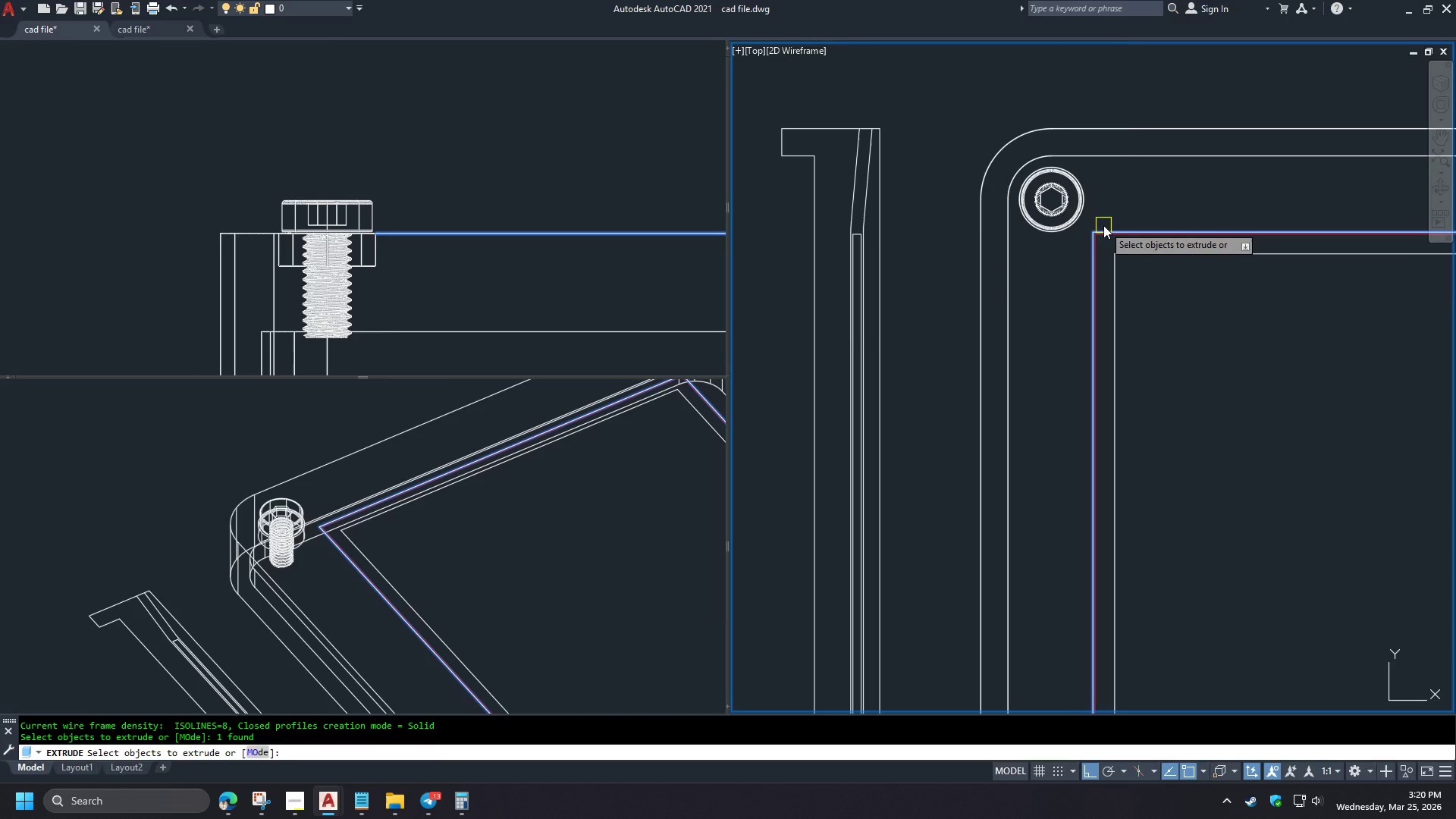 
key(Space)
 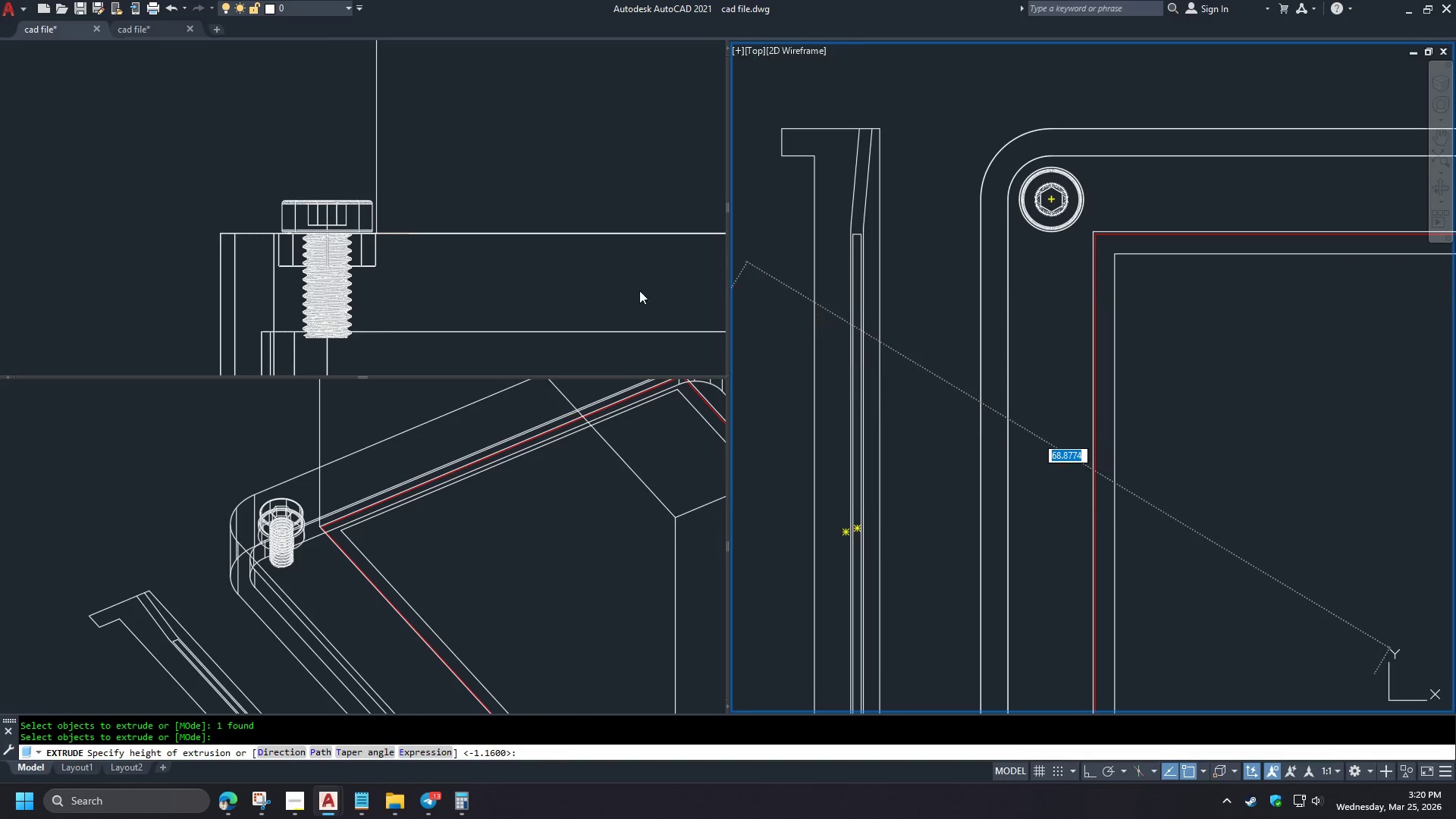 
left_click([552, 290])
 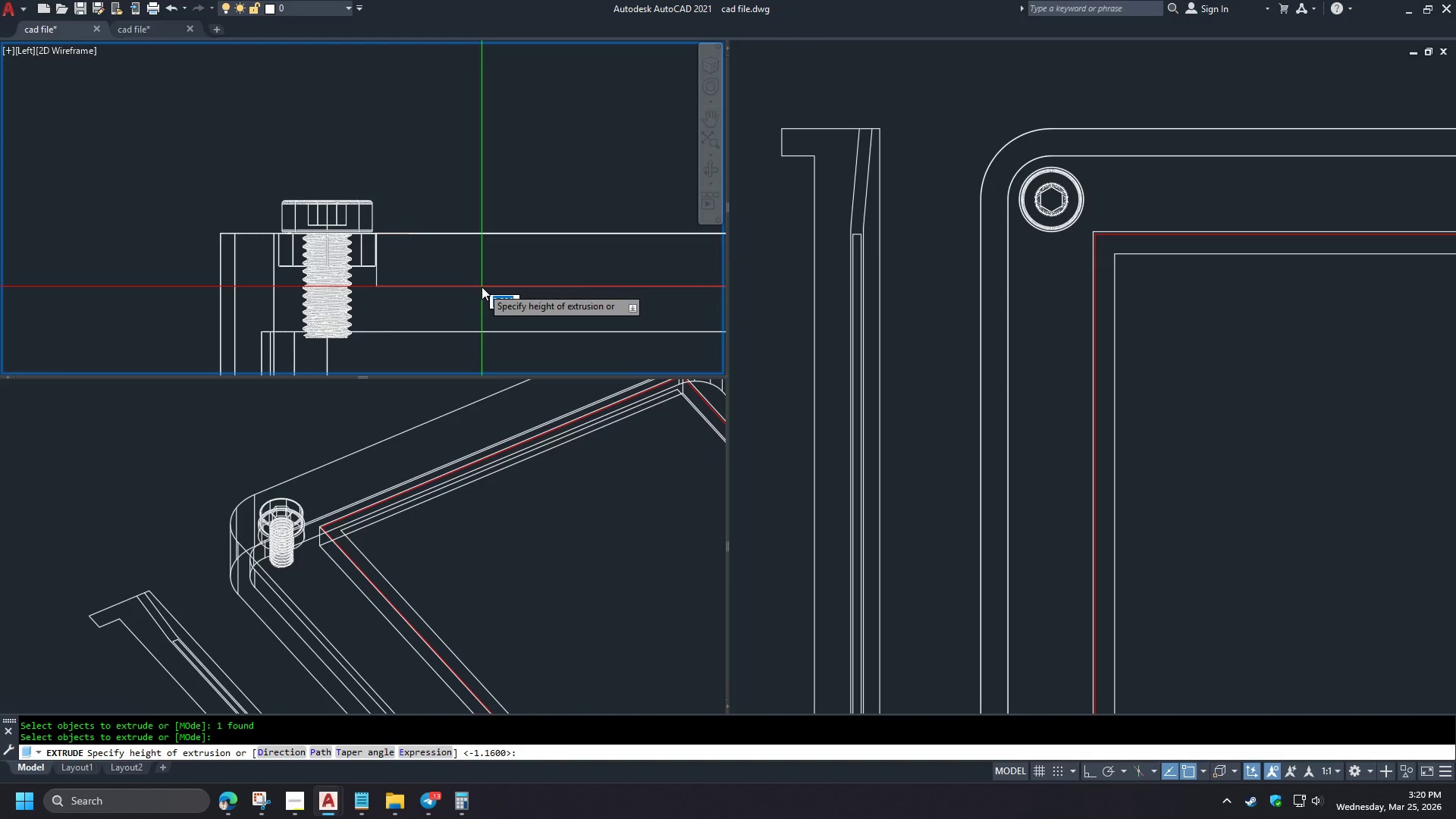 
key(Numpad1)
 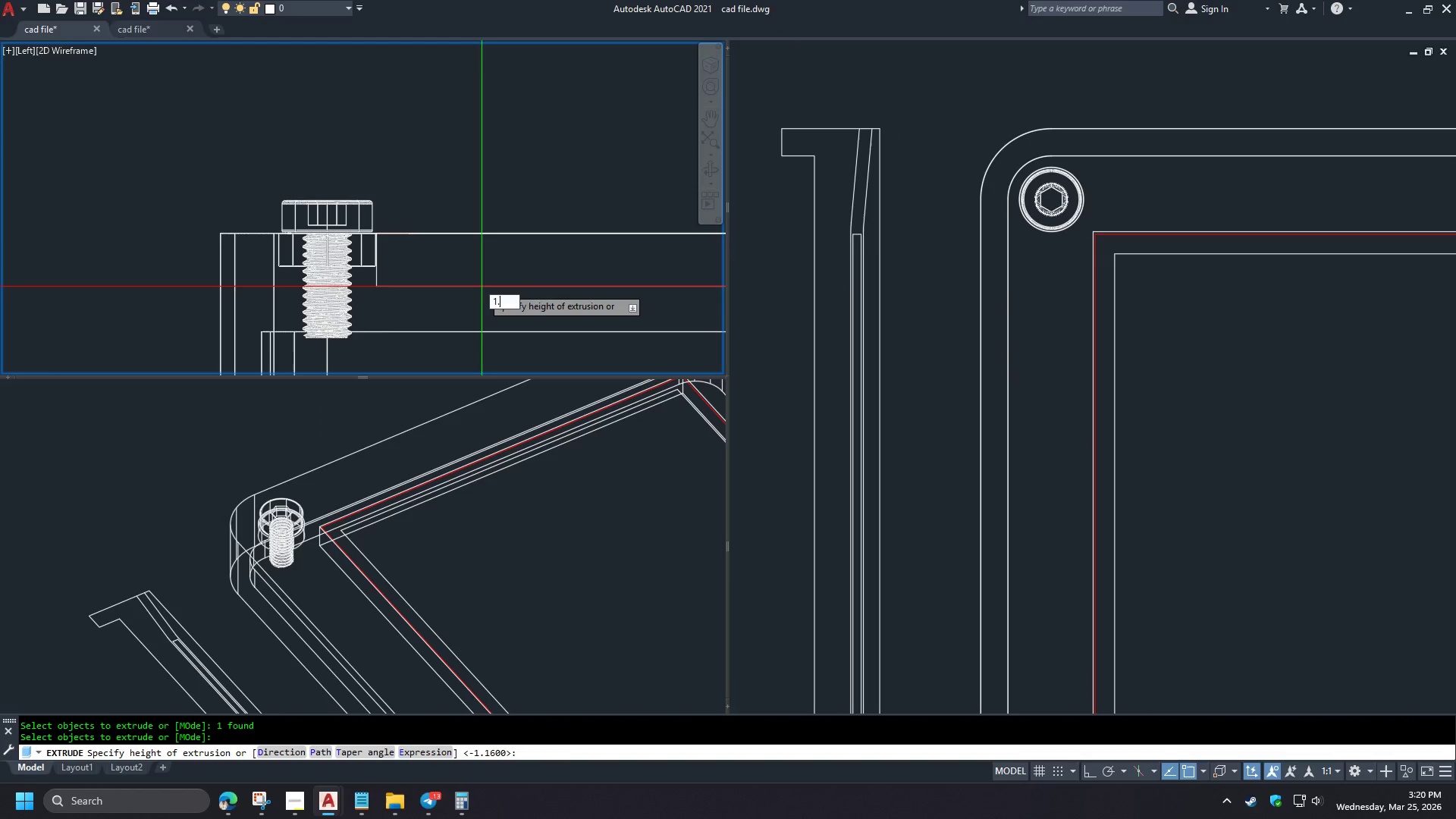 
key(NumpadDecimal)
 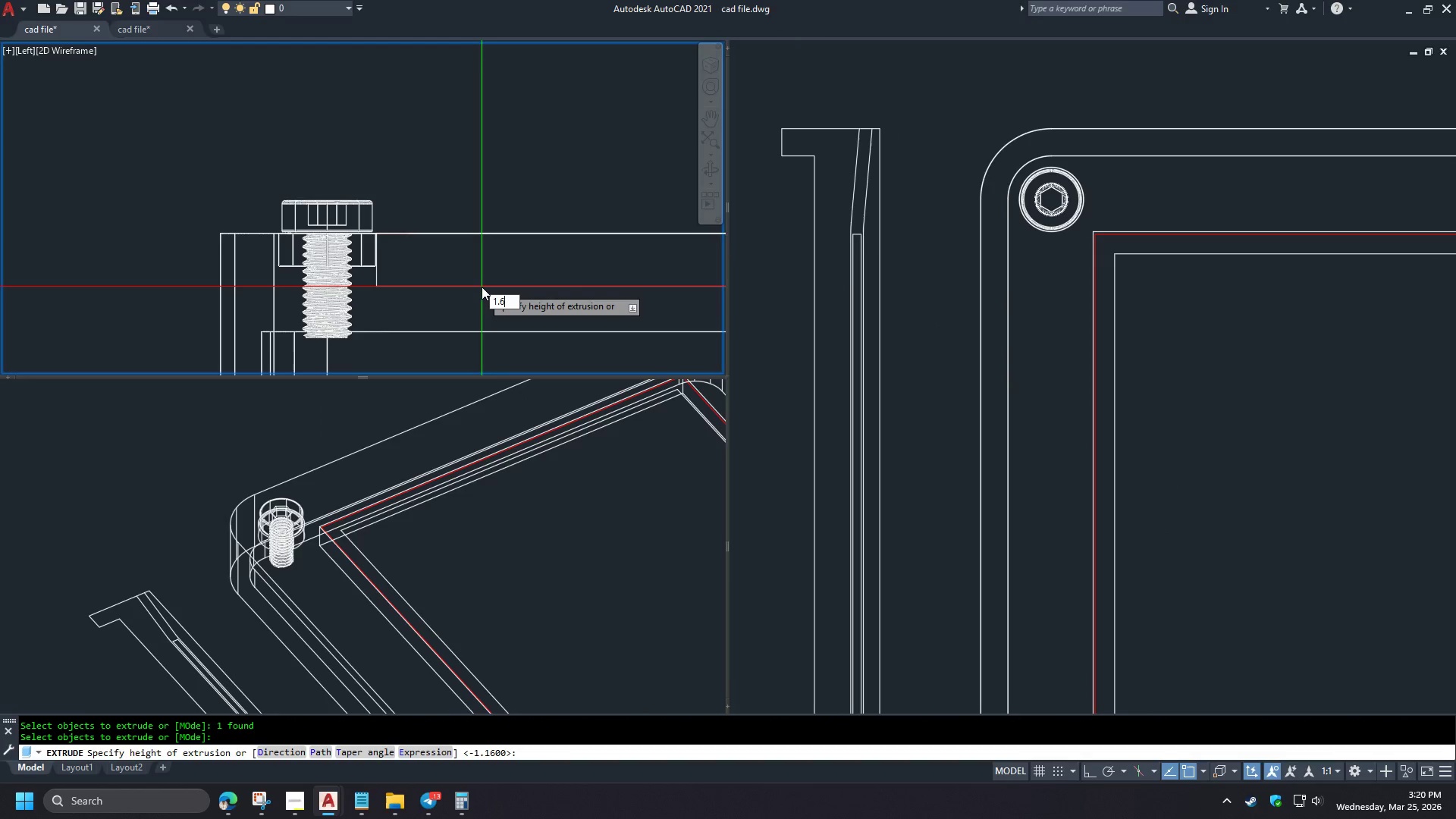 
key(Numpad6)
 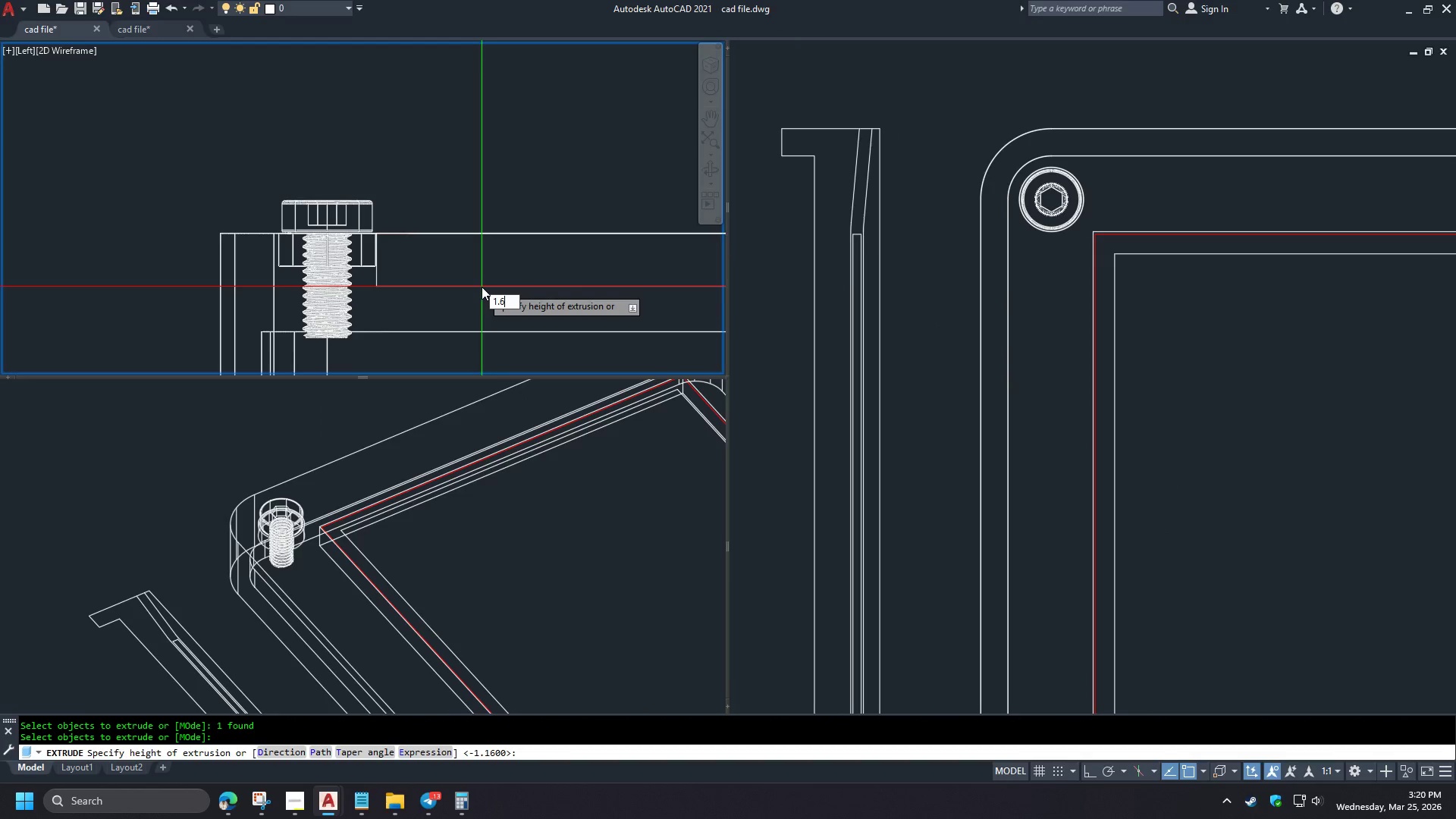 
key(NumpadEnter)
 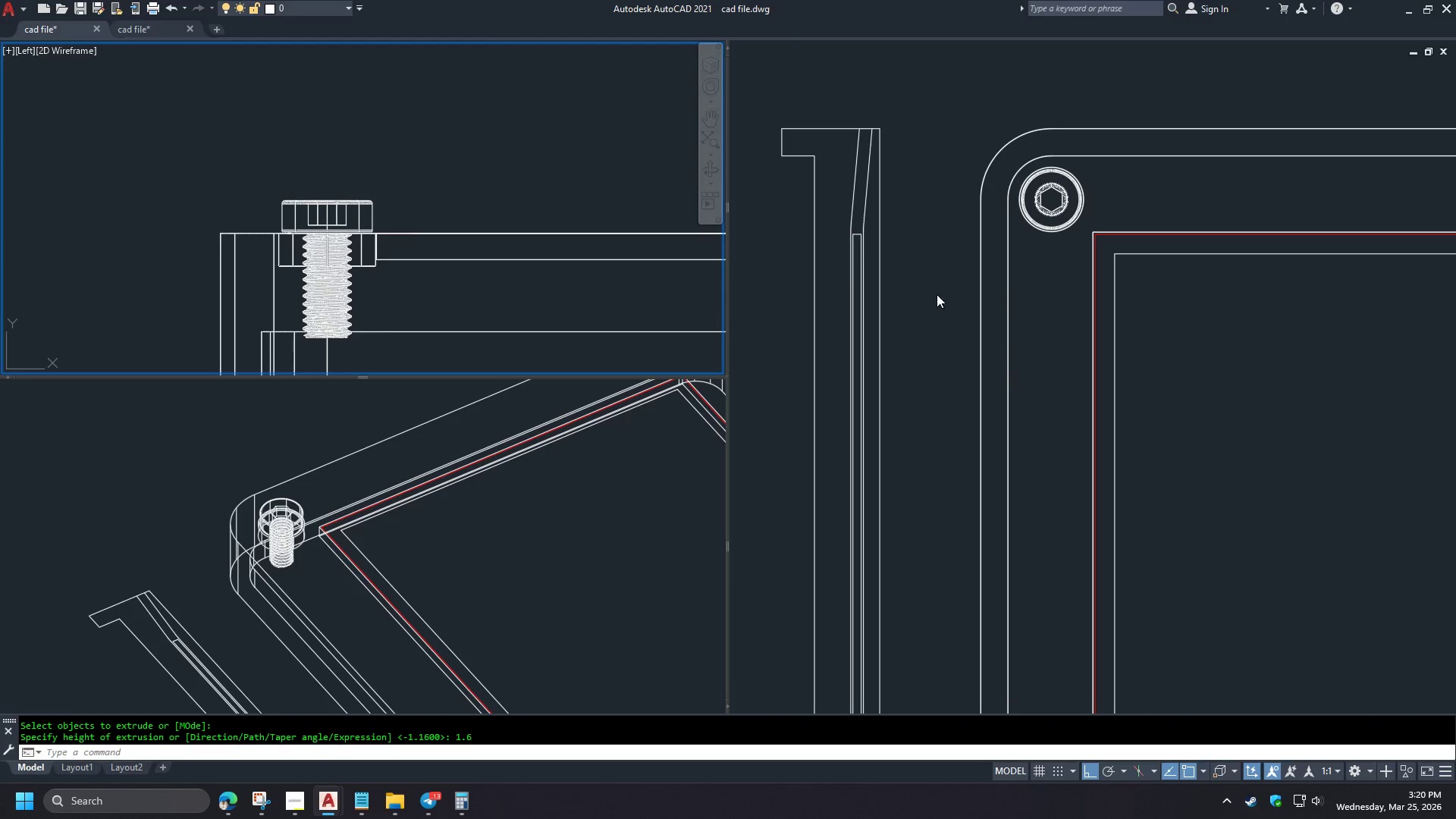 
left_click([902, 307])
 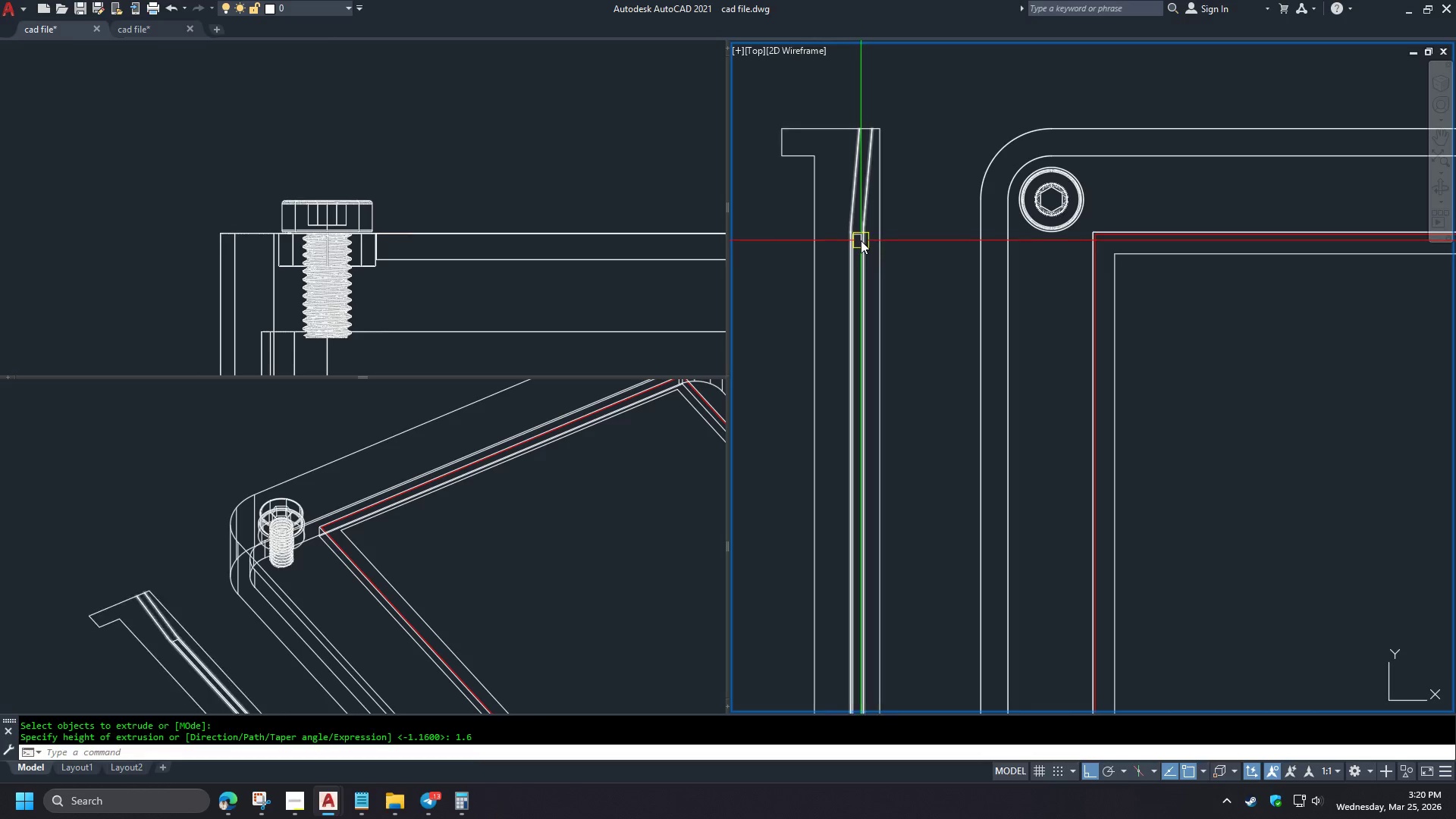 
key(D)
 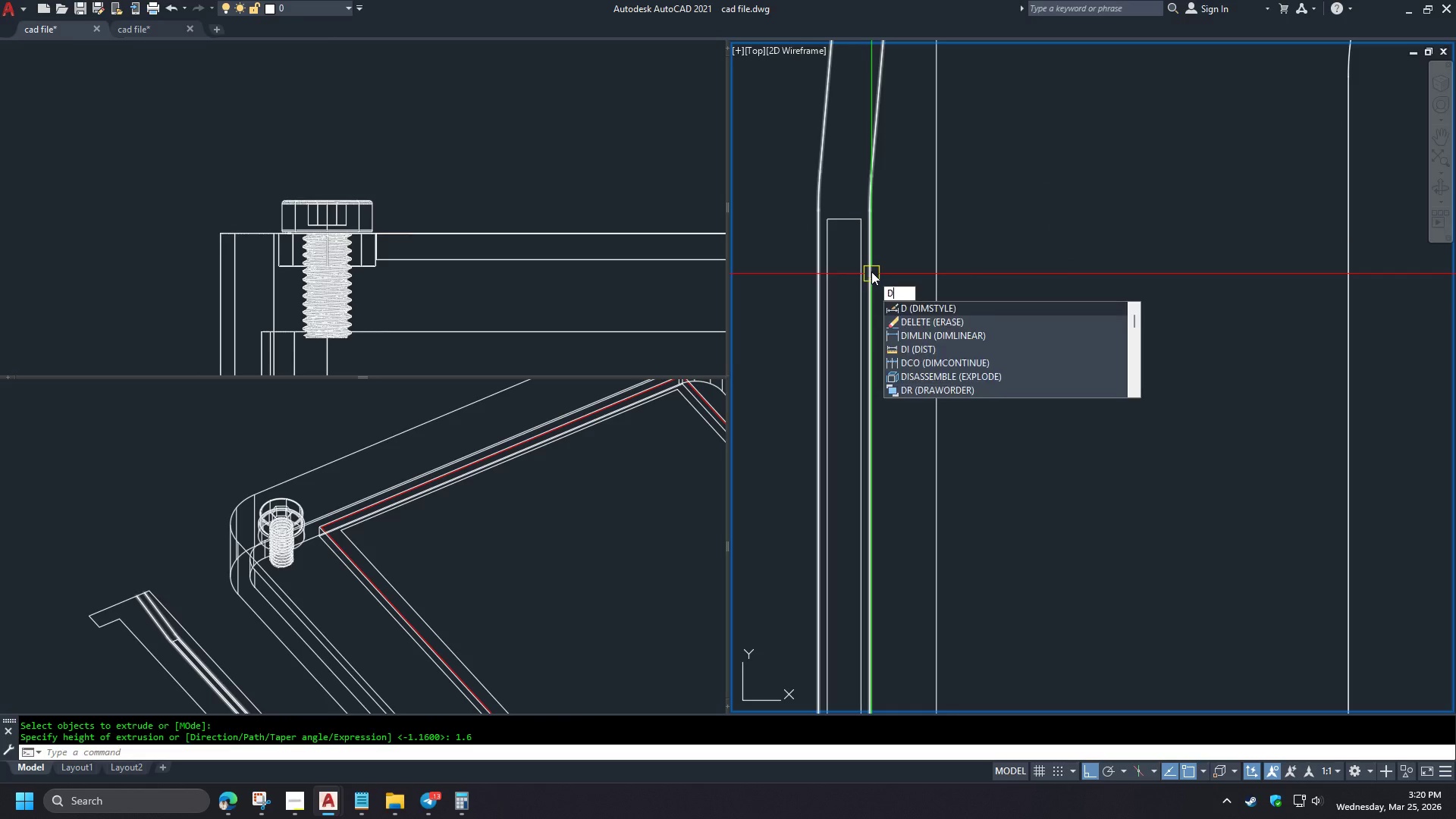 
key(I)
 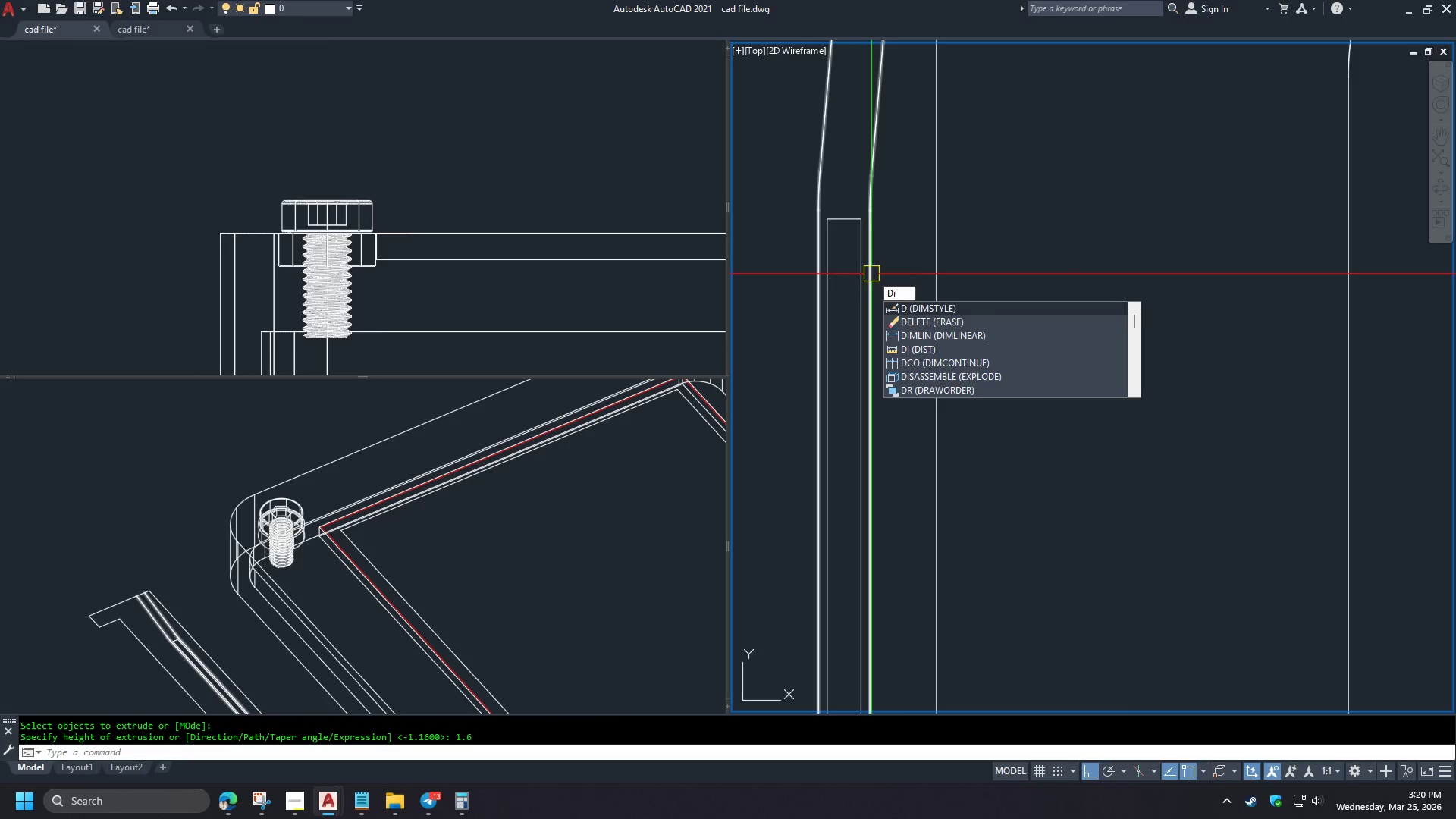 
key(Space)
 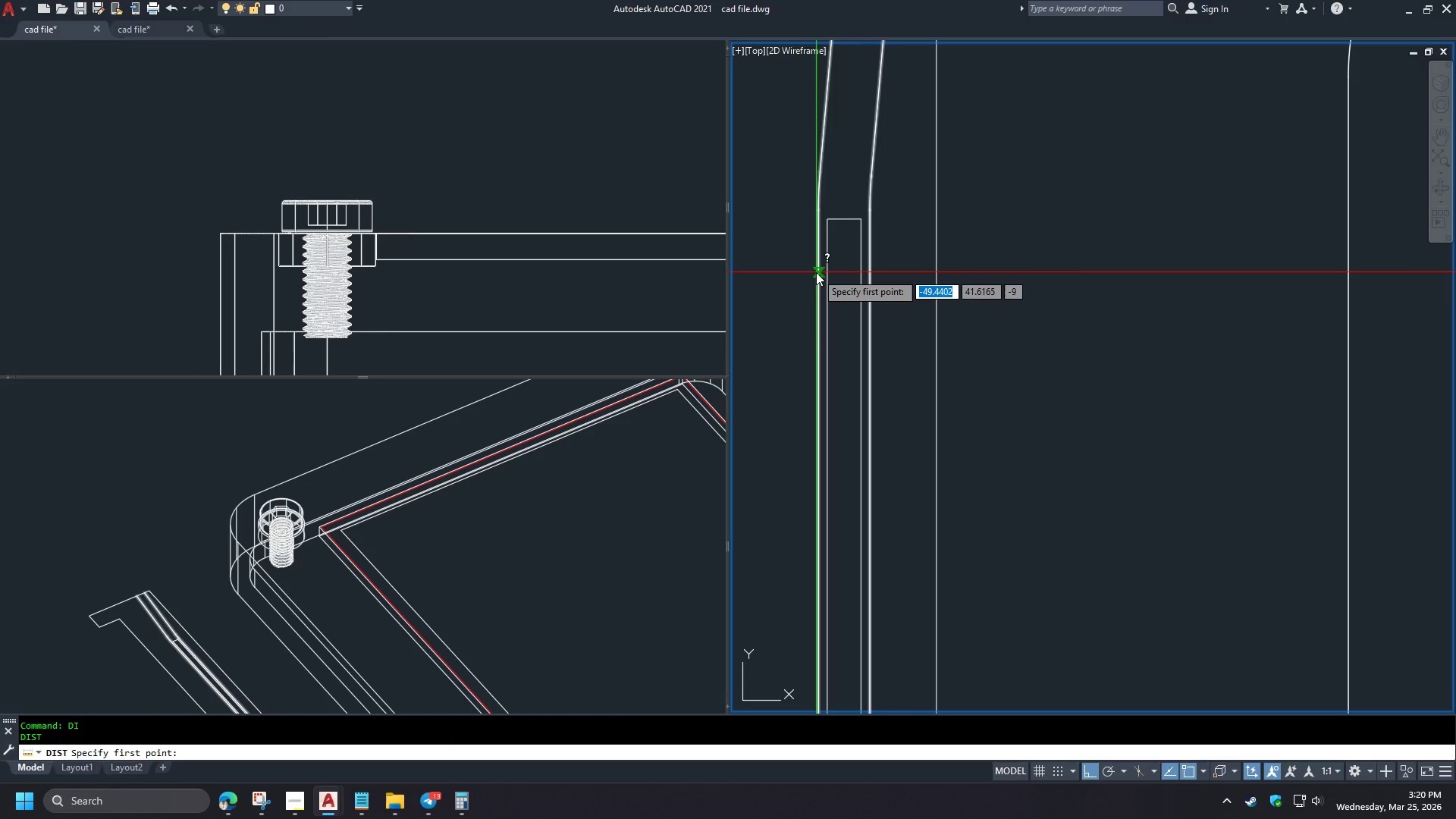 
left_click([816, 272])
 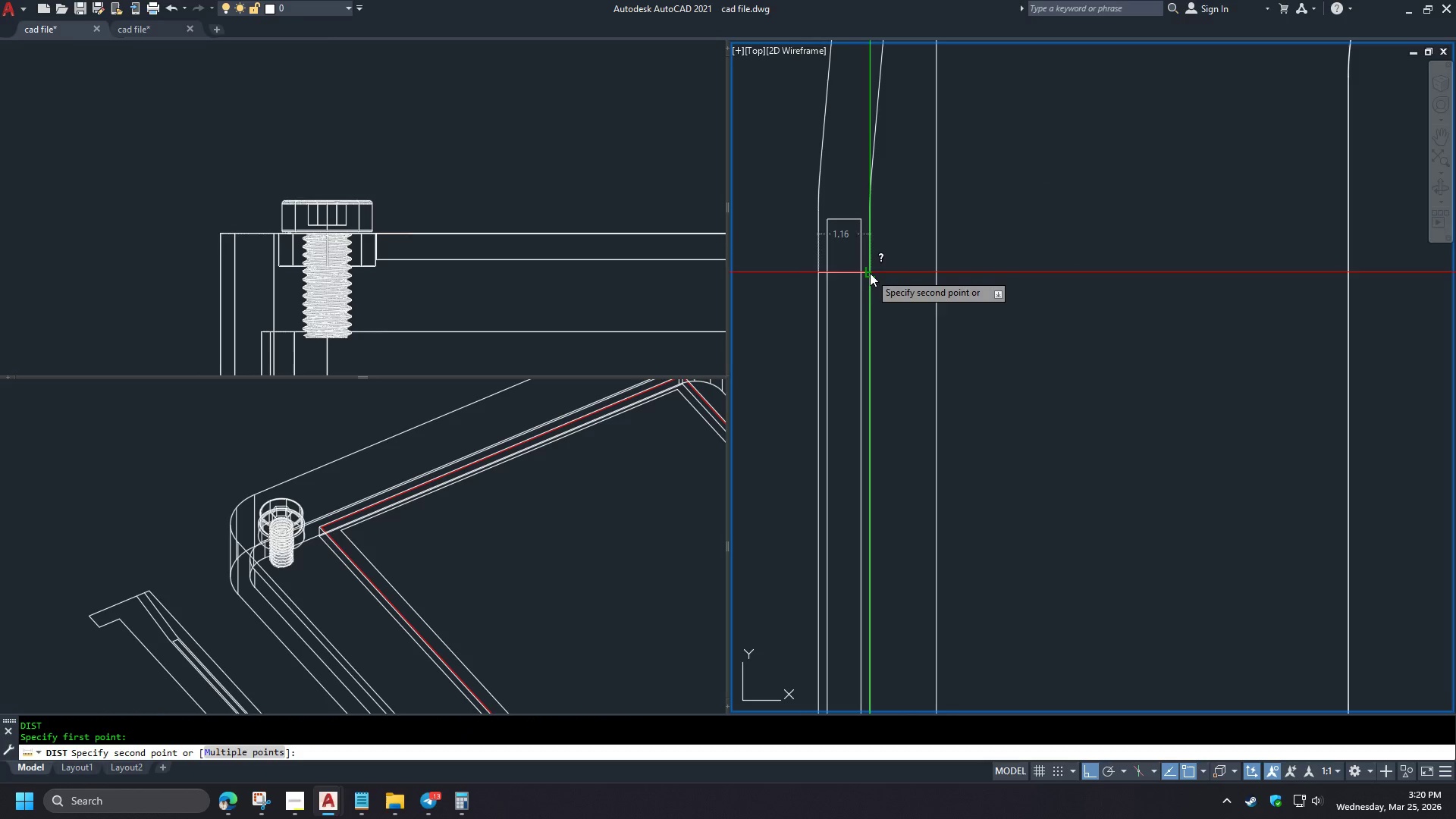 
key(Escape)
 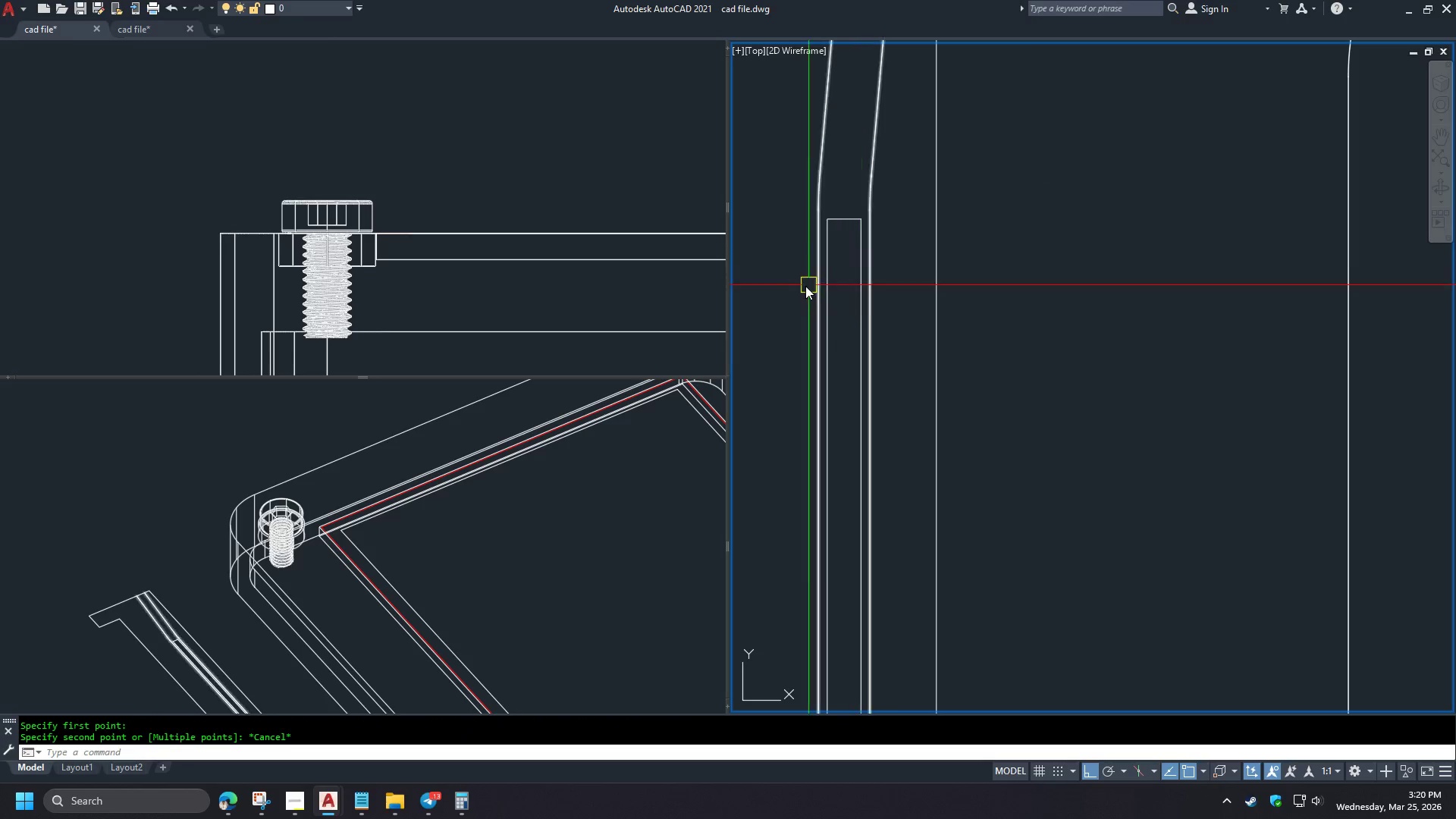 
scroll: coordinate [861, 240], scroll_direction: up, amount: 3.0
 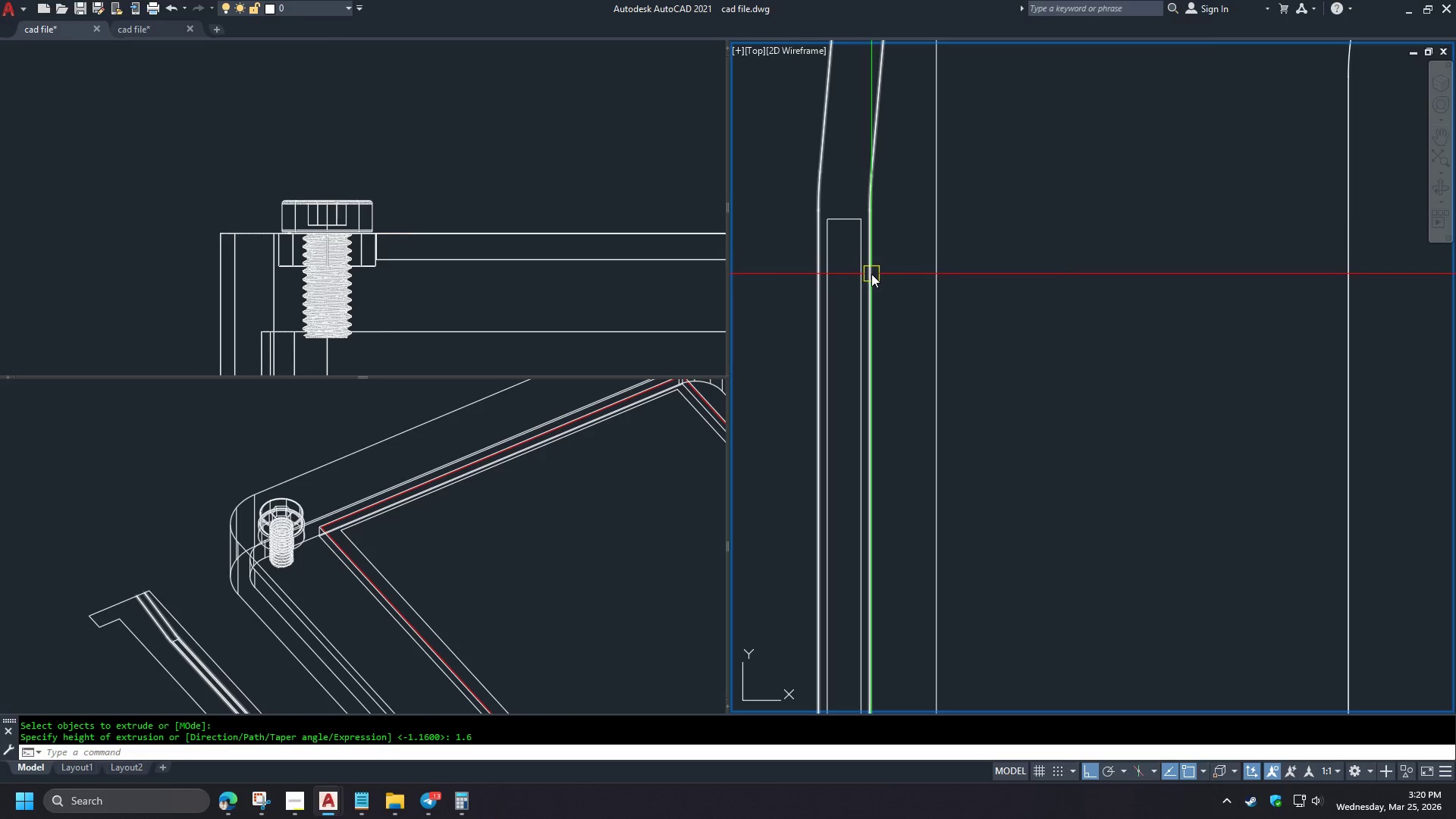 
key(Space)
 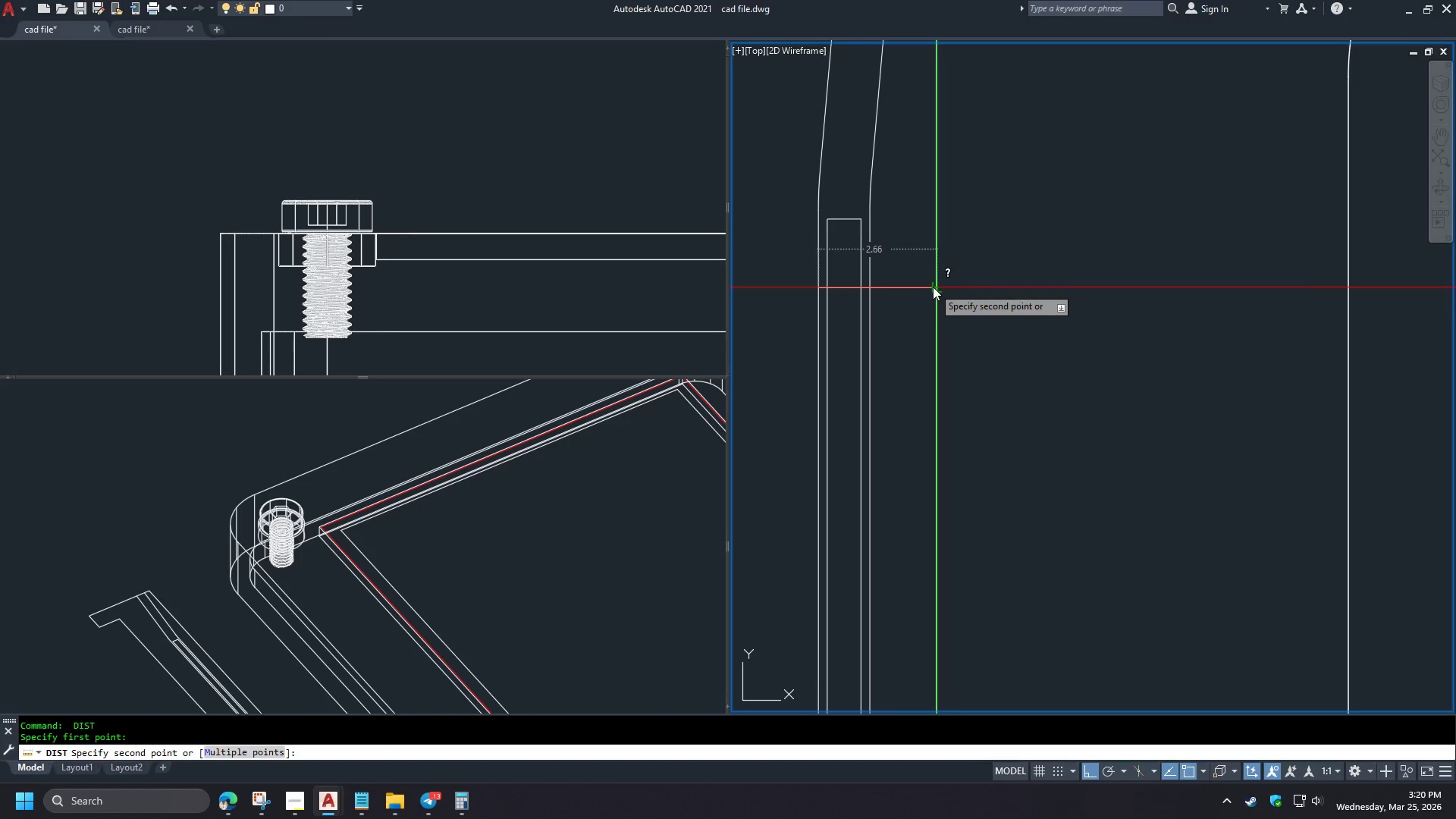 
key(Escape)
 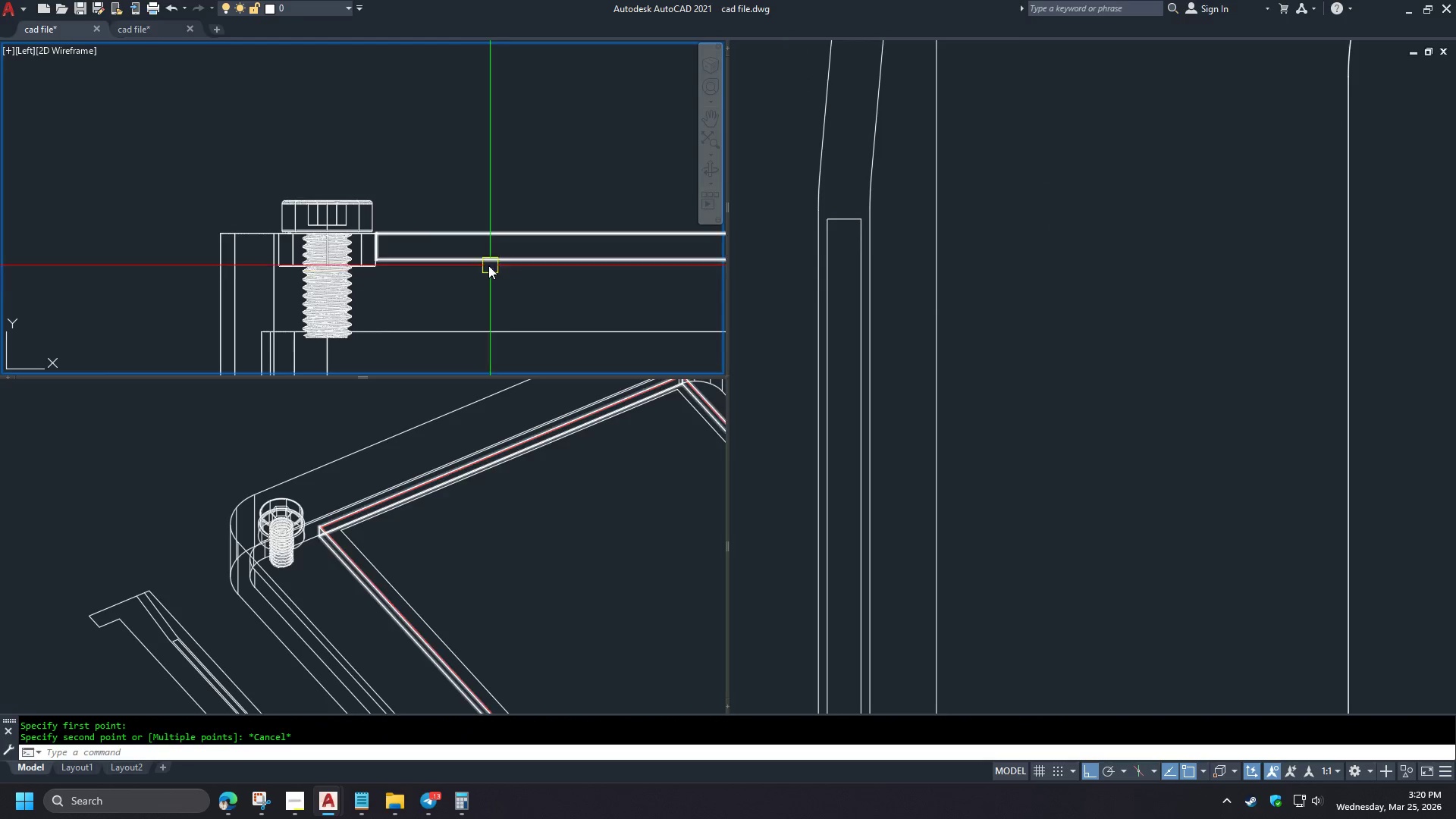 
double_click([485, 263])
 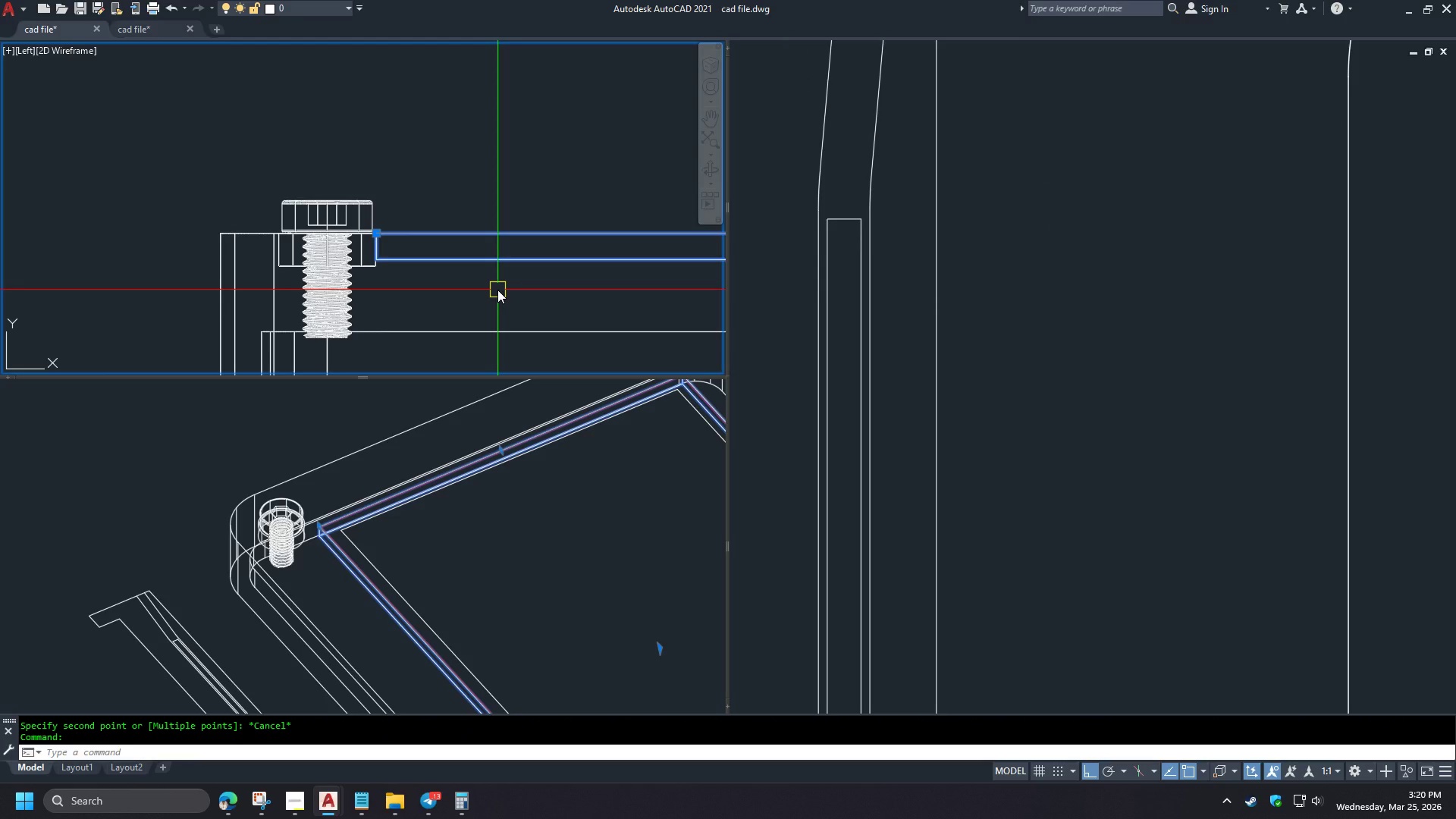 
key(M)
 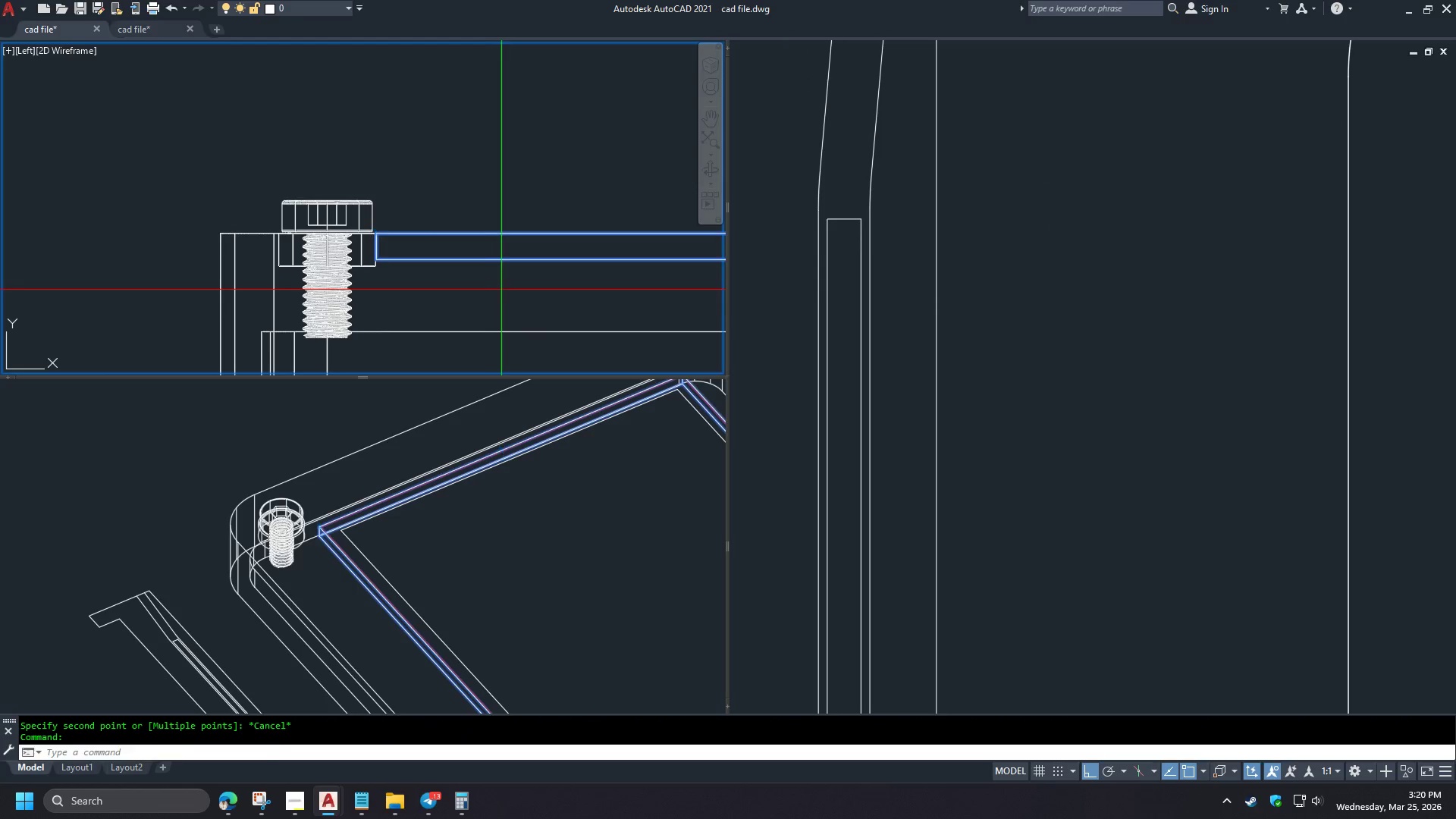 
key(Space)
 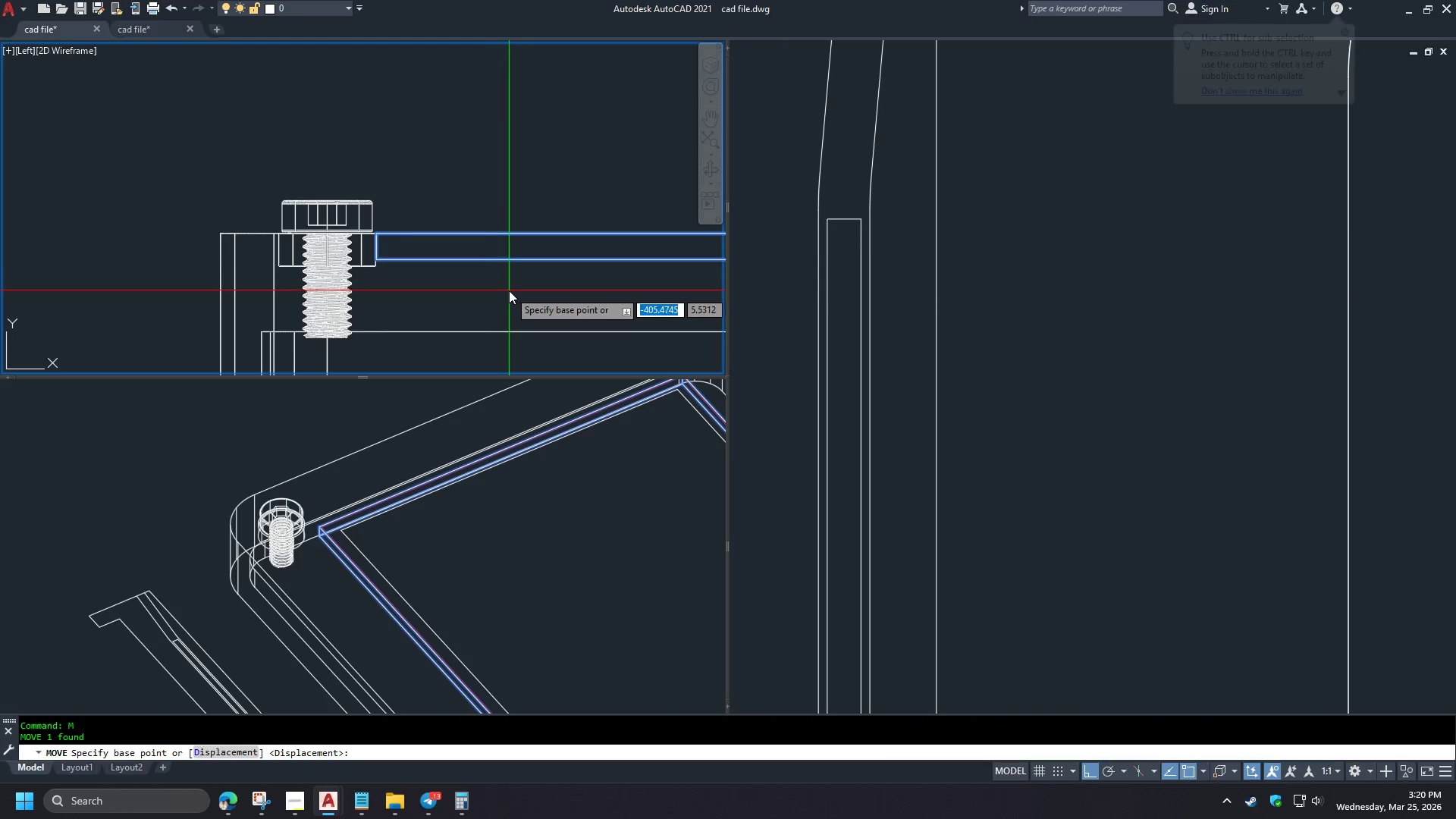 
left_click_drag(start_coordinate=[509, 290], to_coordinate=[509, 294])
 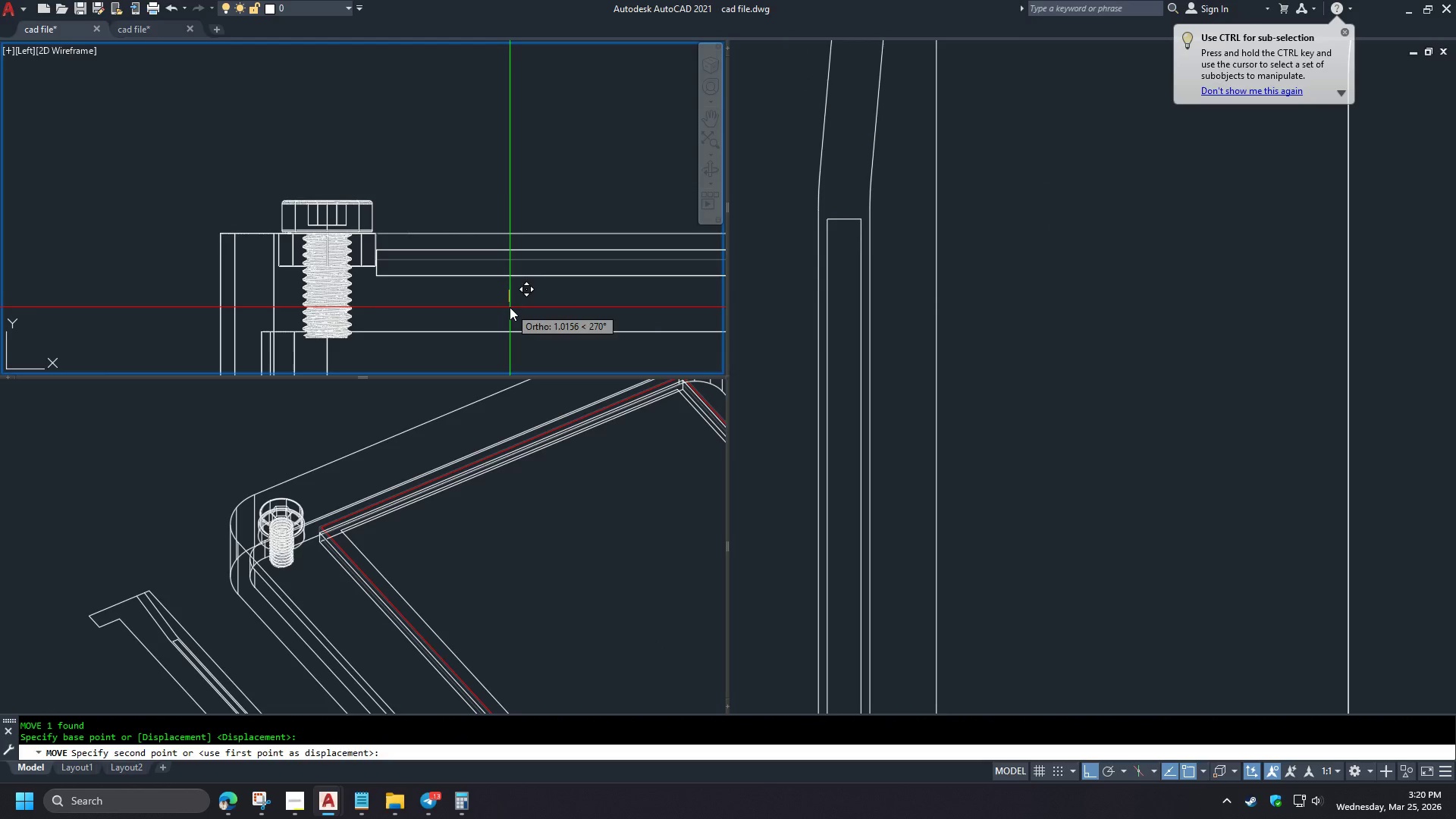 
key(Numpad2)
 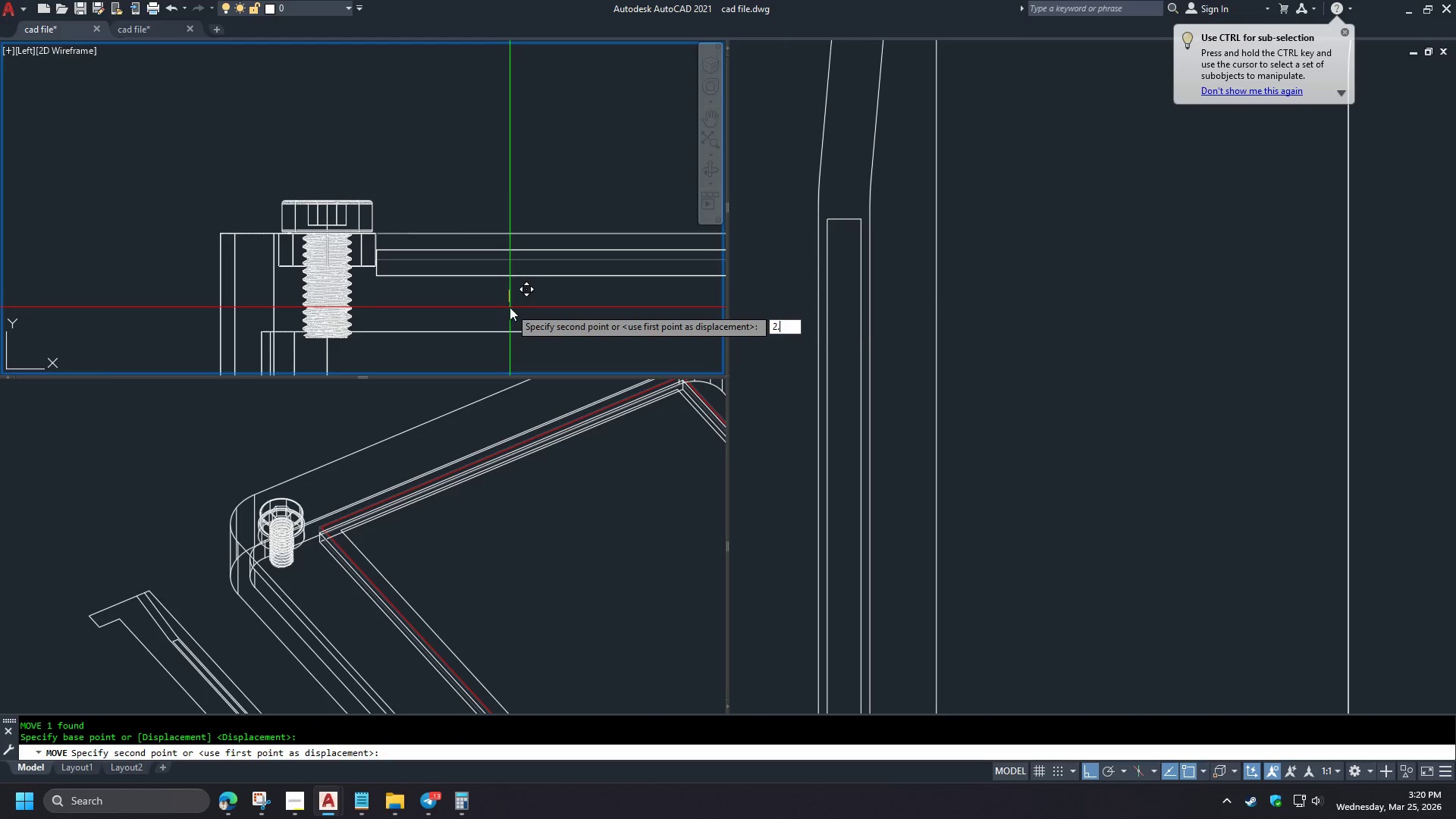 
key(NumpadDecimal)
 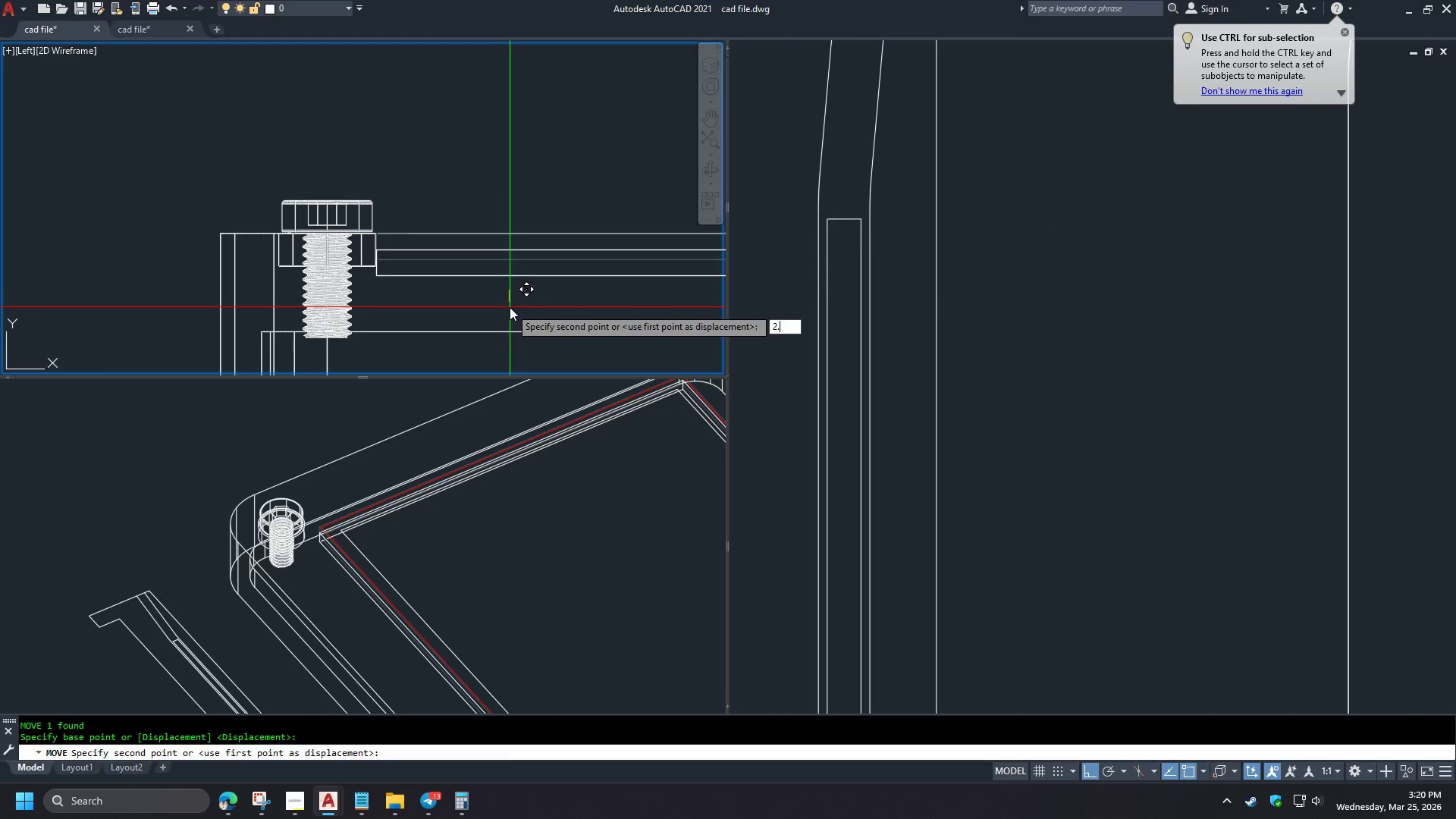 
key(Numpad6)
 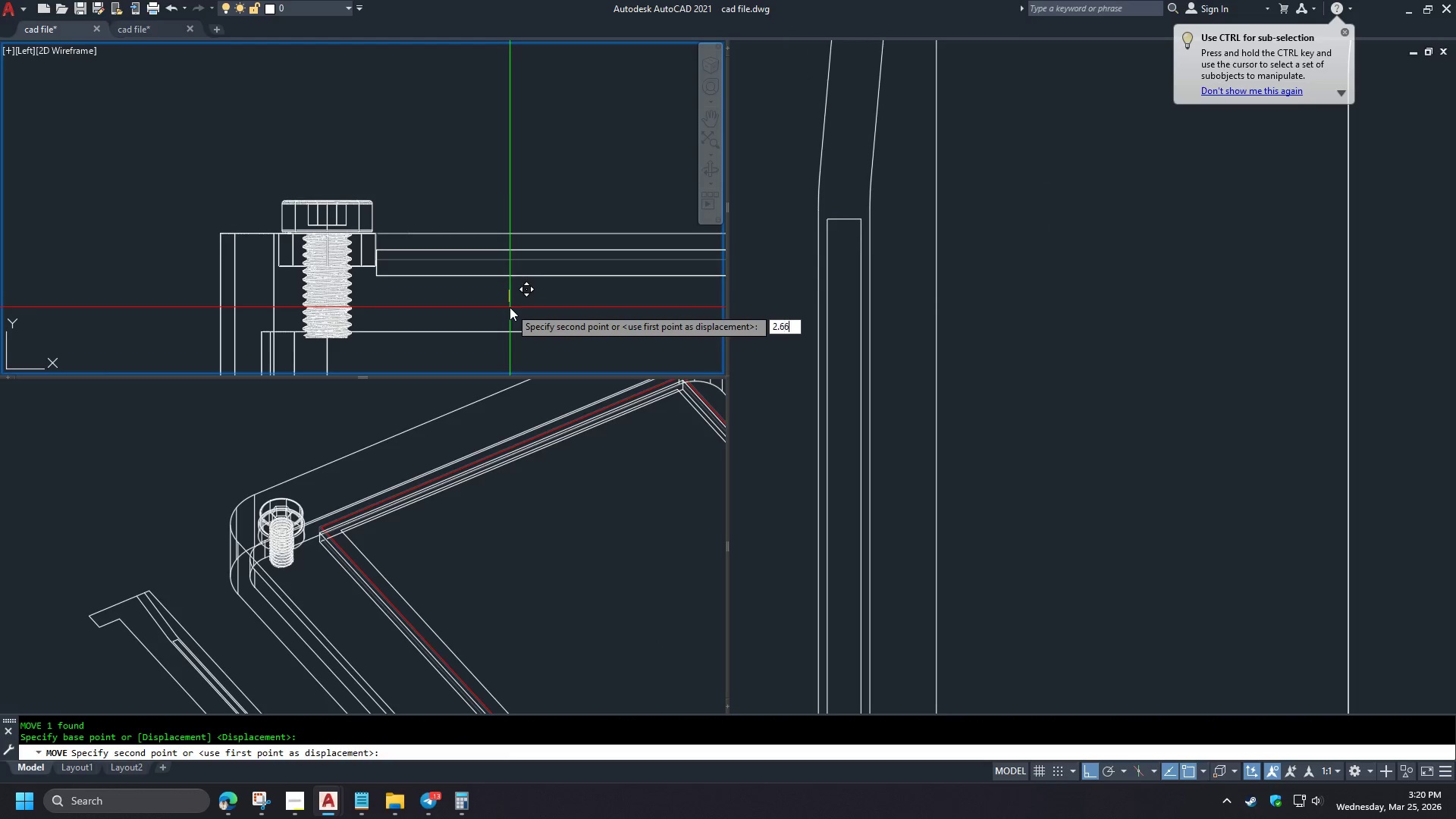 
key(Numpad6)
 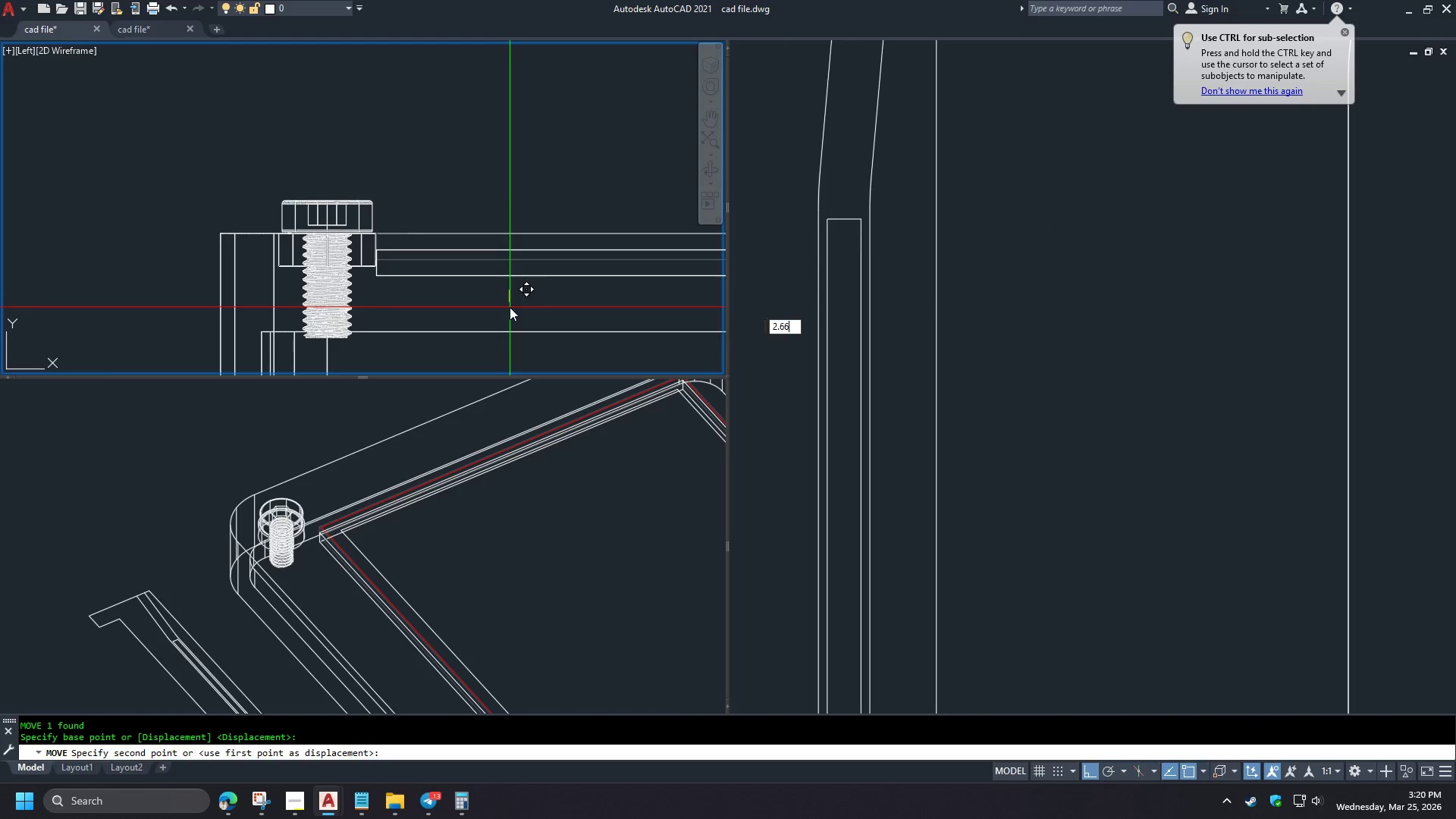 
key(NumpadEnter)
 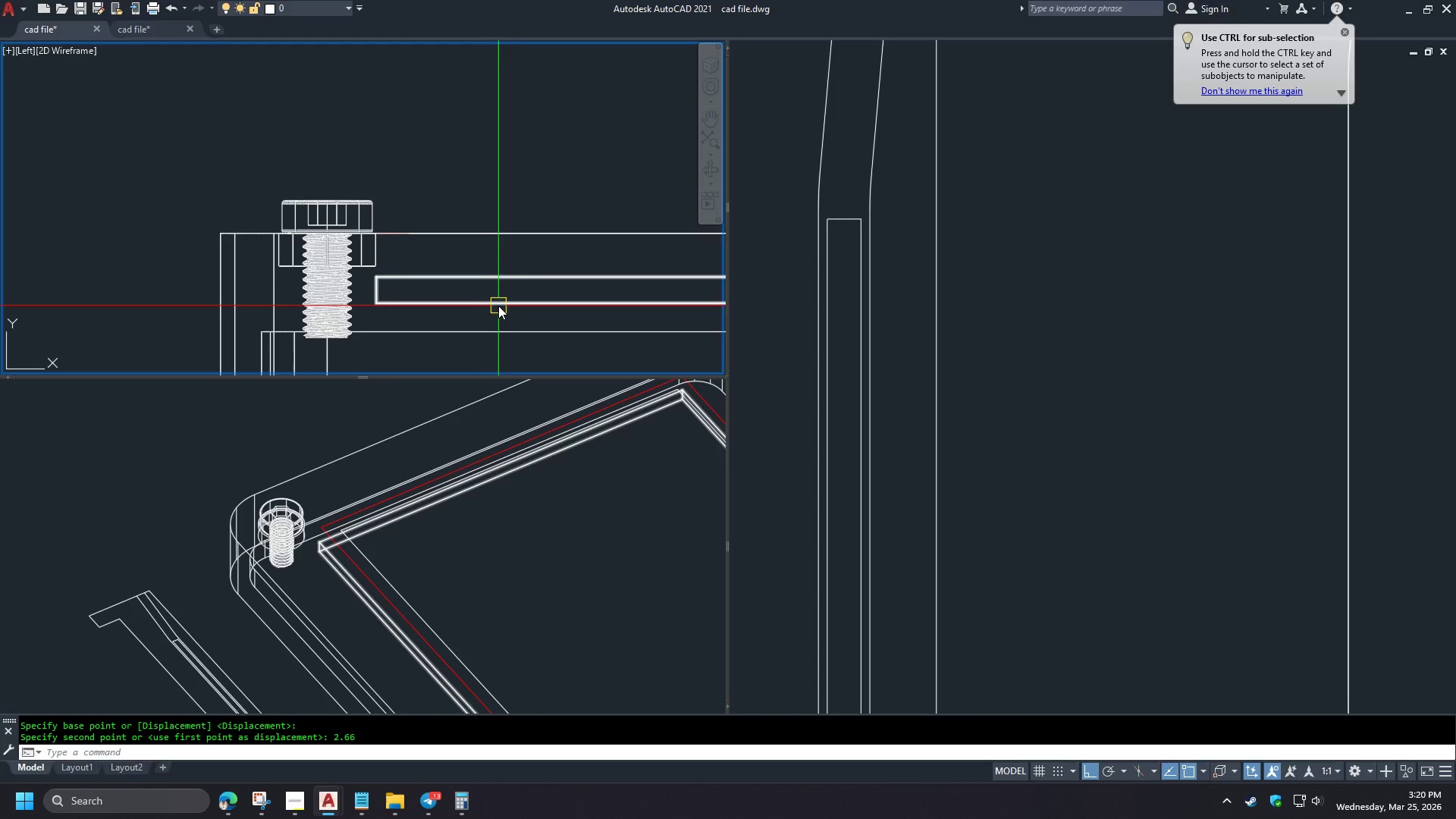 
scroll: coordinate [452, 315], scroll_direction: down, amount: 2.0
 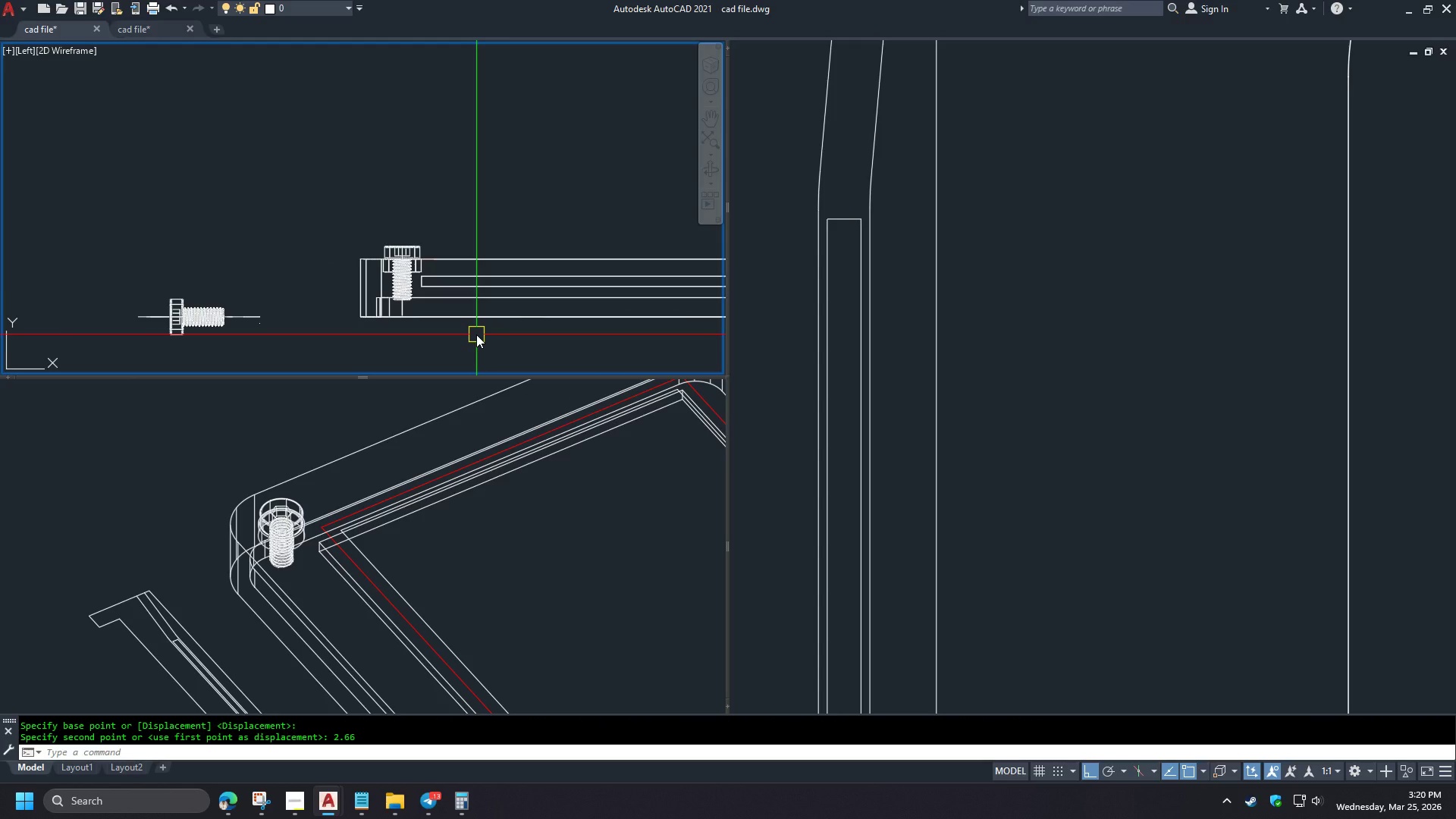 
left_click([992, 336])
 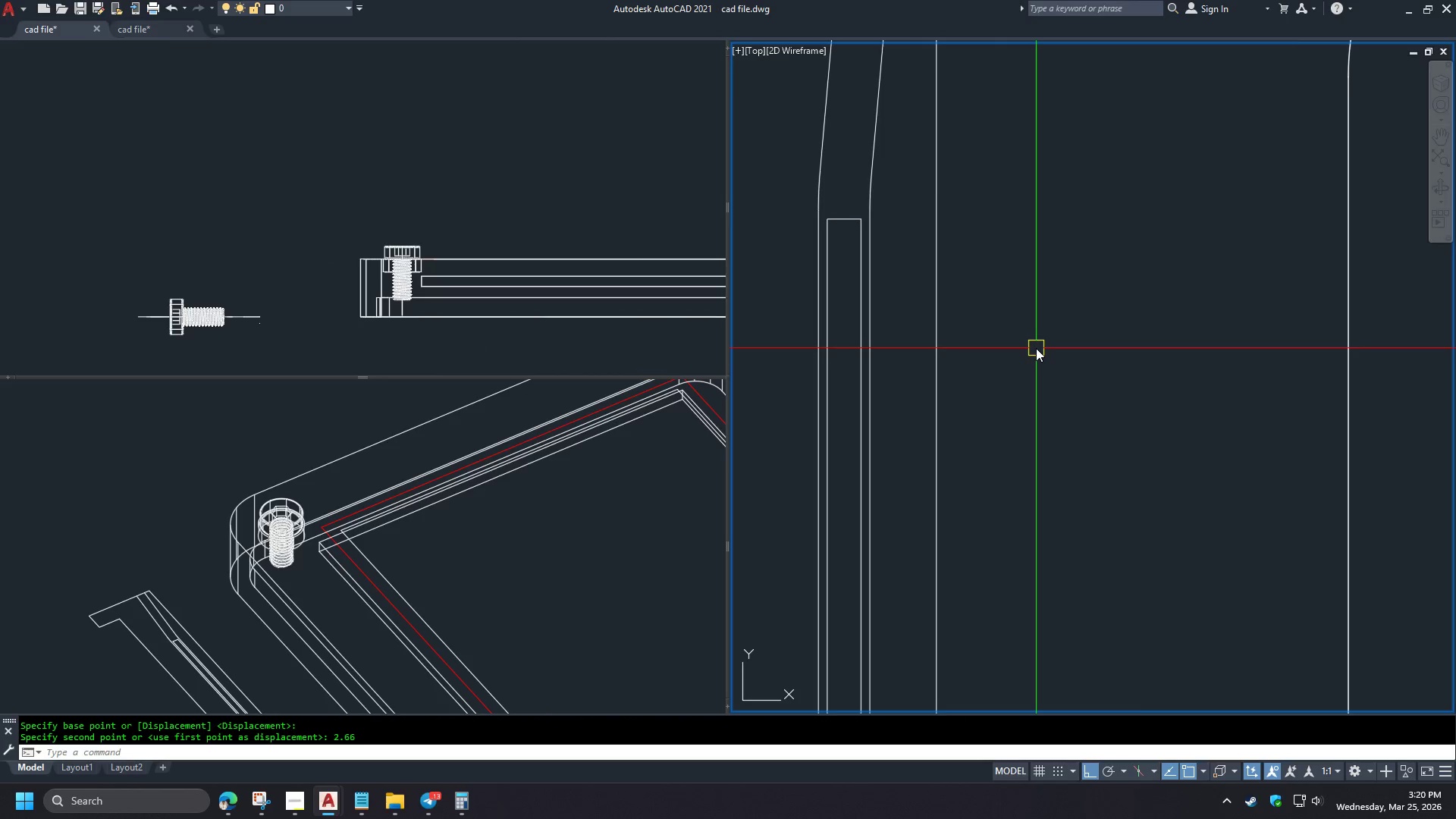 
type(re )
 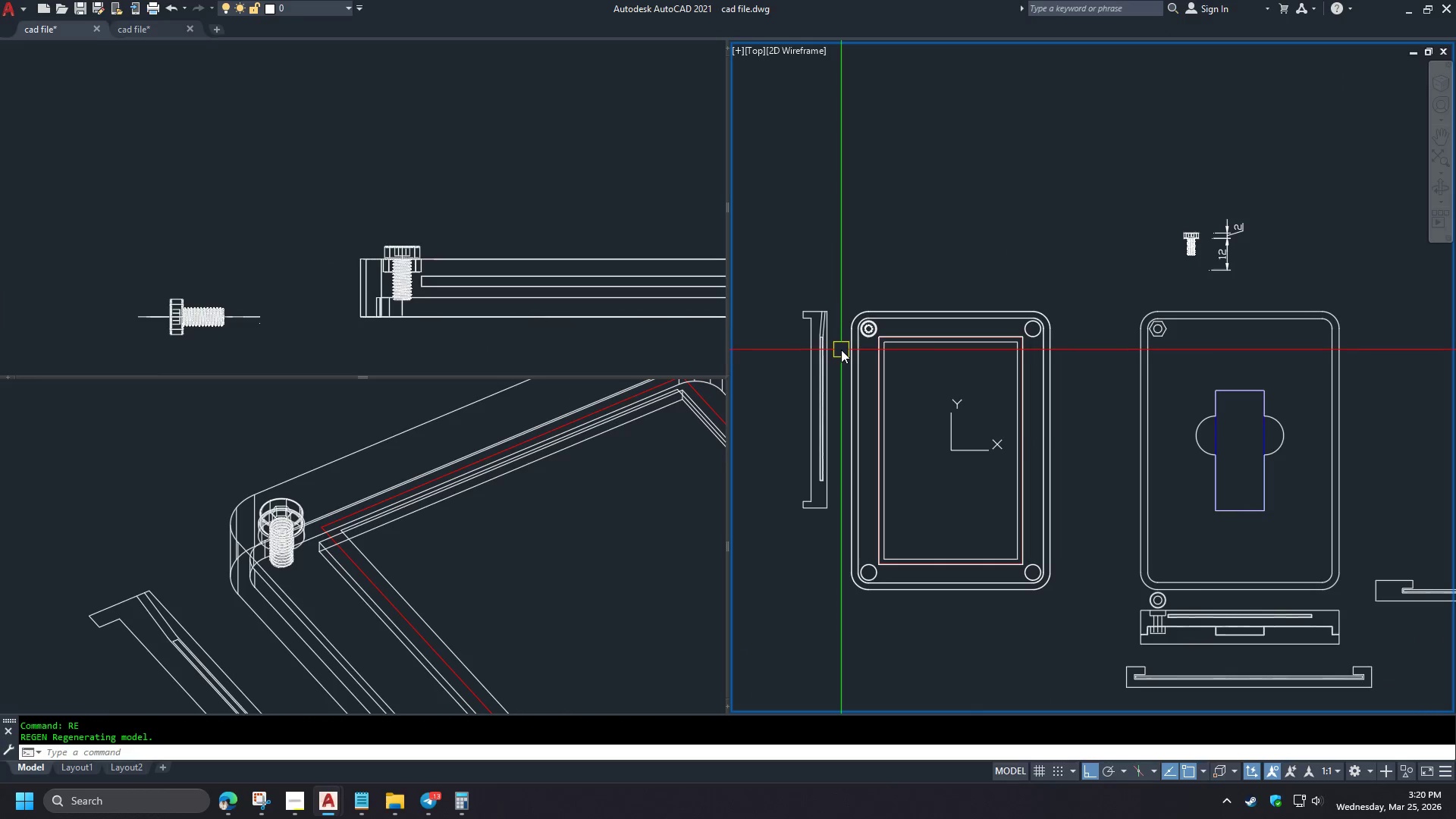 
scroll: coordinate [1050, 342], scroll_direction: down, amount: 6.0
 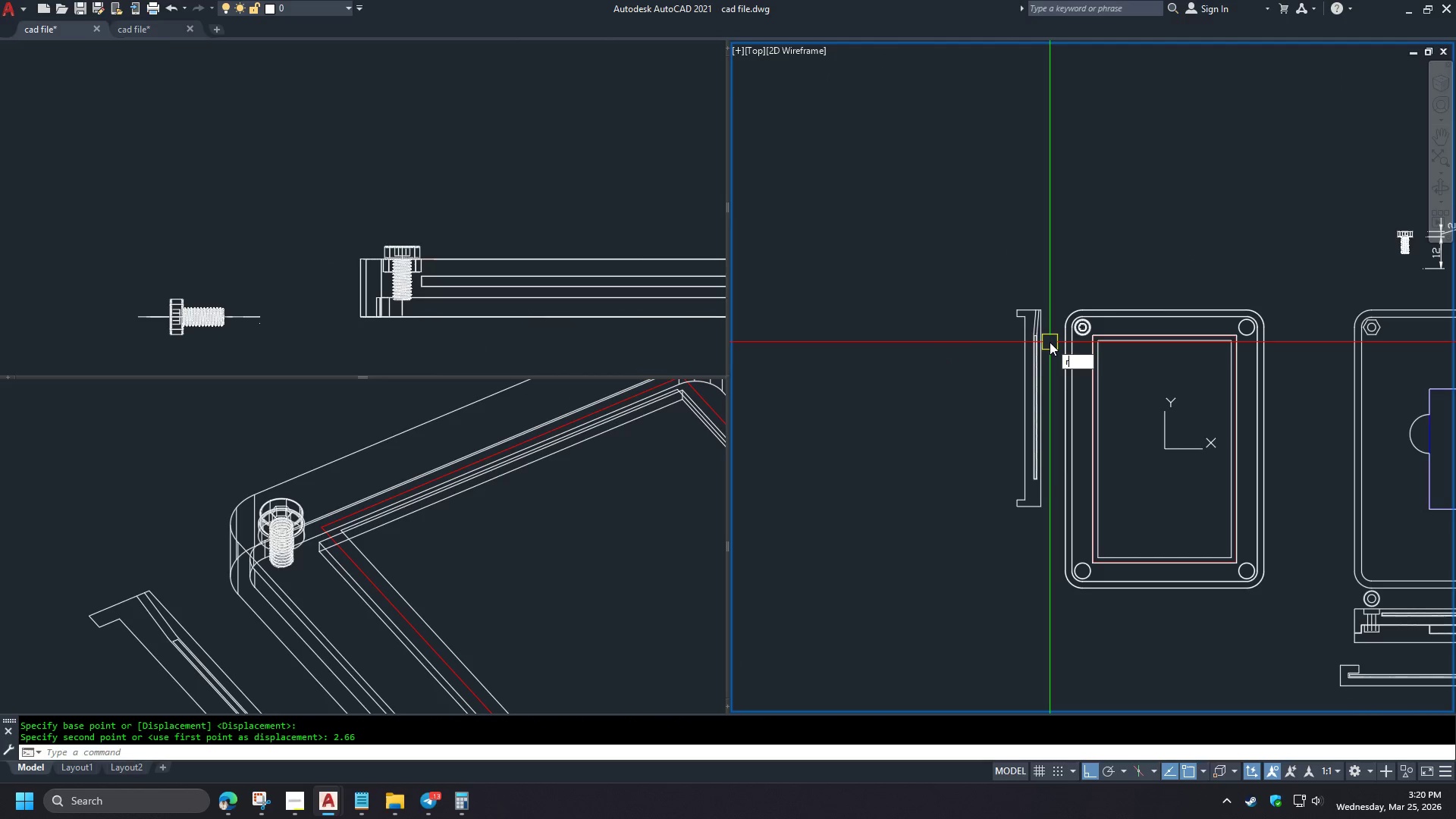 
wait(7.06)
 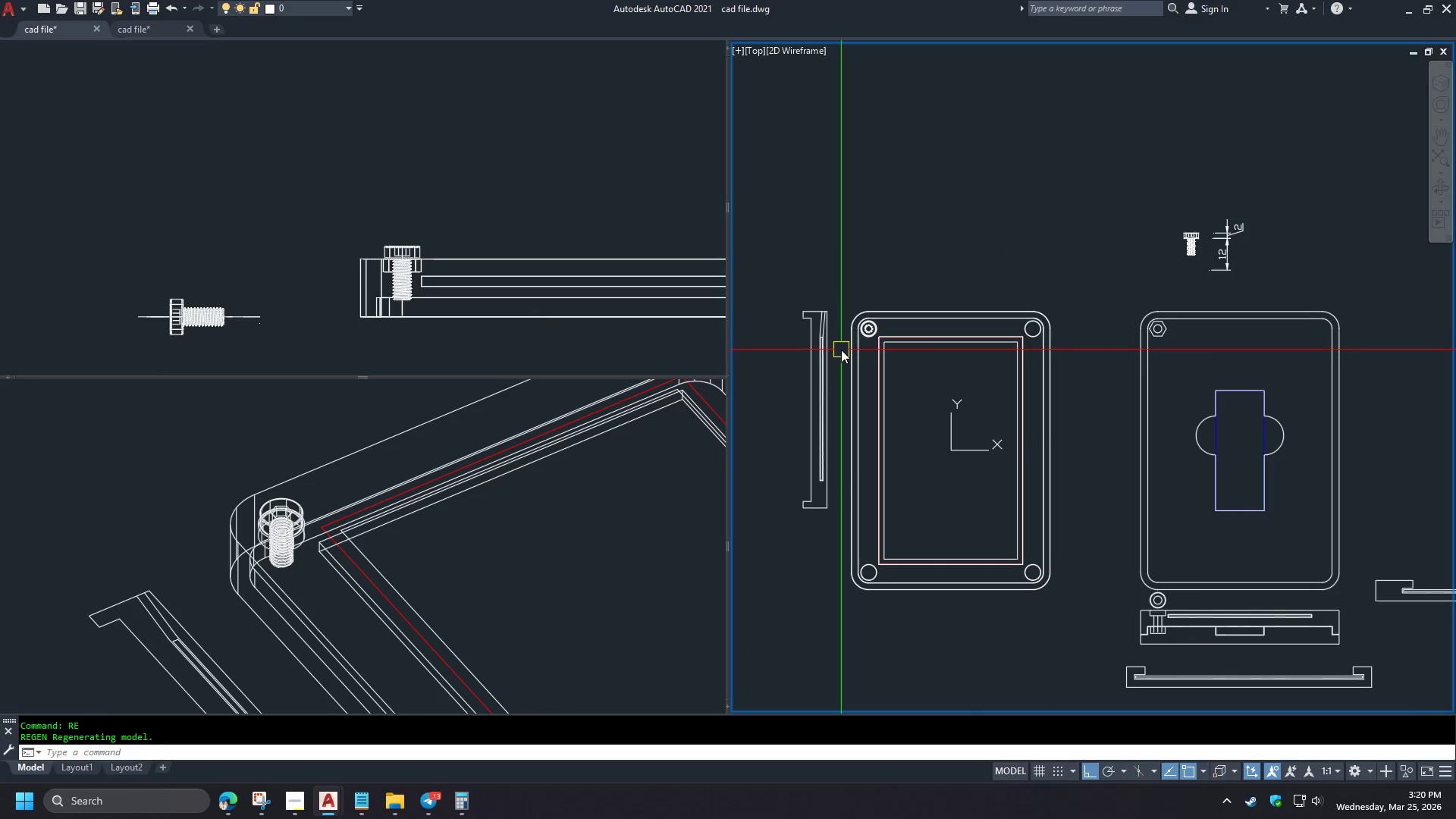 
left_click([431, 224])
 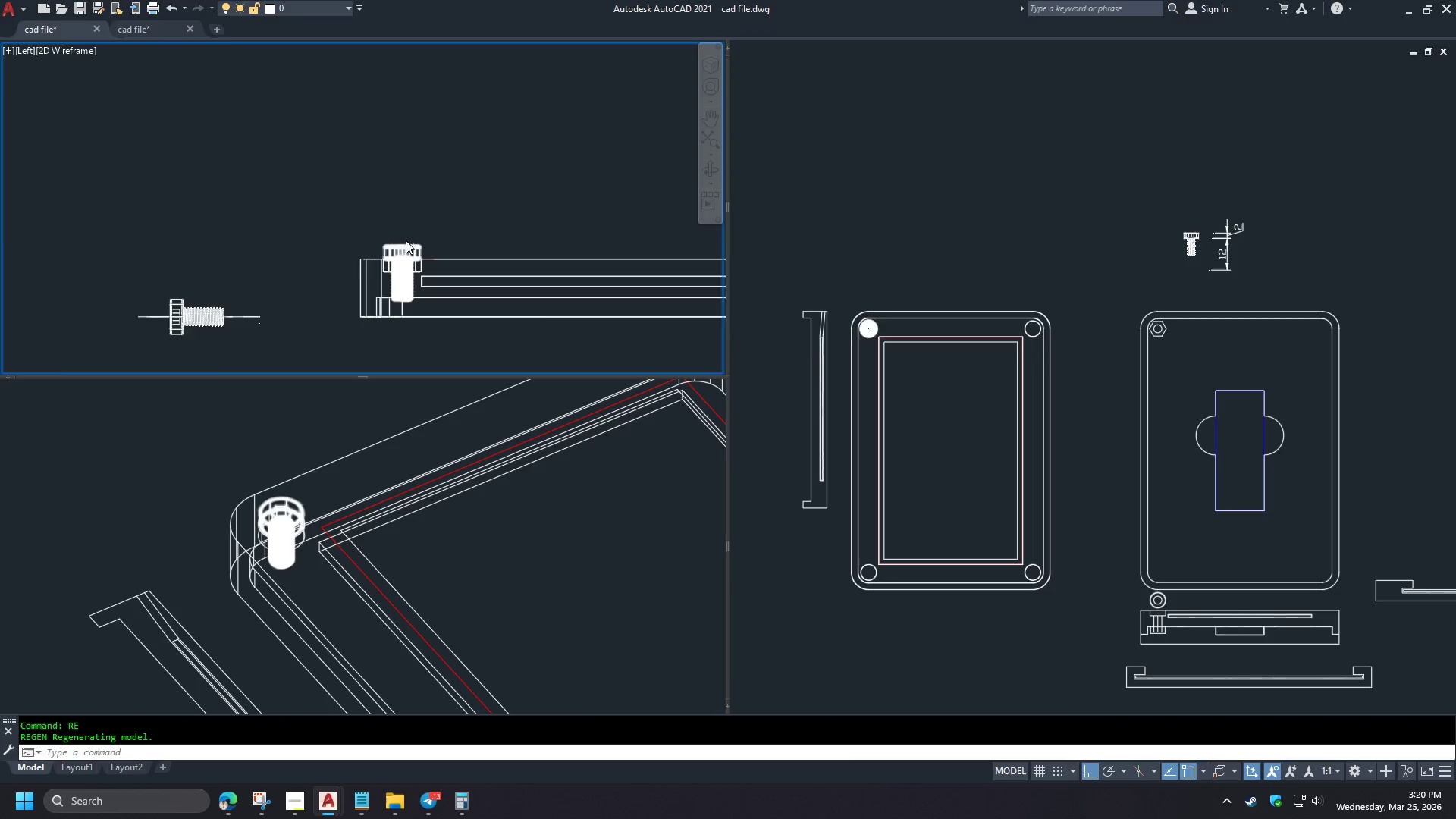 
left_click([421, 278])
 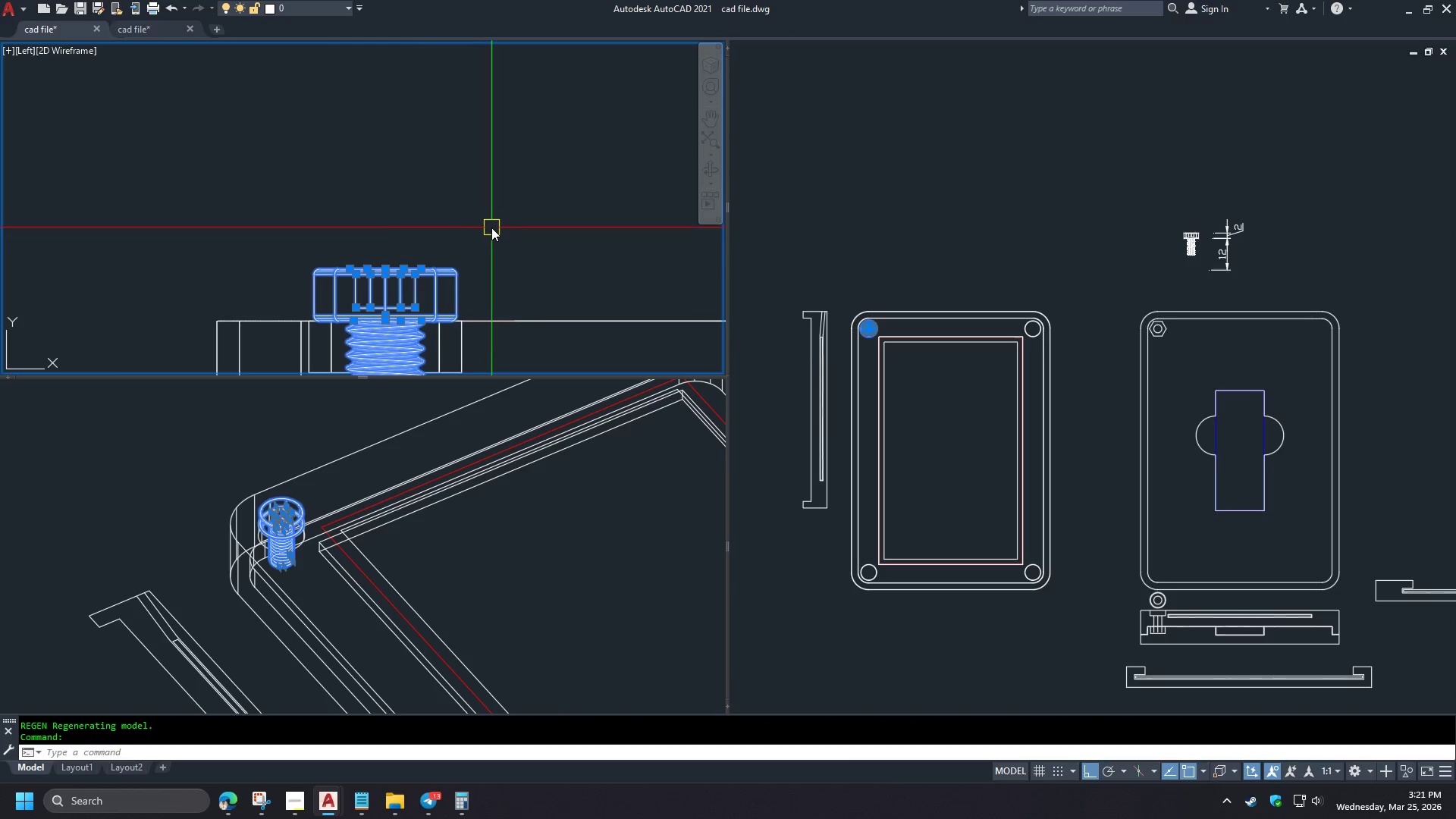 
scroll: coordinate [406, 240], scroll_direction: up, amount: 3.0
 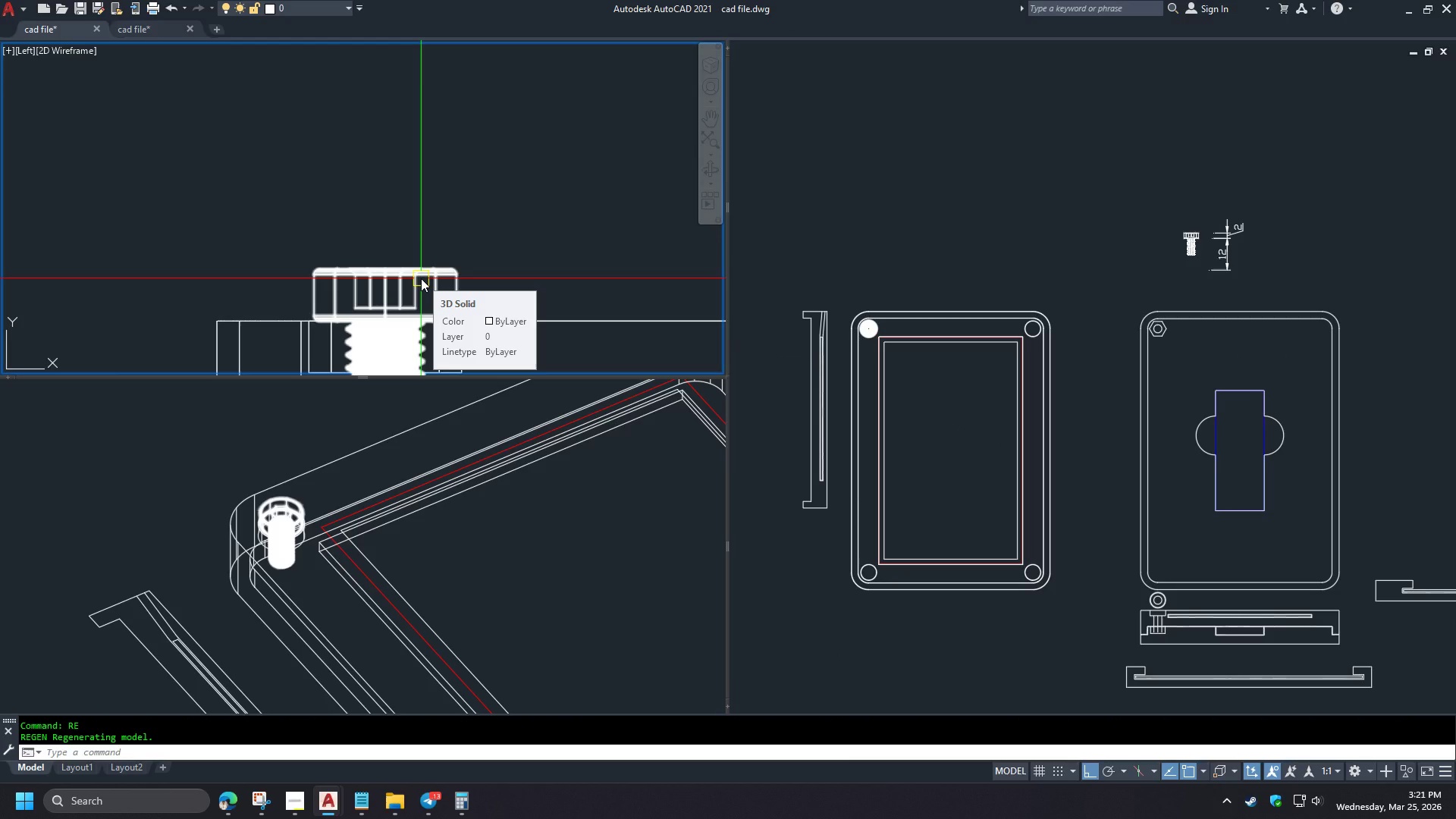 
key(M)
 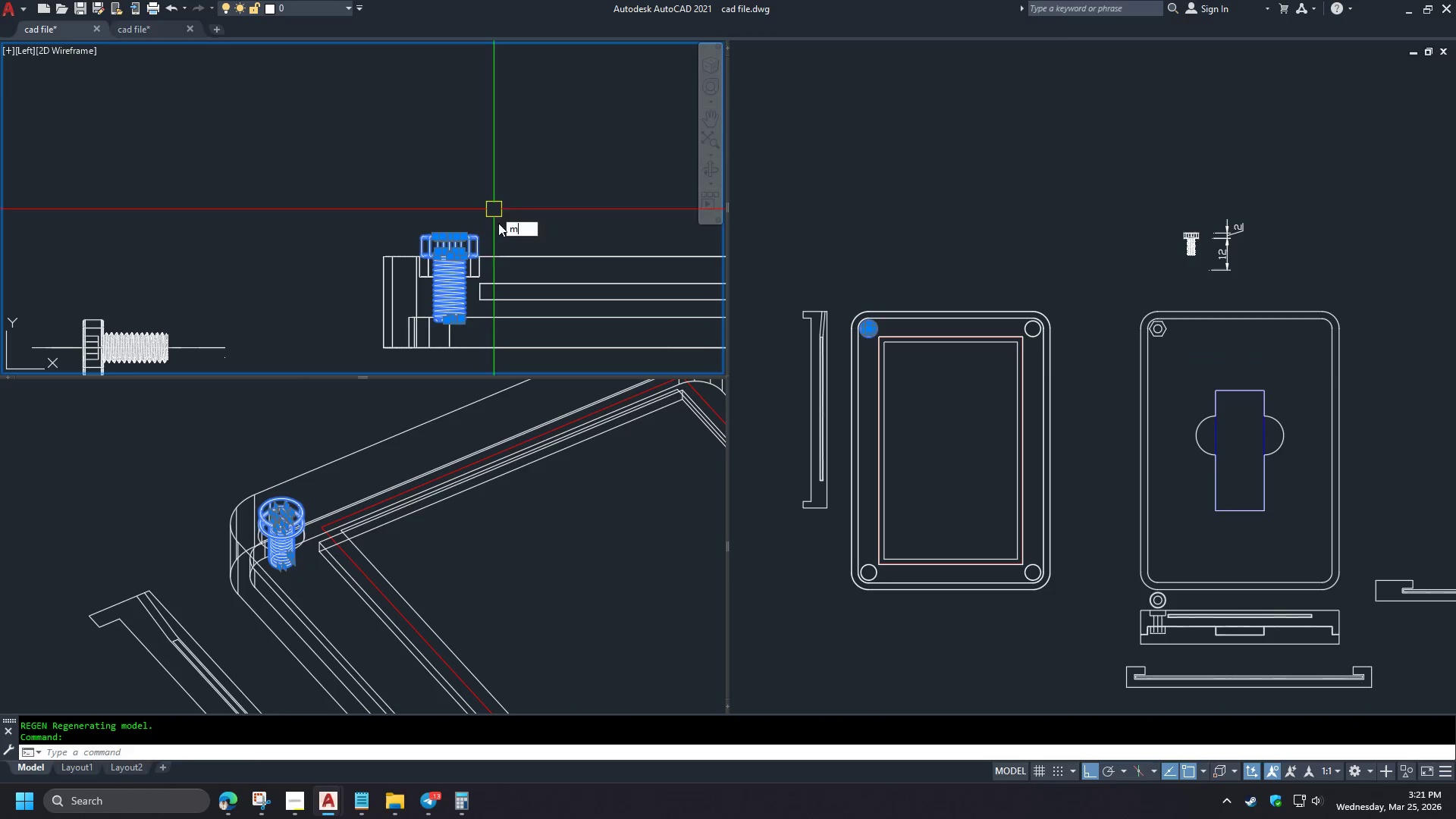 
key(Space)
 